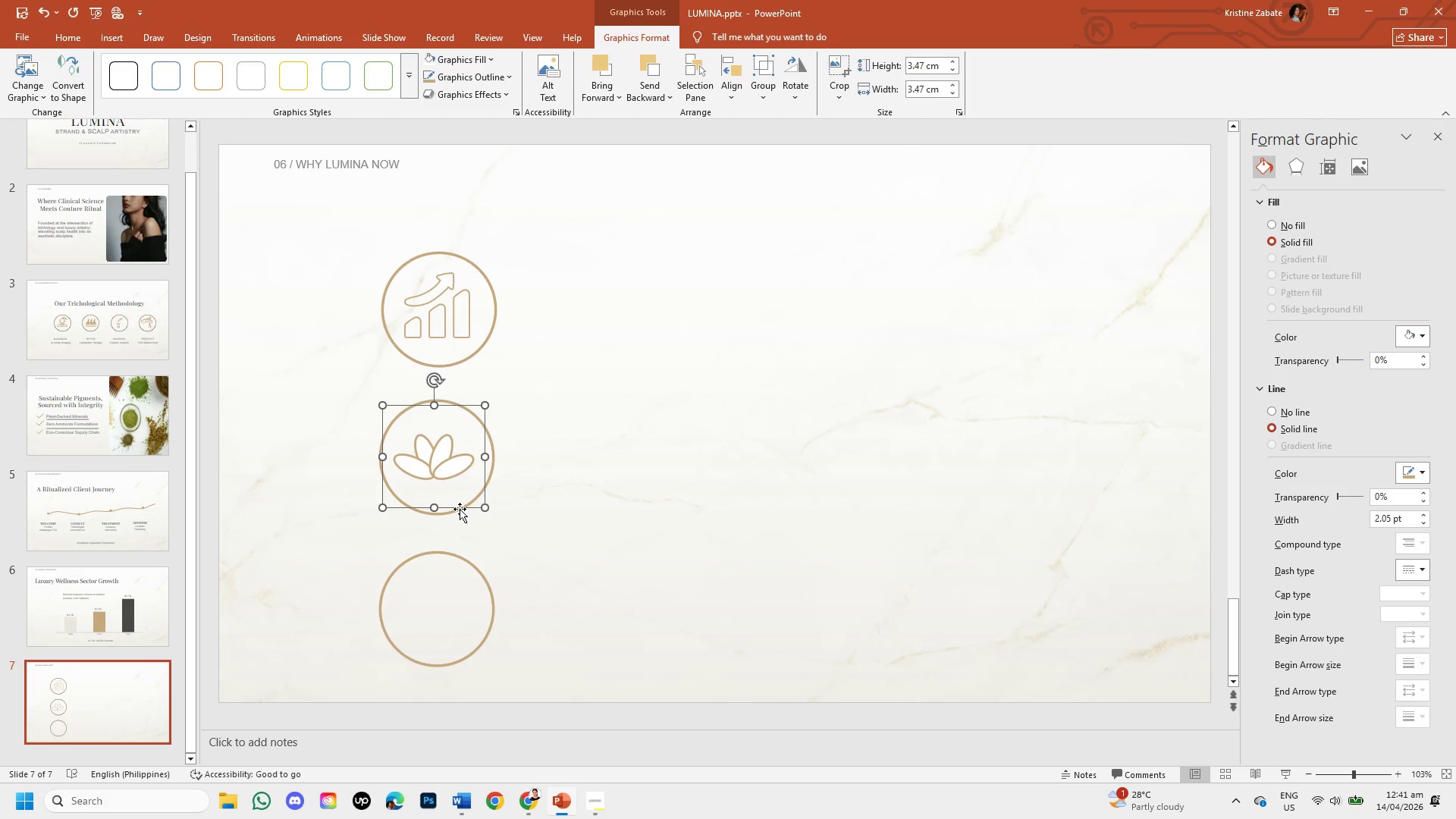 
hold_key(key=ArrowRight, duration=0.55)
 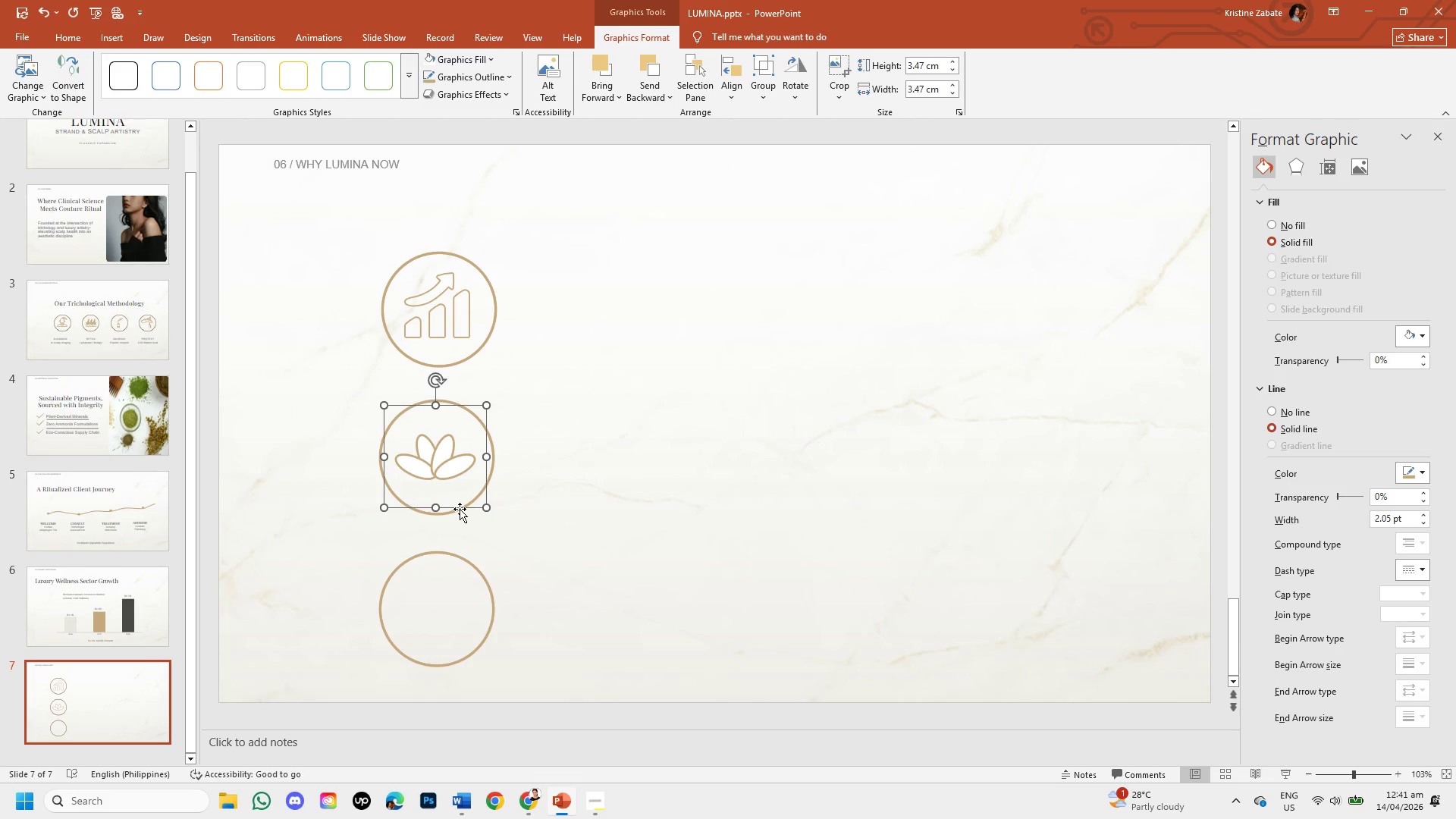 
key(ArrowRight)
 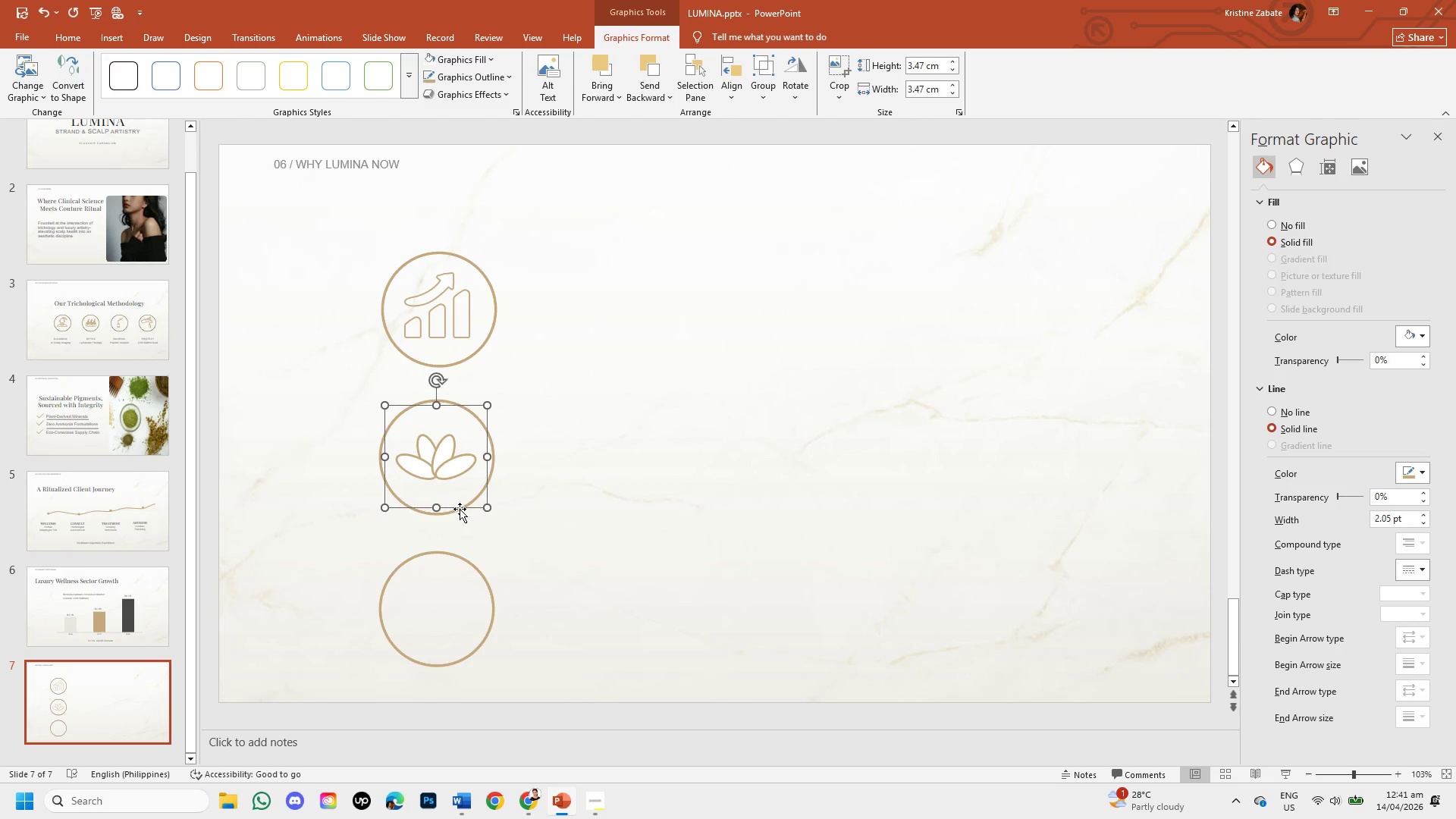 
key(ArrowRight)
 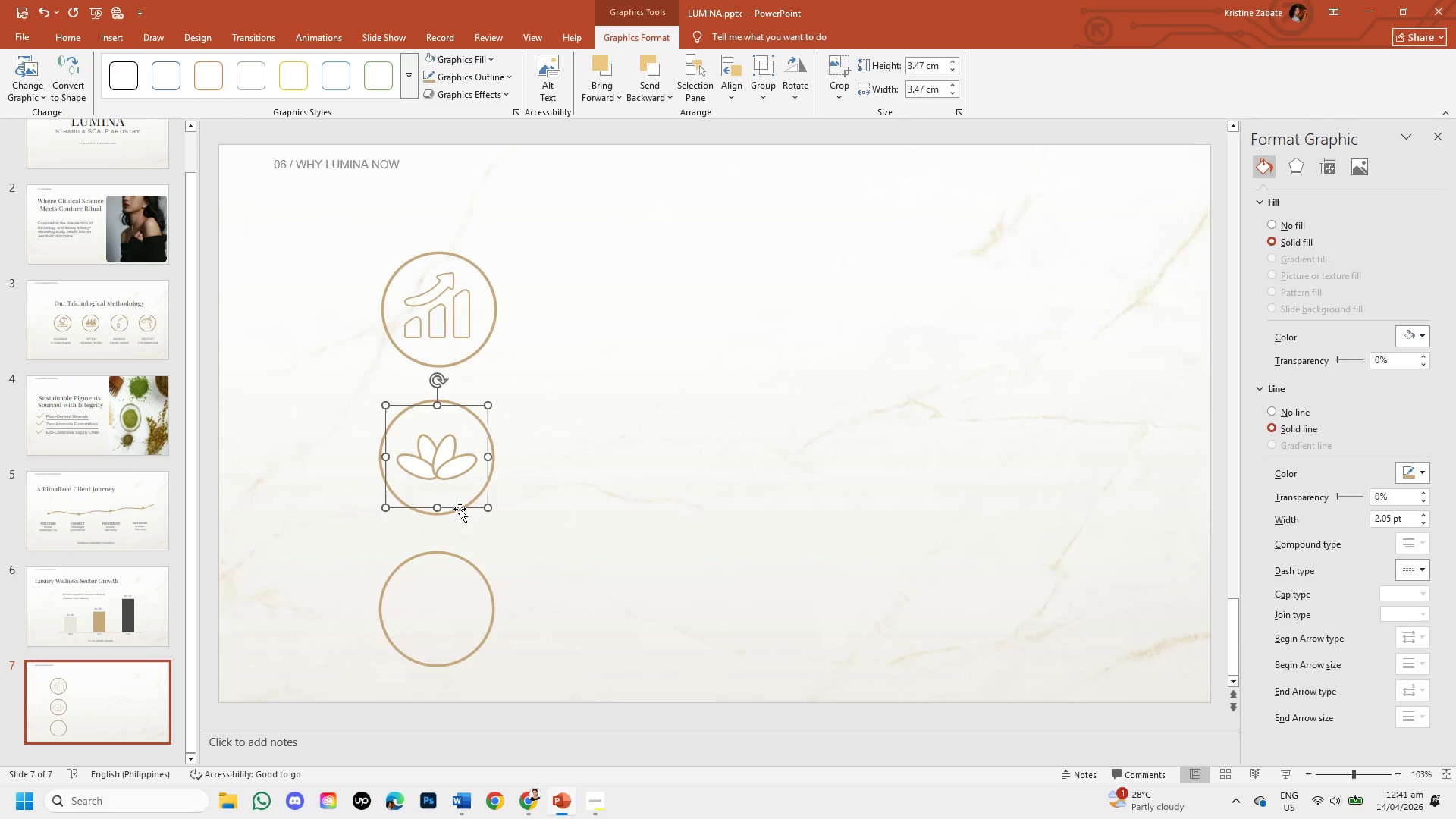 
key(ArrowDown)
 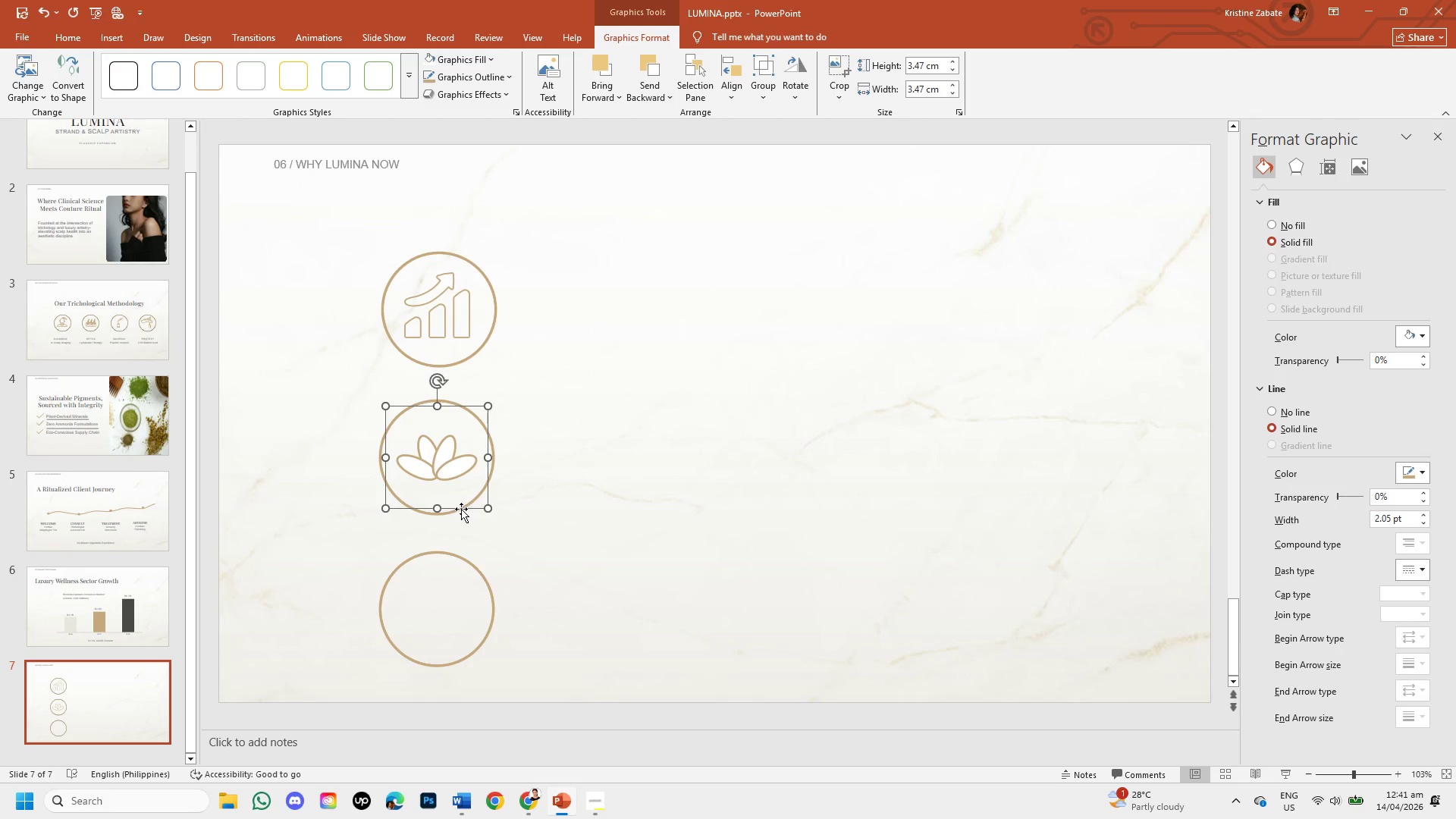 
left_click([521, 513])
 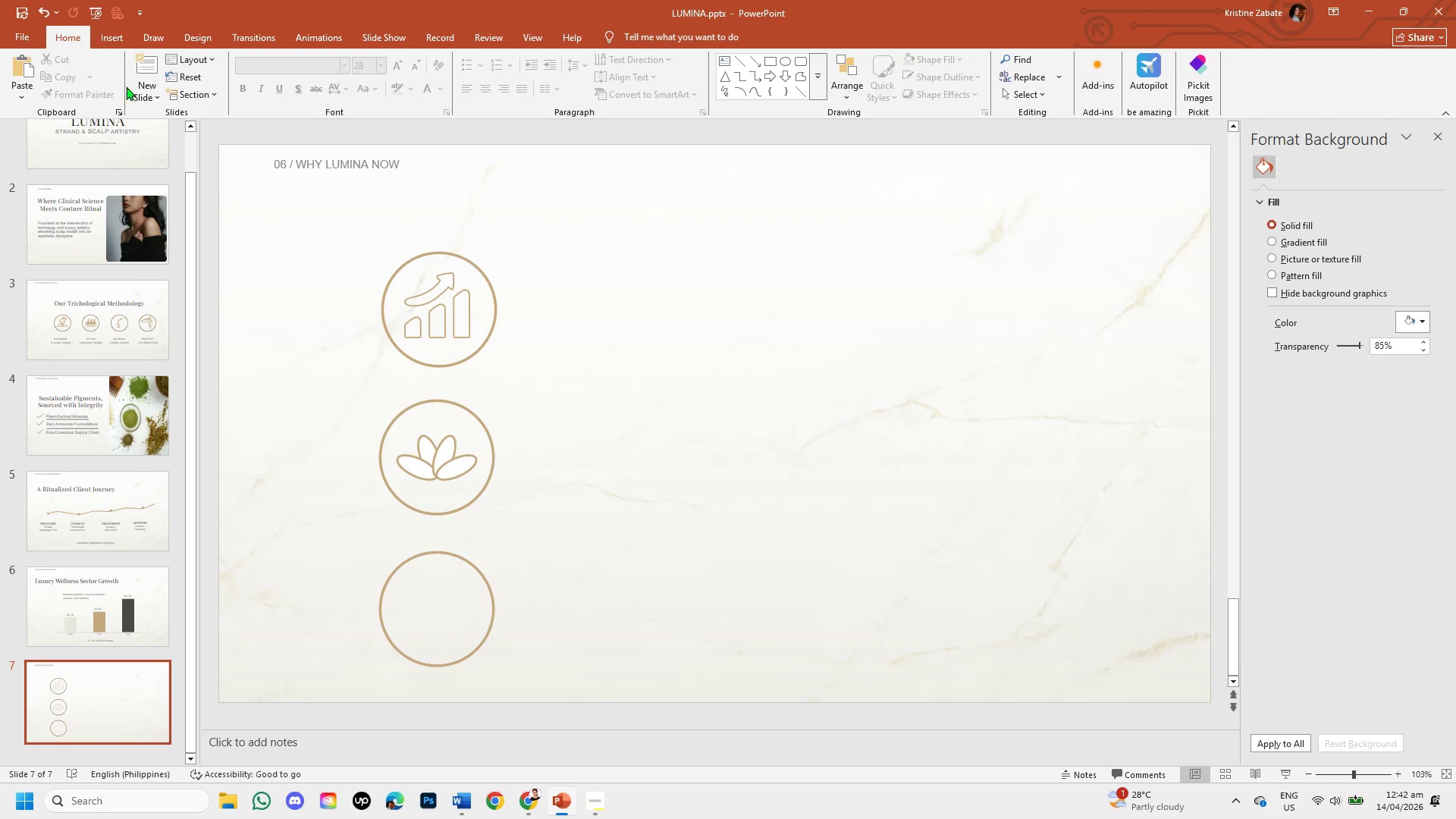 
left_click([106, 41])
 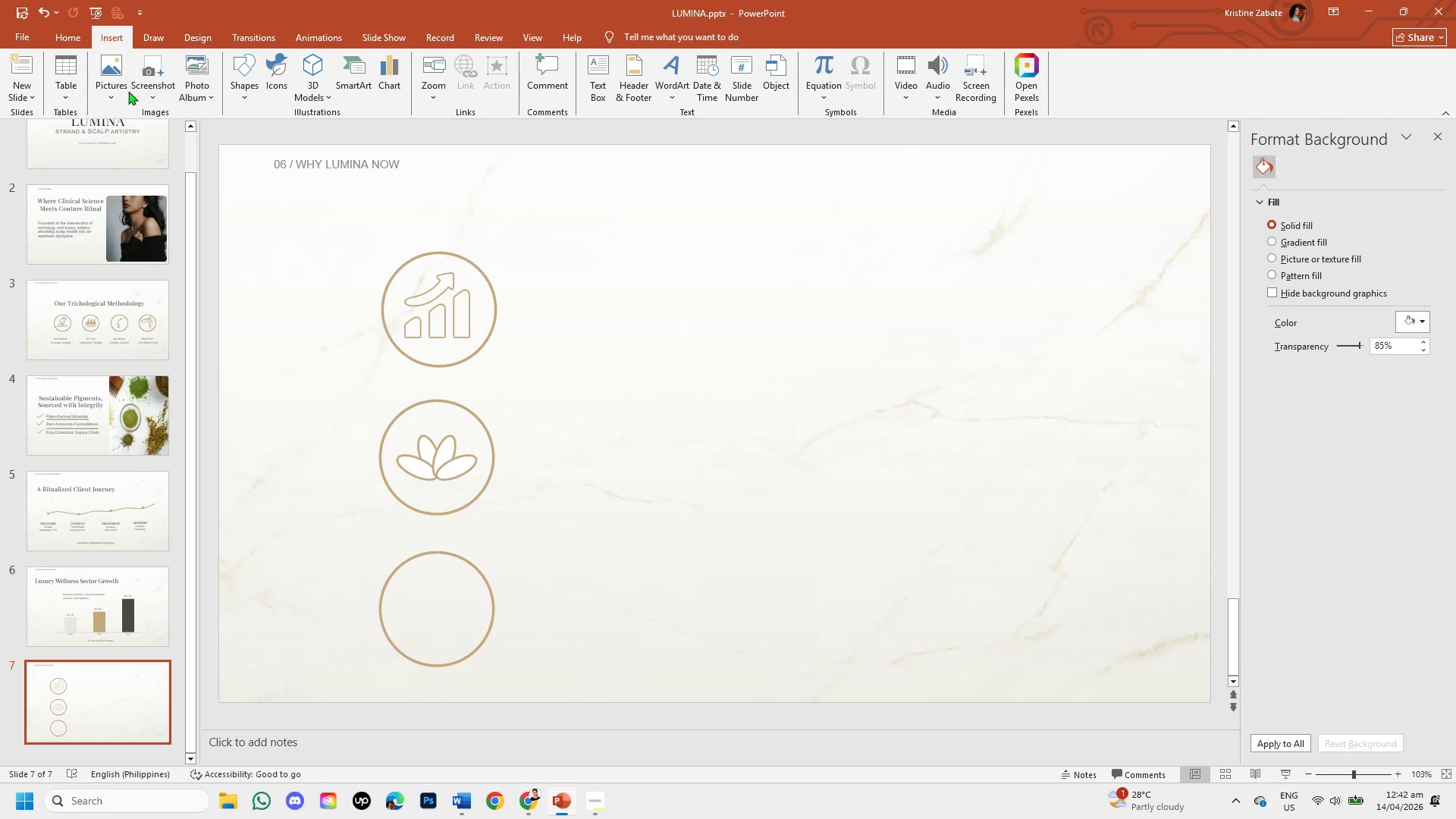 
left_click([127, 90])
 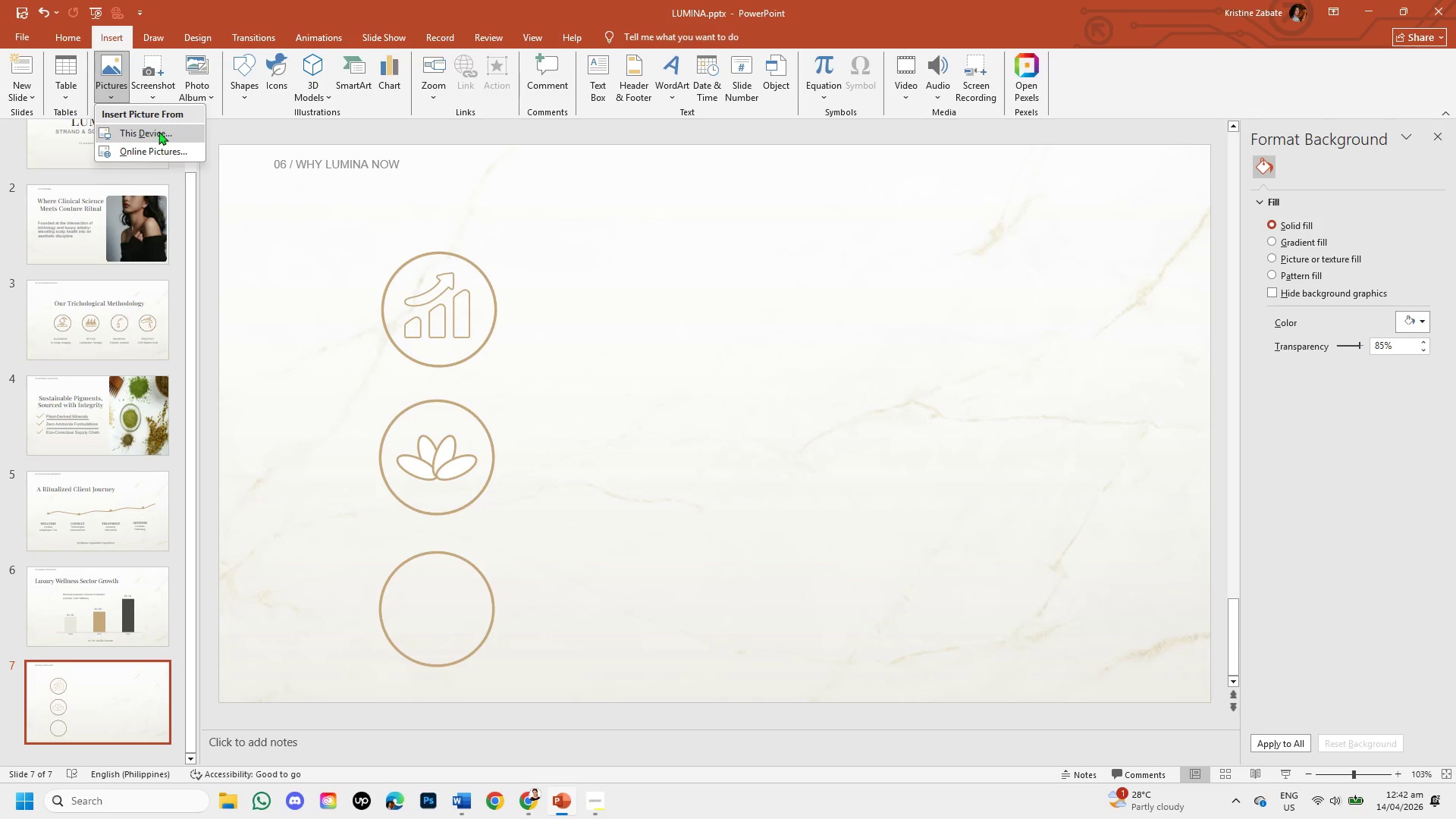 
left_click([161, 136])
 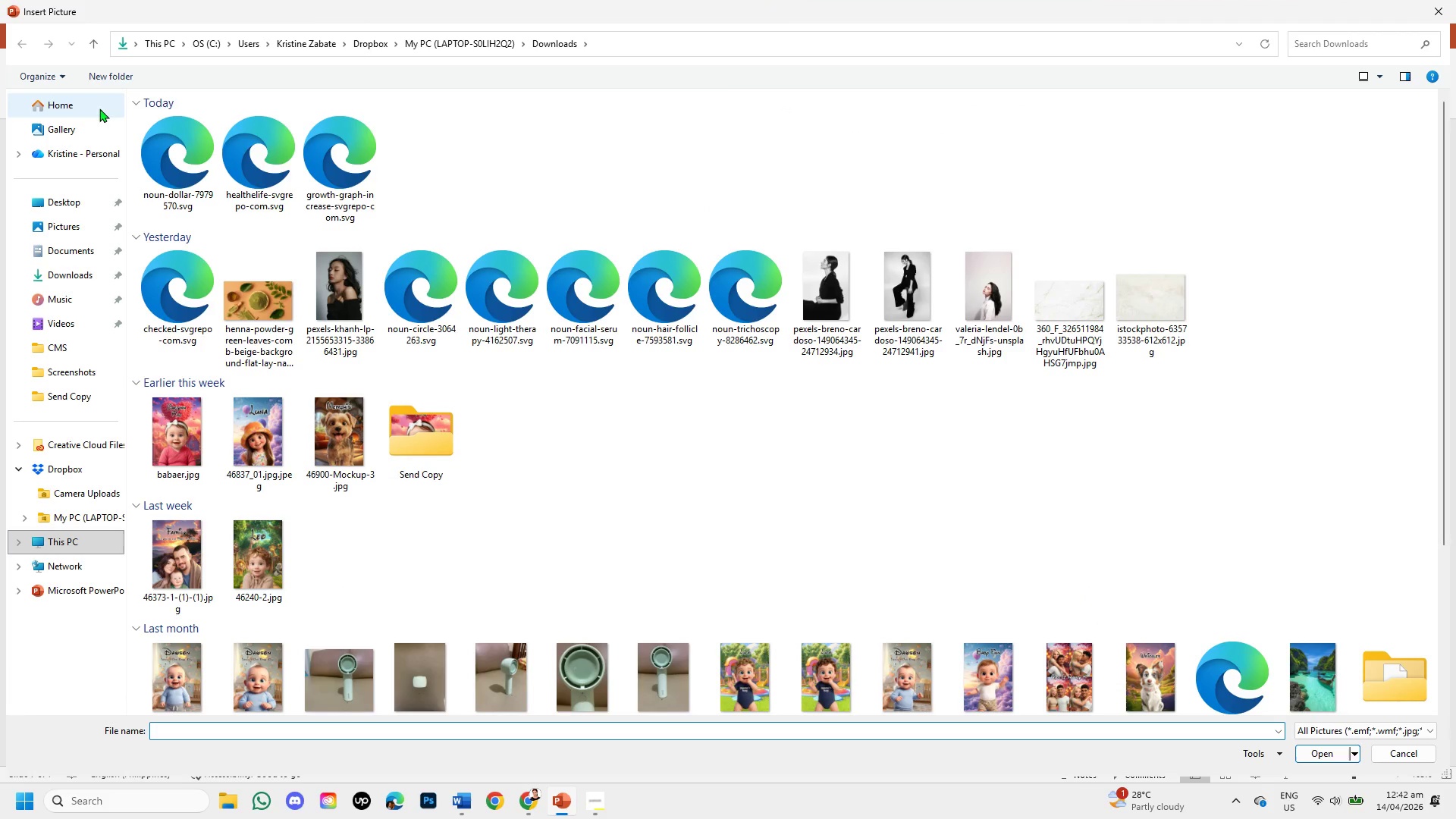 
double_click([158, 196])
 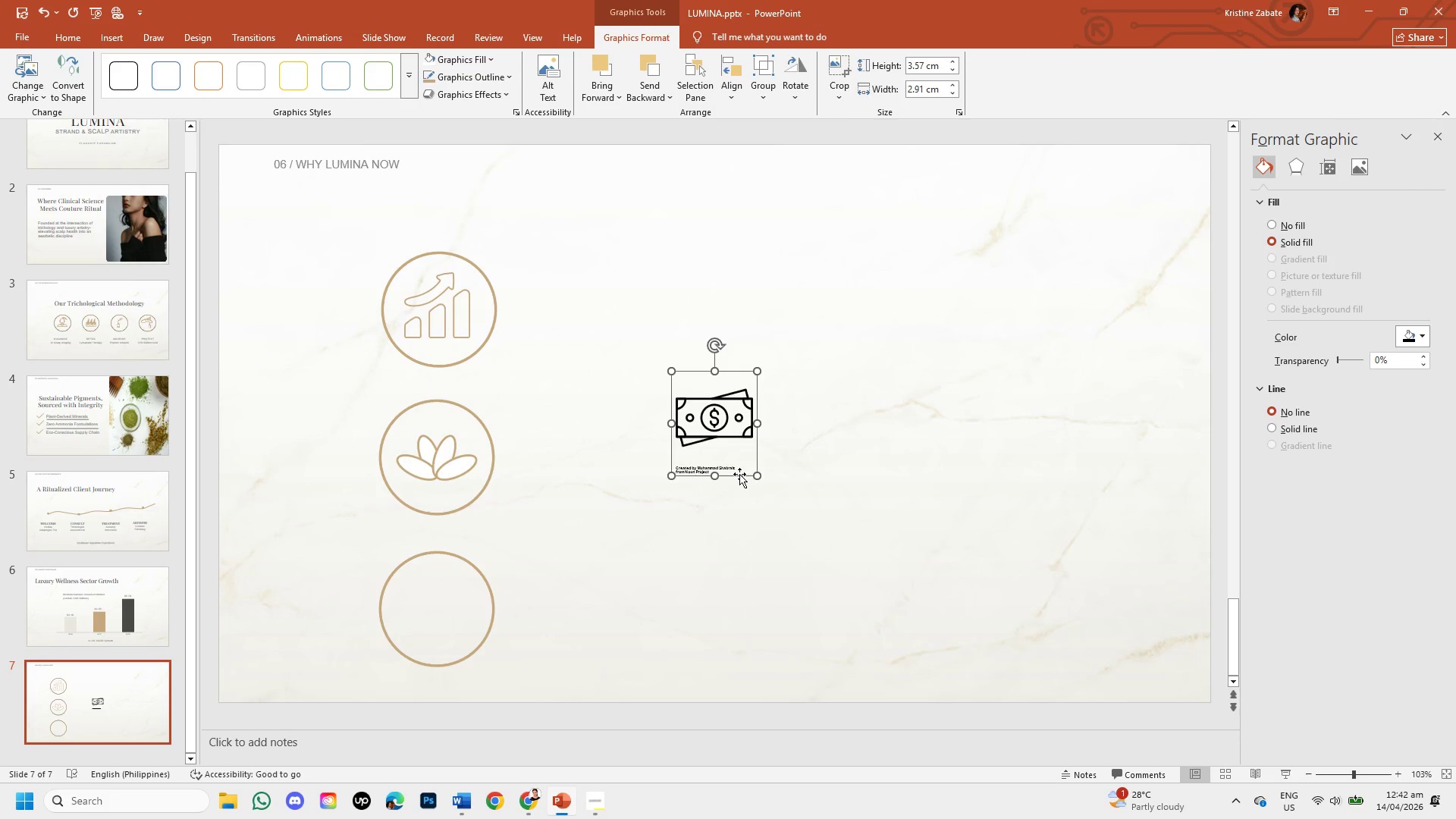 
double_click([739, 474])
 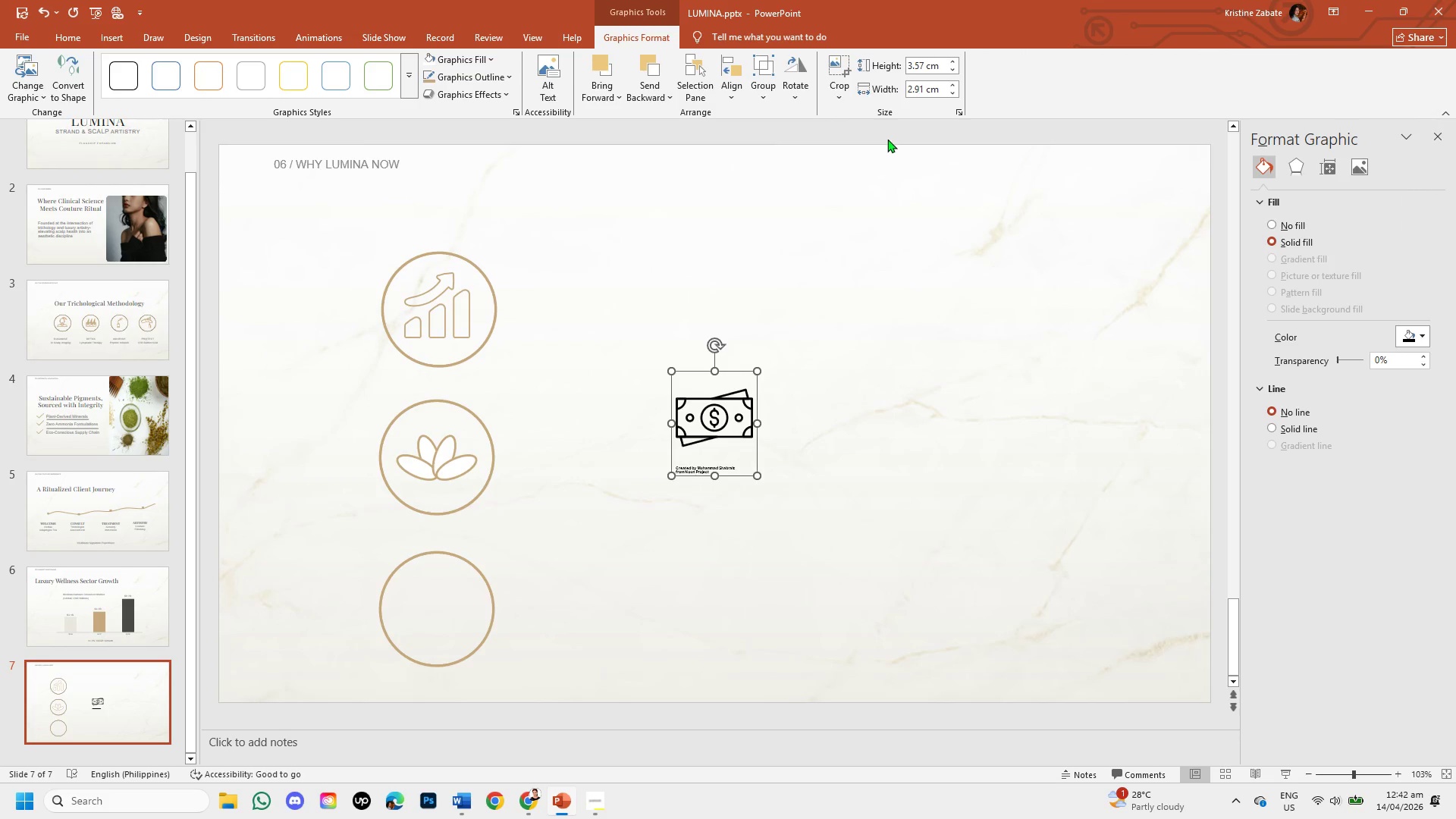 
left_click_drag(start_coordinate=[844, 78], to_coordinate=[843, 89])
 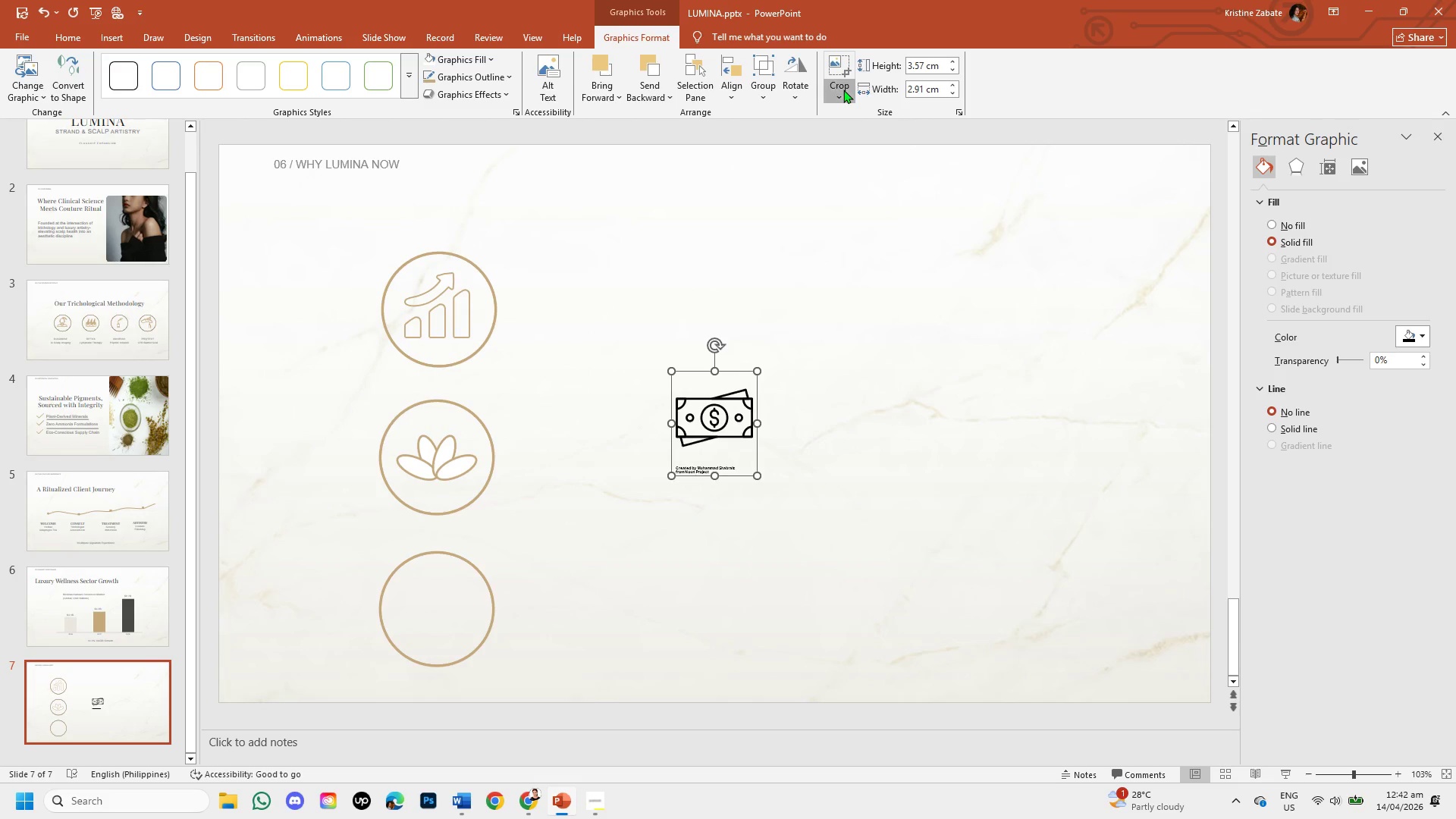 
left_click([843, 89])
 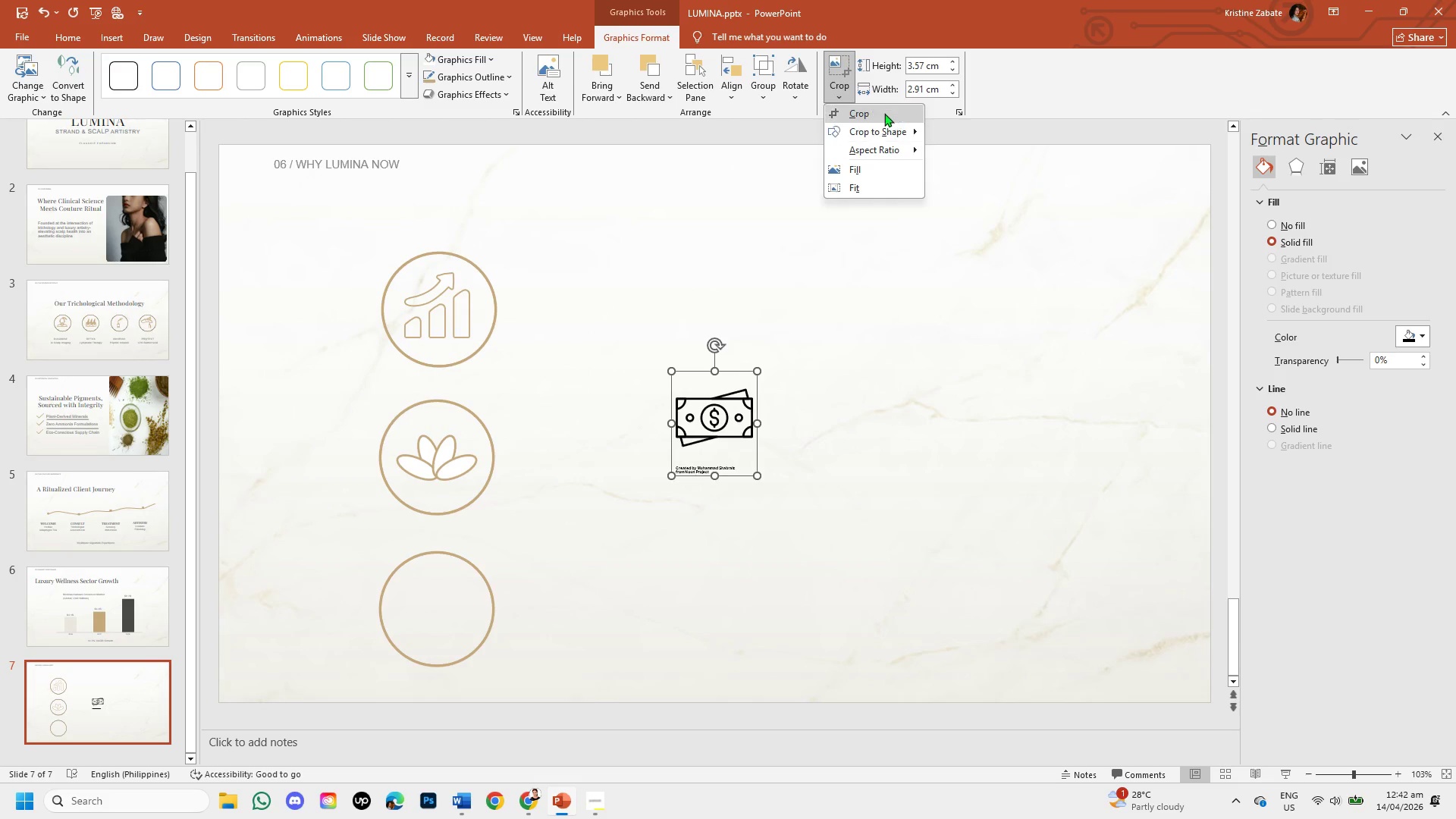 
left_click([883, 108])
 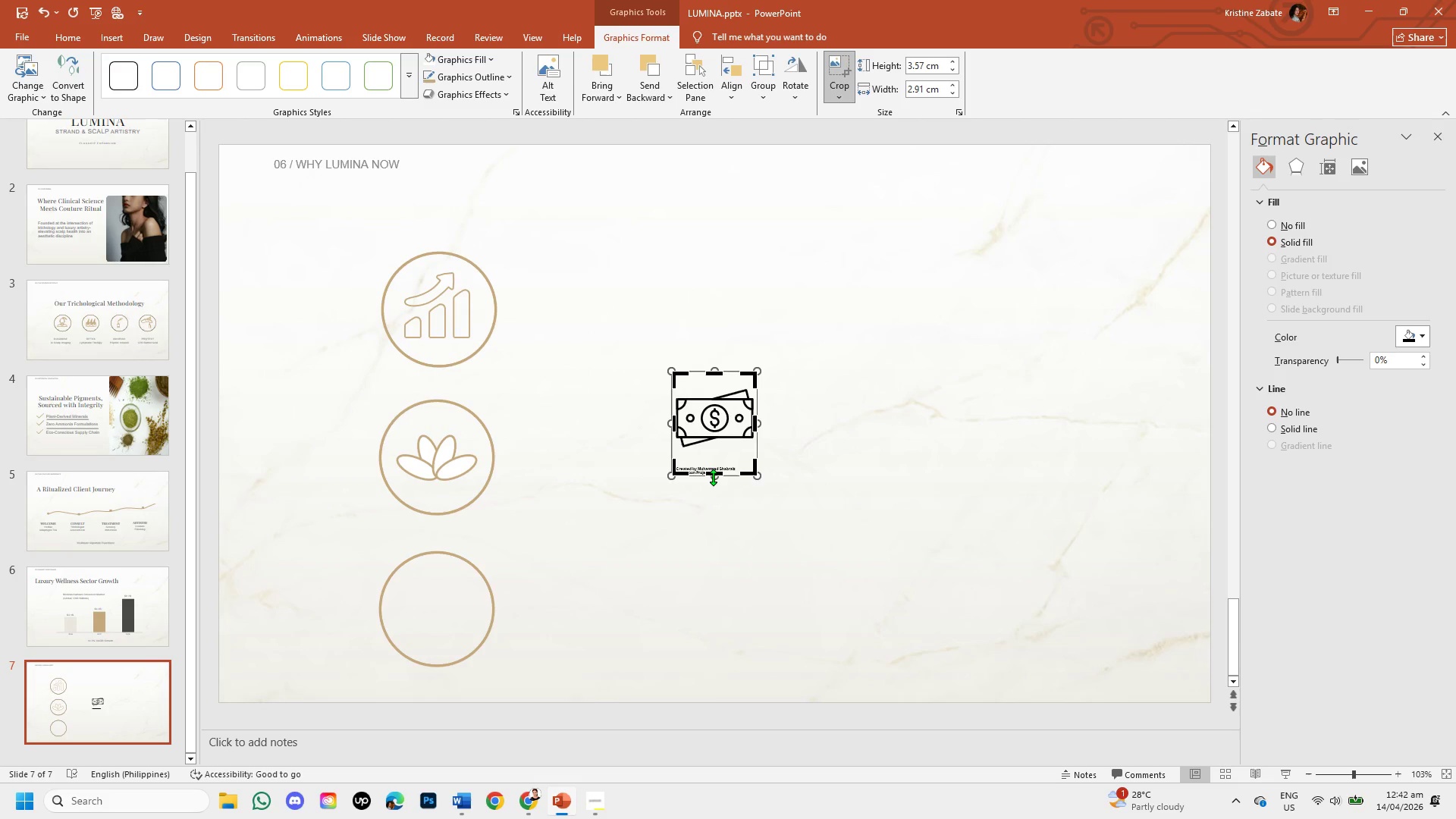 
left_click_drag(start_coordinate=[713, 476], to_coordinate=[713, 463])
 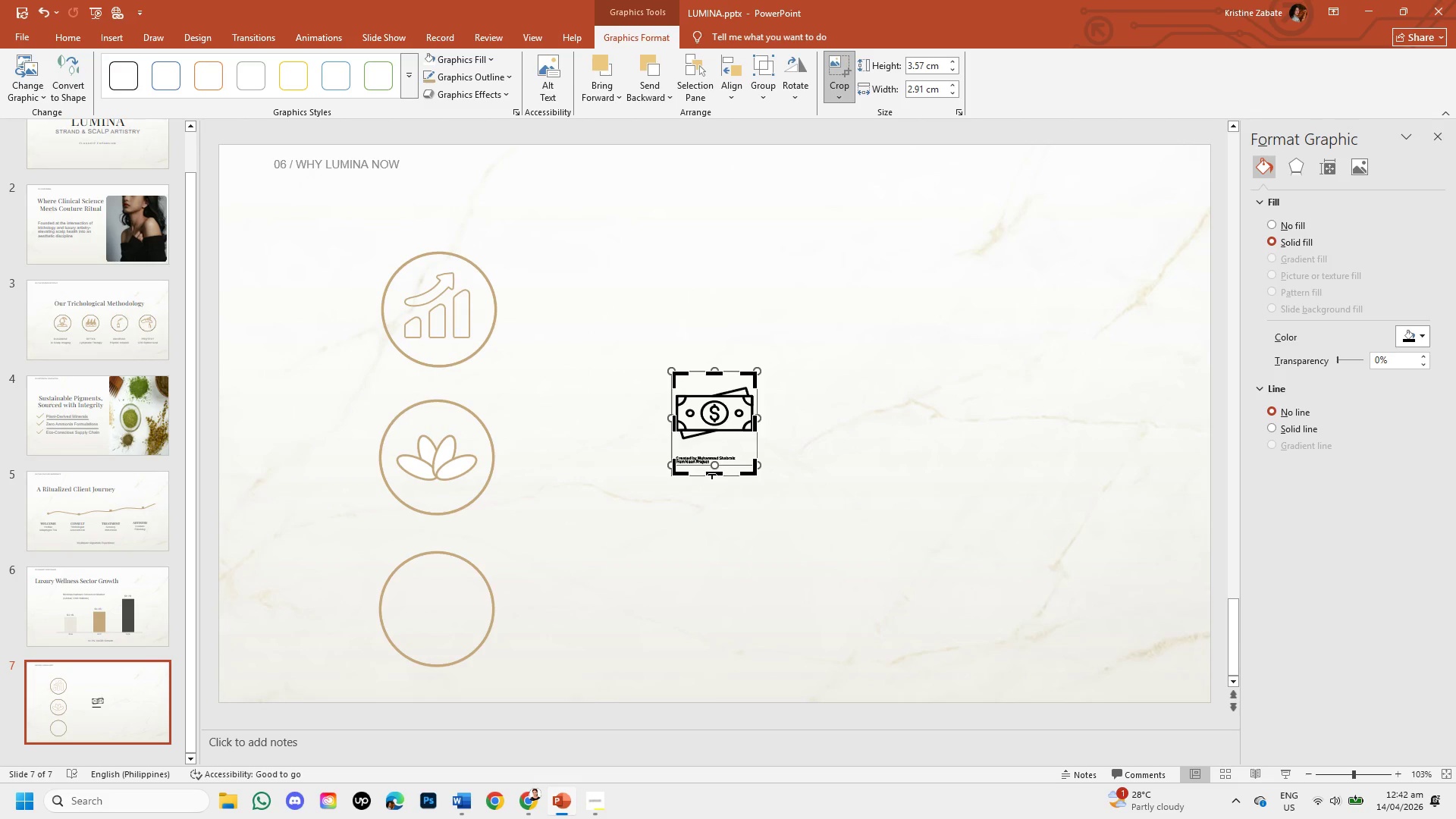 
key(Control+Z)
 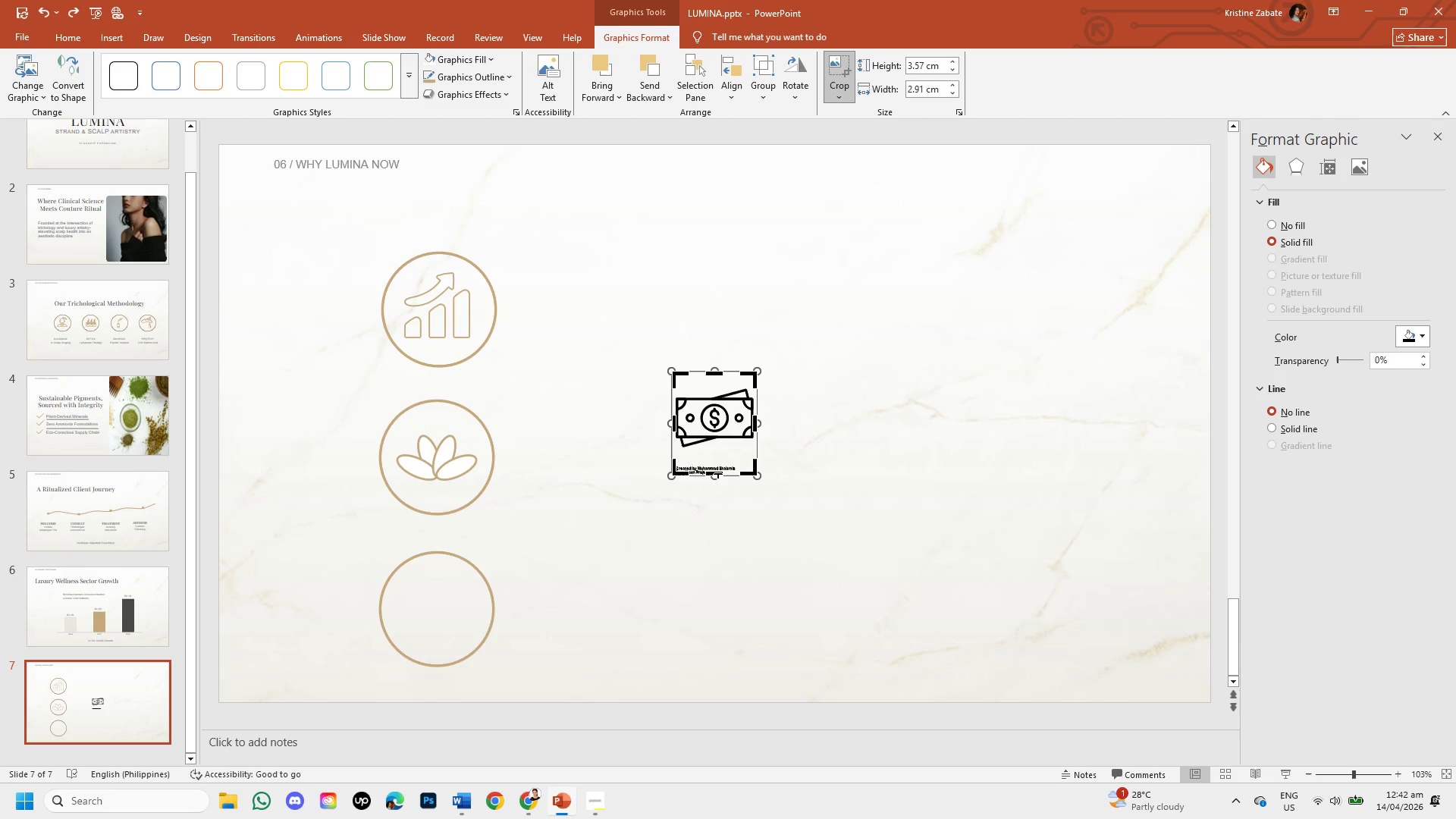 
left_click_drag(start_coordinate=[719, 472], to_coordinate=[719, 450])
 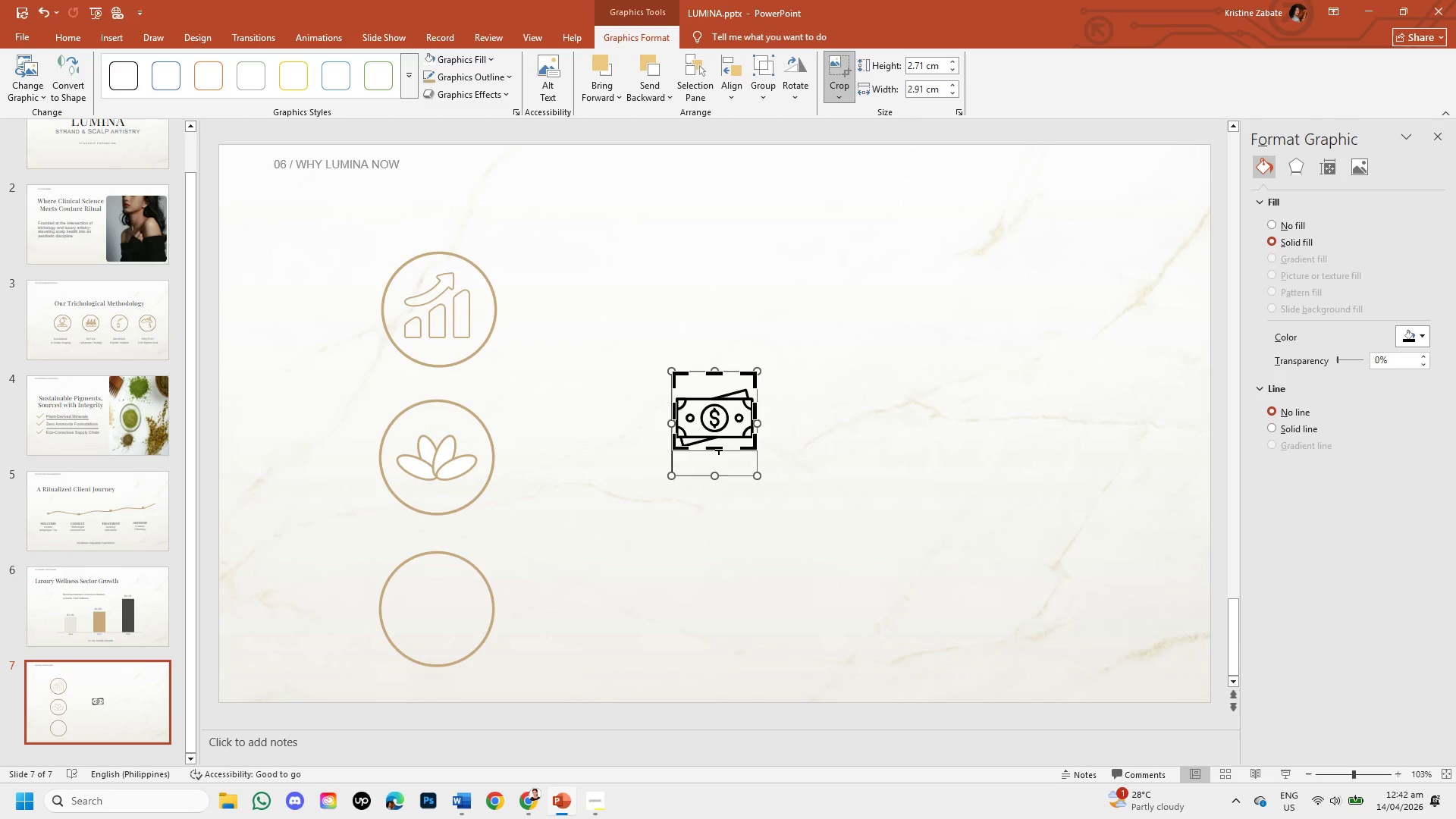 
key(Enter)
 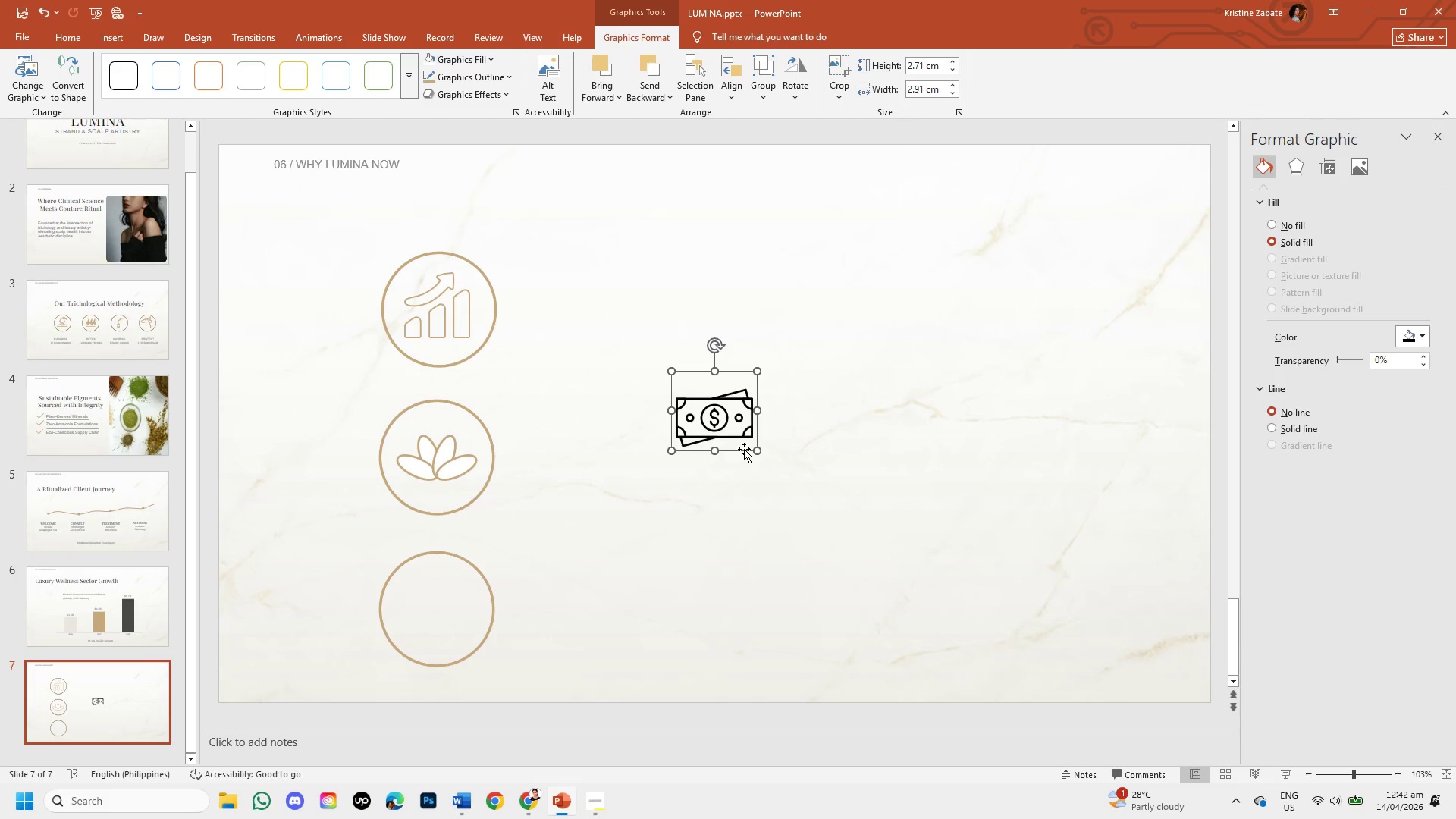 
double_click([744, 449])
 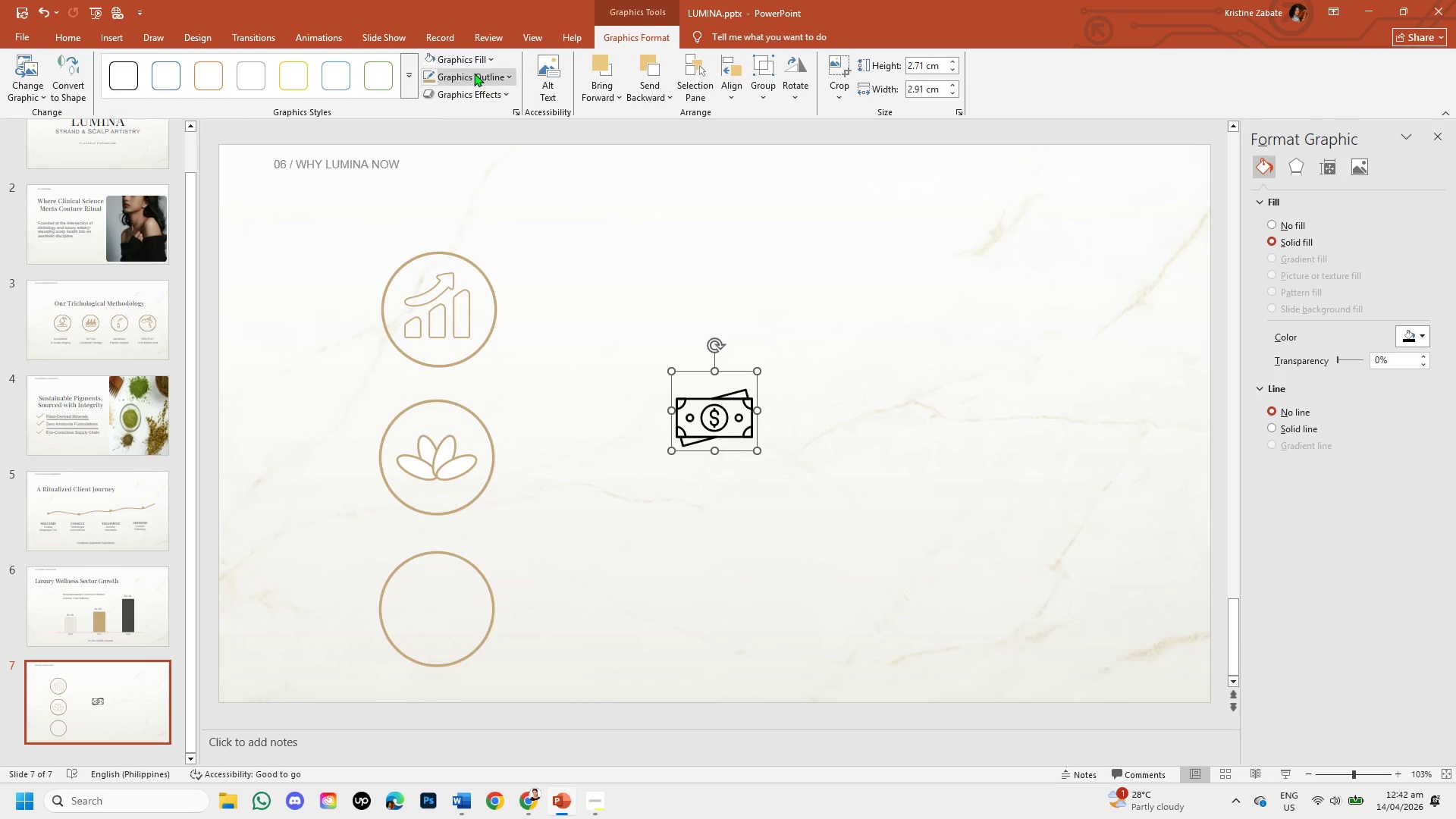 
left_click([470, 59])
 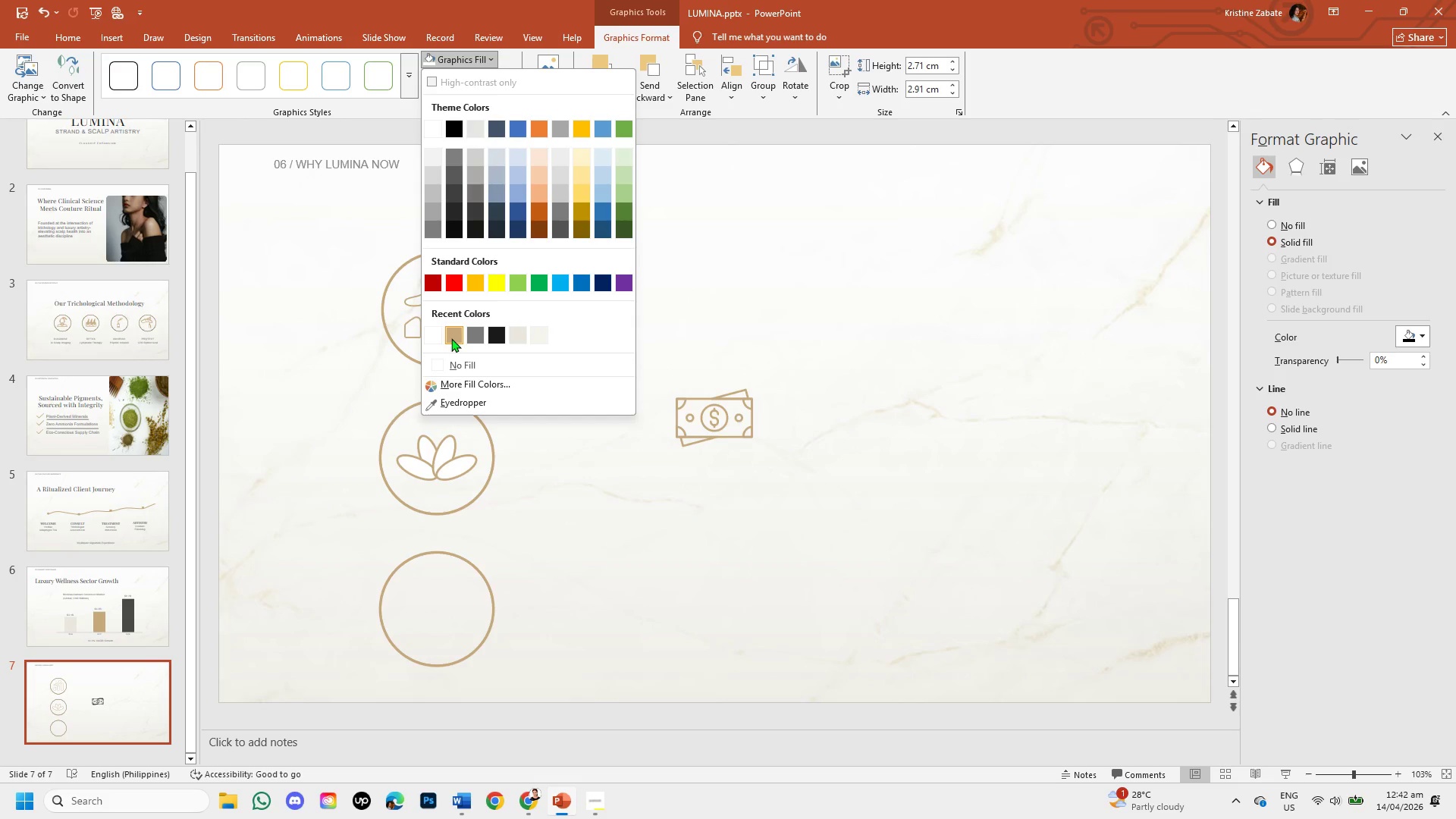 
left_click([451, 338])
 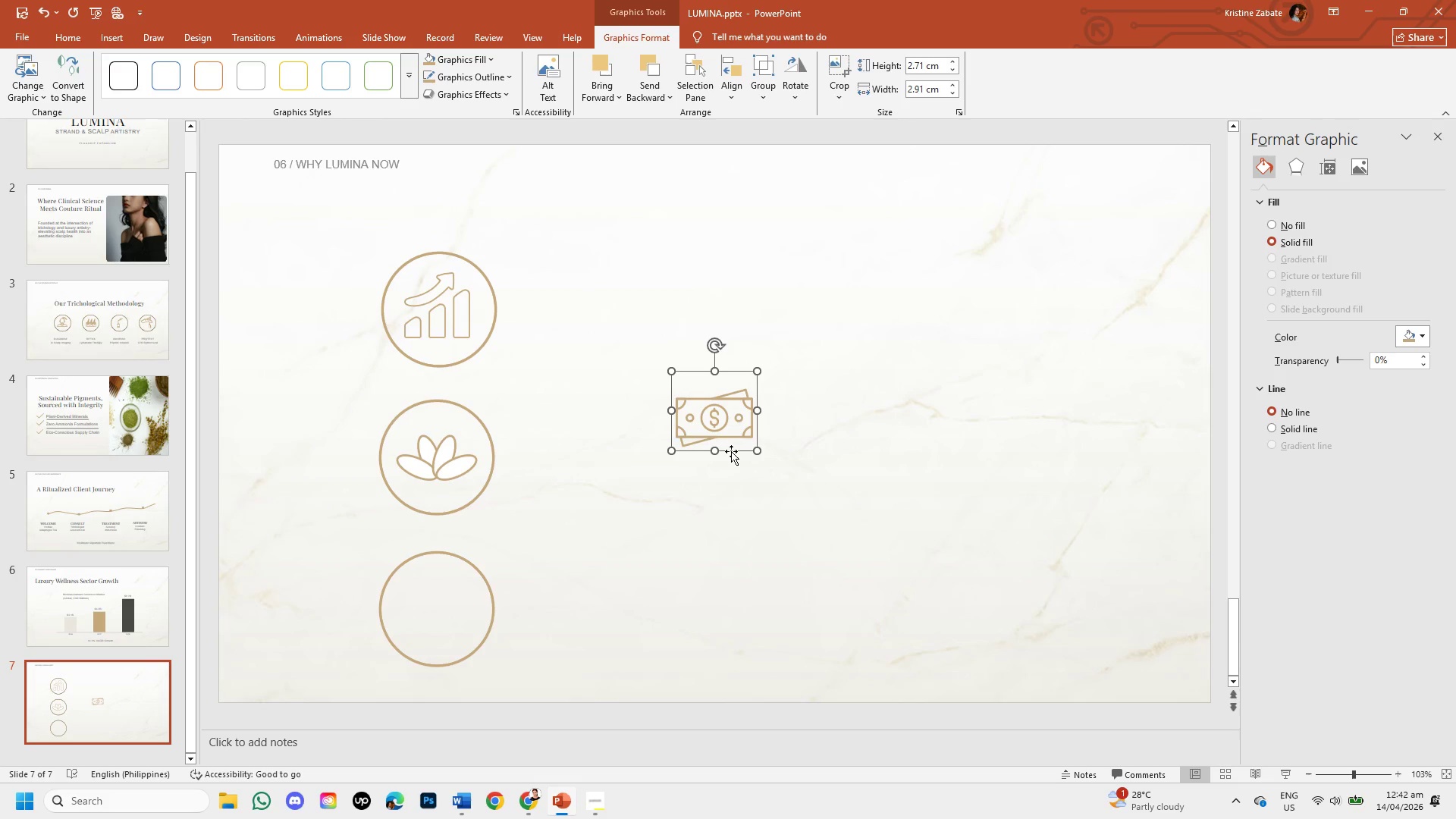 
left_click_drag(start_coordinate=[731, 451], to_coordinate=[452, 642])
 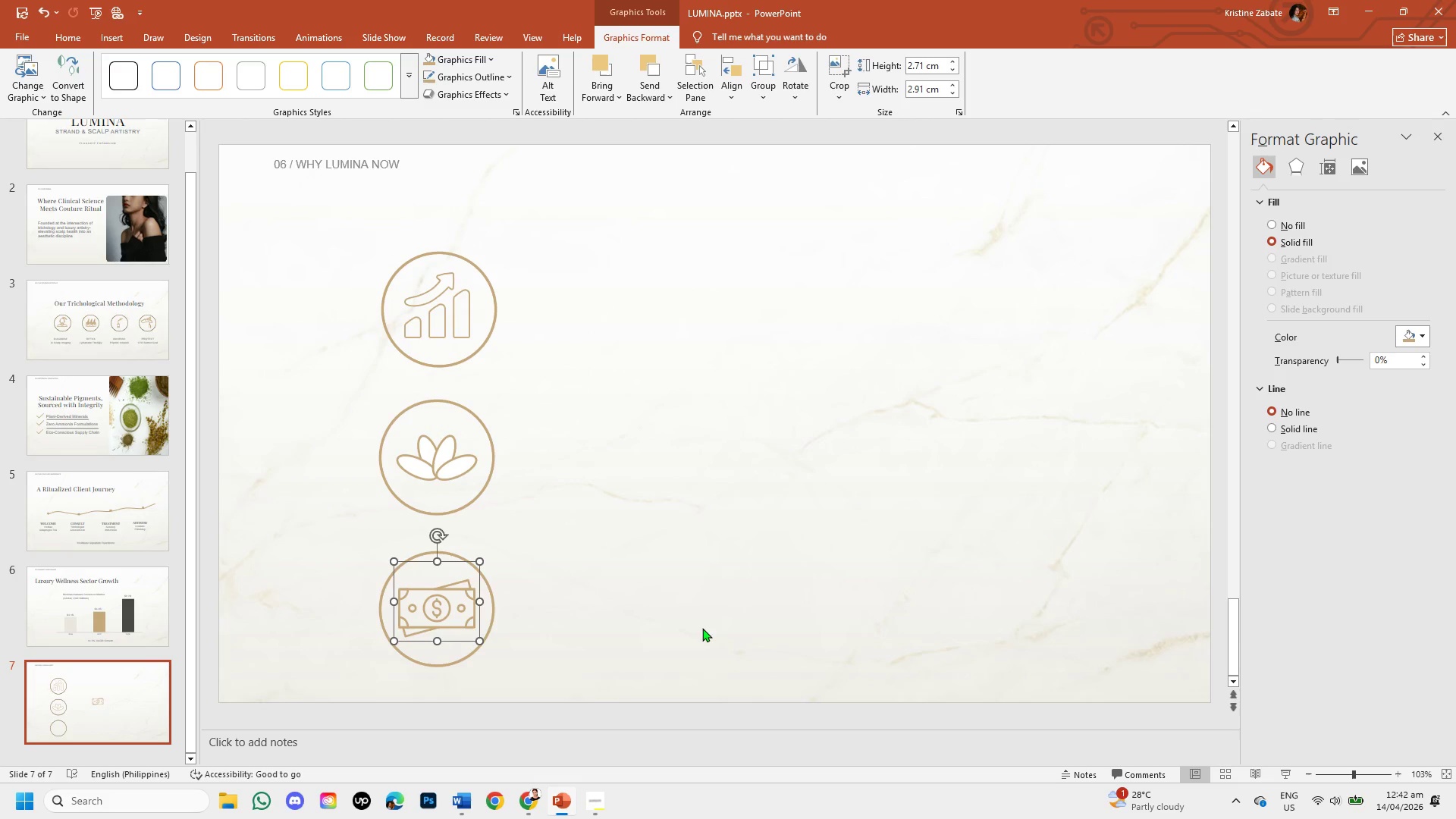 
left_click([713, 626])
 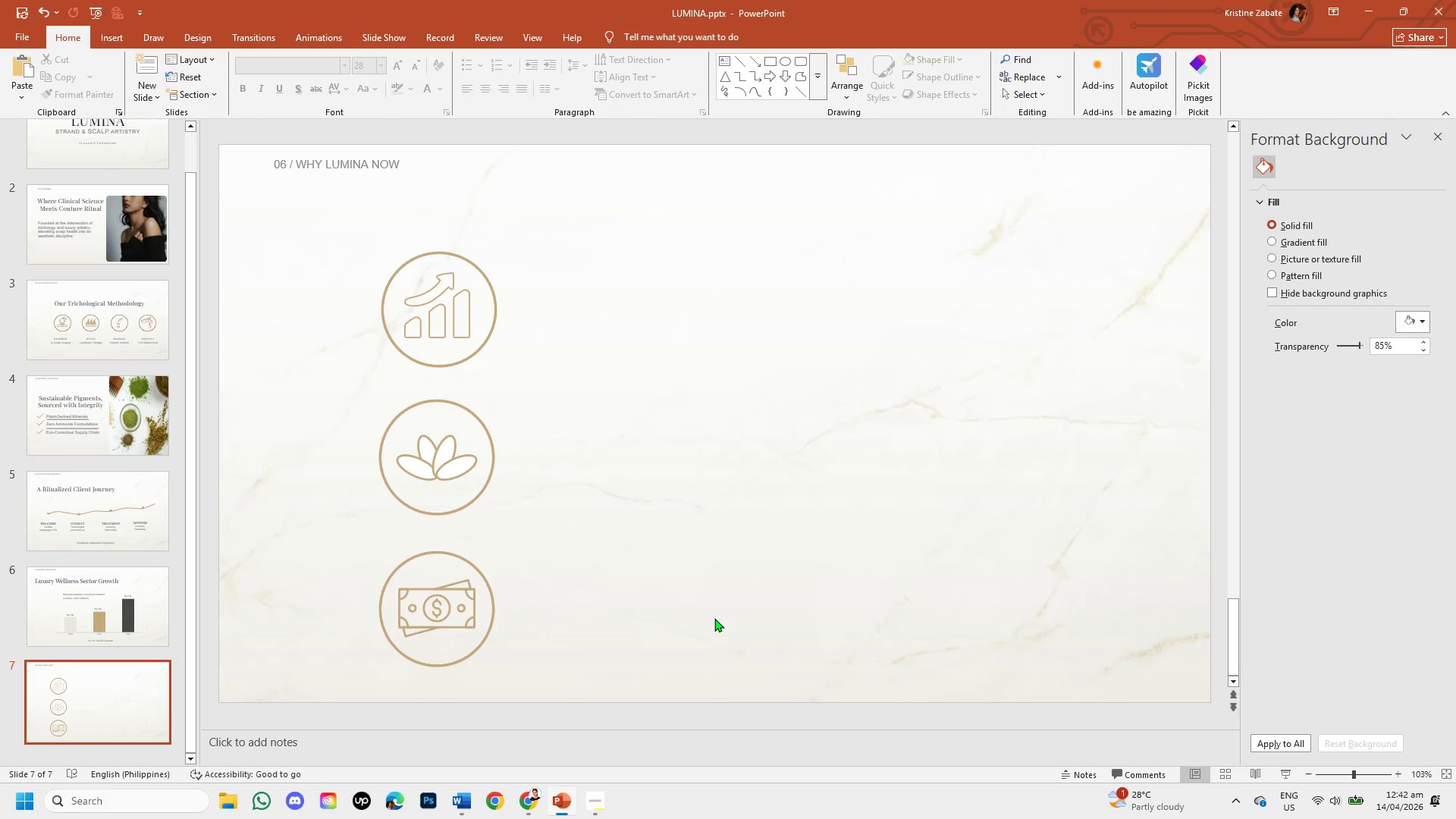 
wait(10.0)
 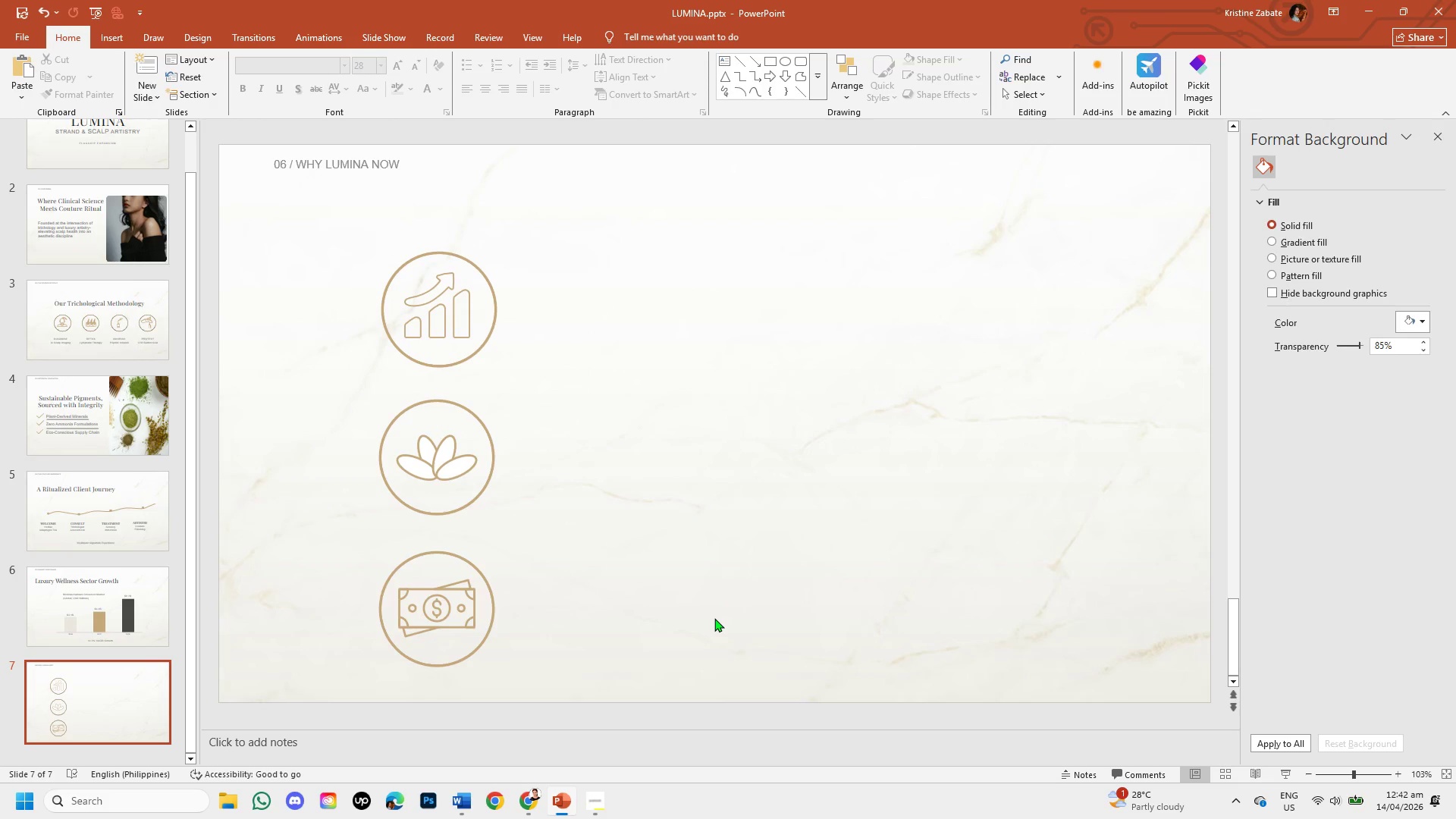 
left_click([522, 790])
 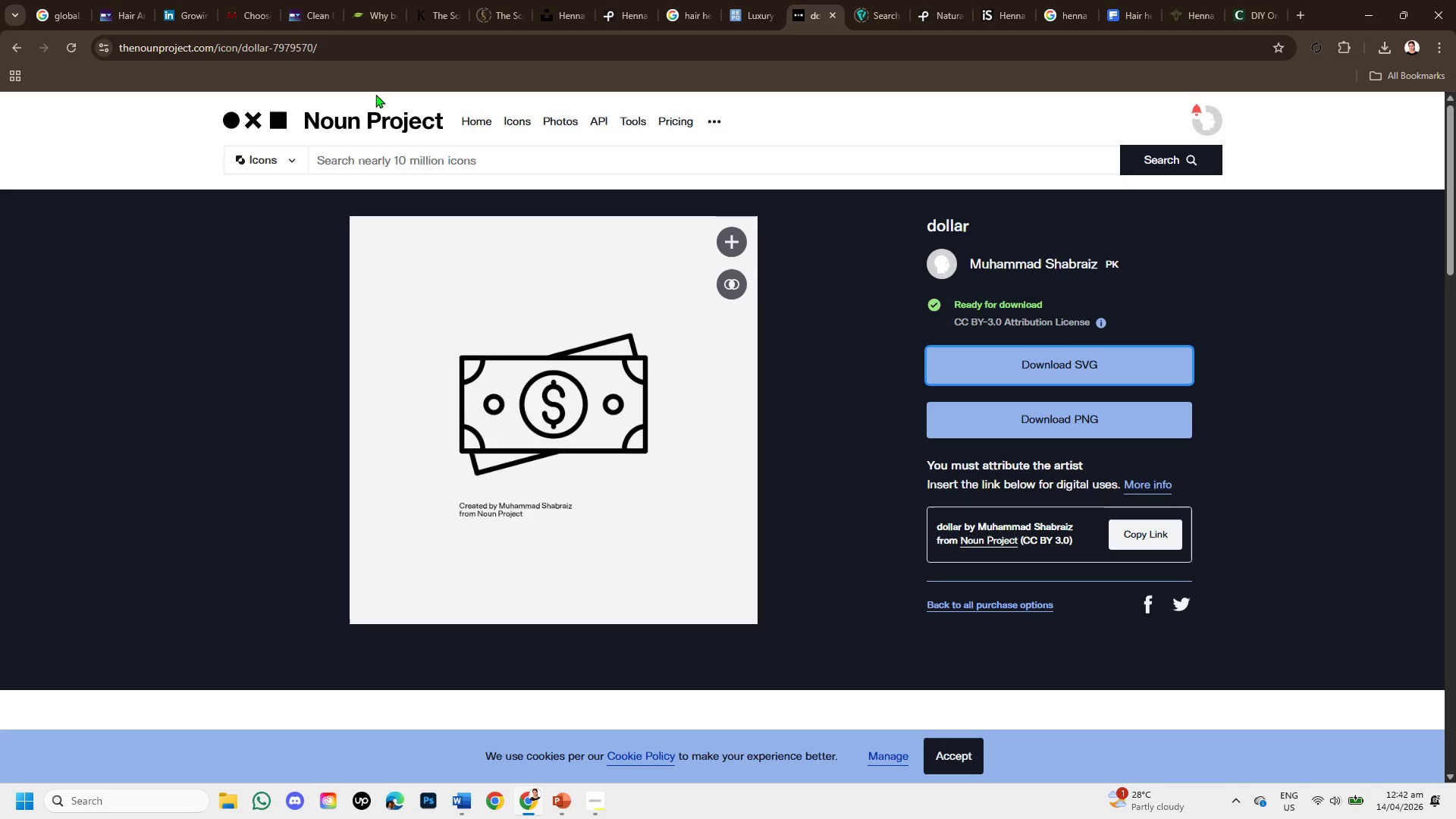 
left_click([412, 162])
 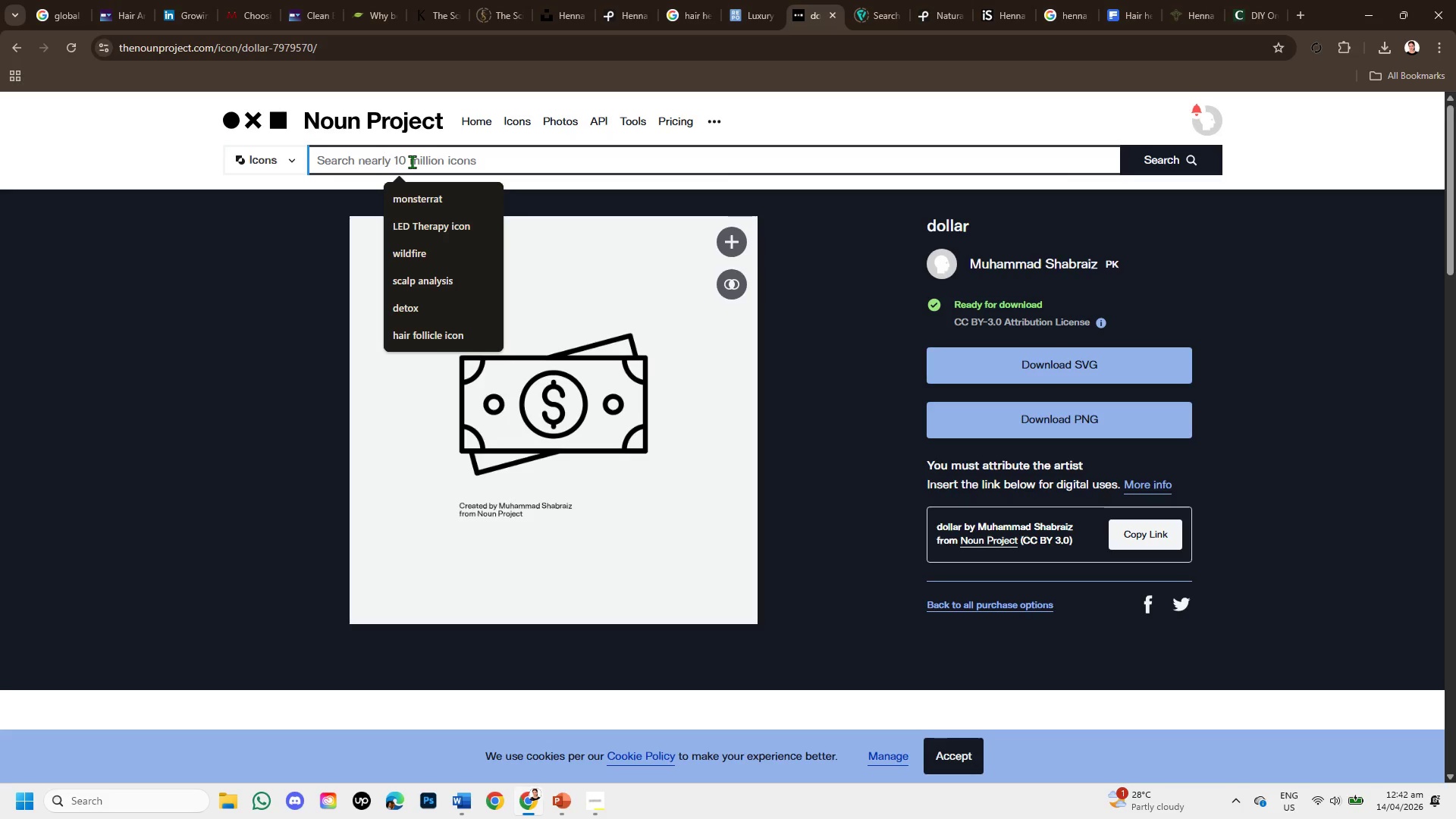 
type(CONSUMERS)
key(Backspace)
type( )
 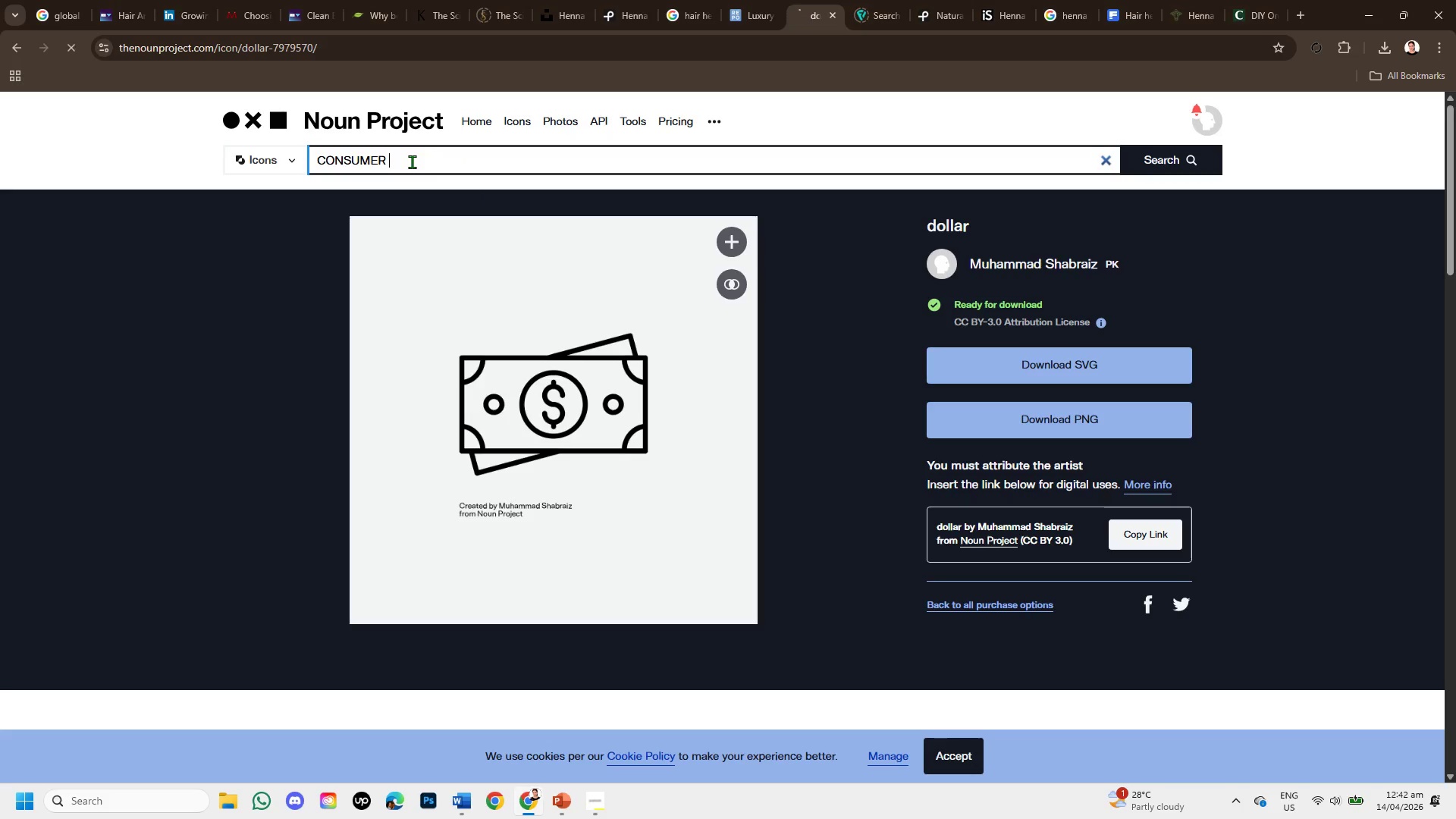 
key(Enter)
 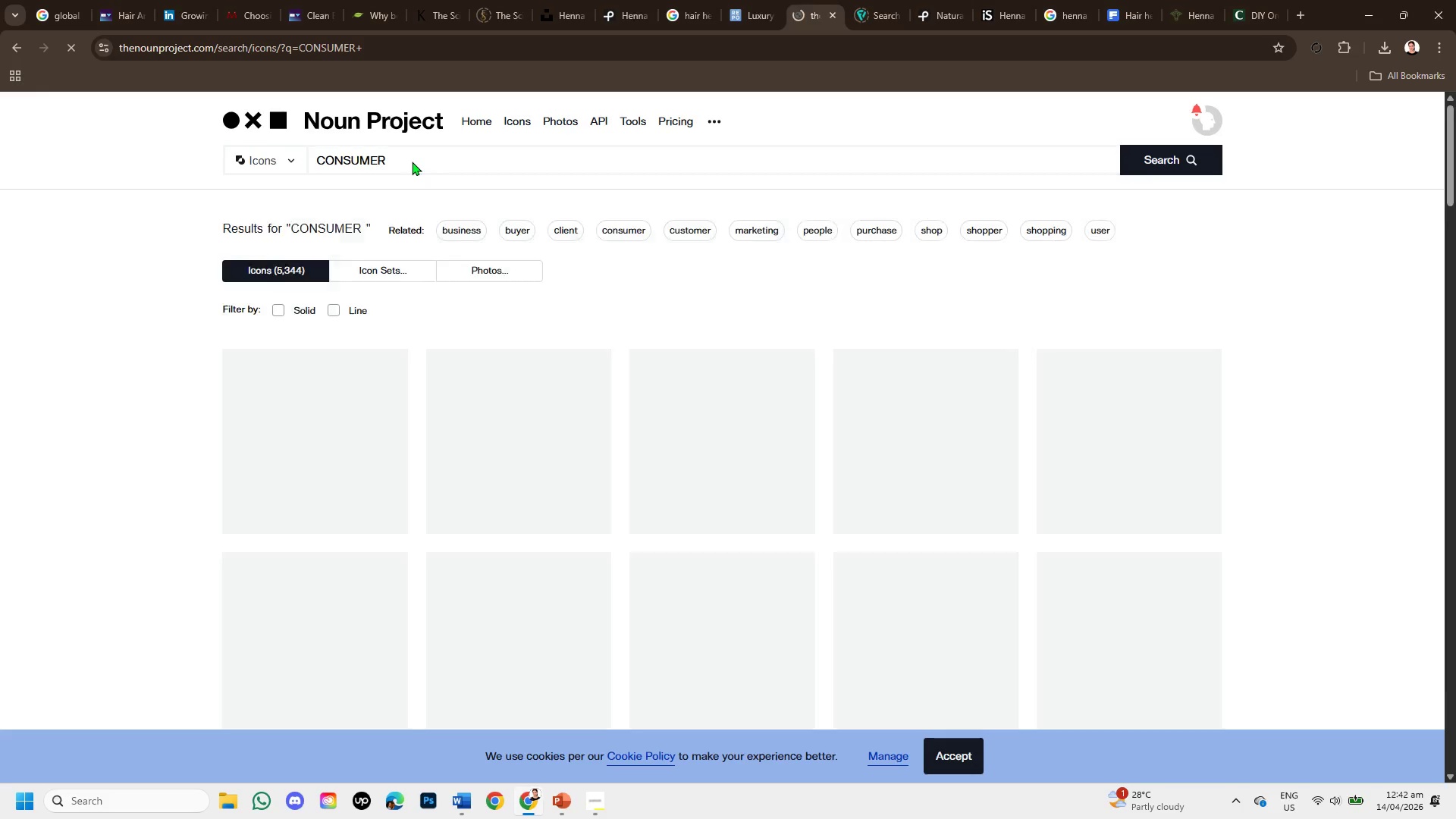 
mouse_move([703, 477])
 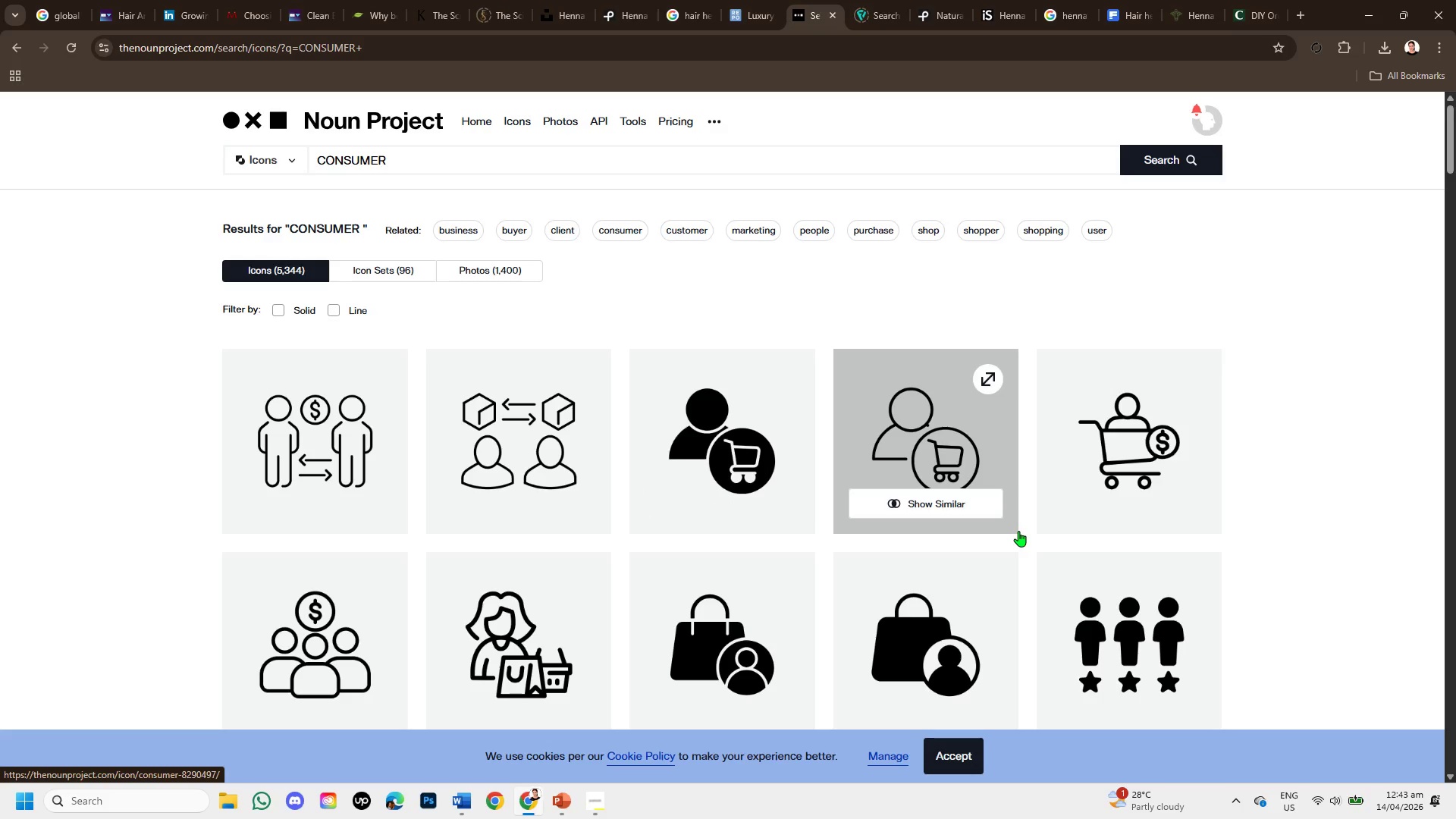 
scroll: coordinate [1018, 531], scroll_direction: down, amount: 2.0
 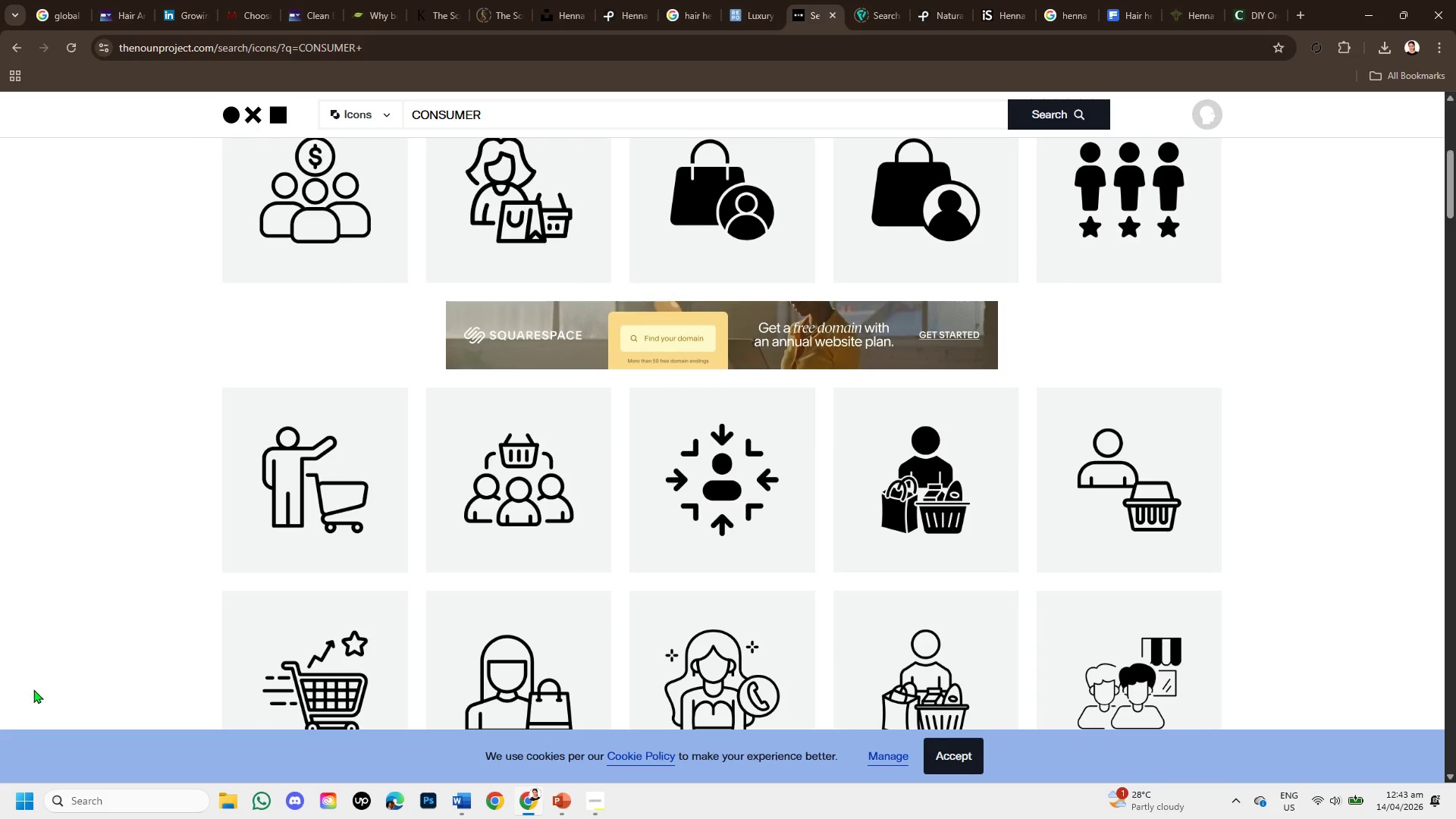 
mouse_move([591, 633])
 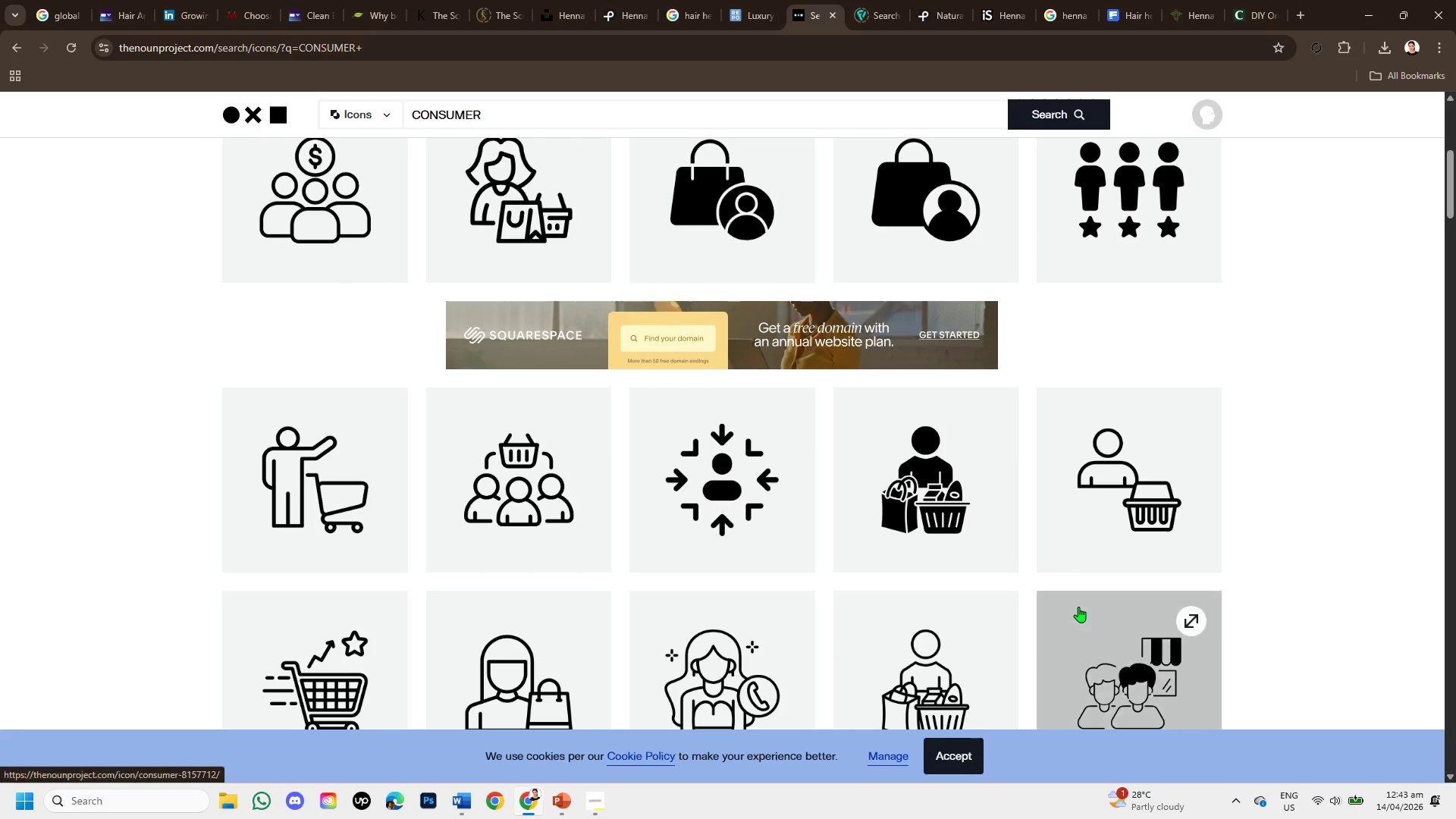 
scroll: coordinate [691, 585], scroll_direction: down, amount: 3.0
 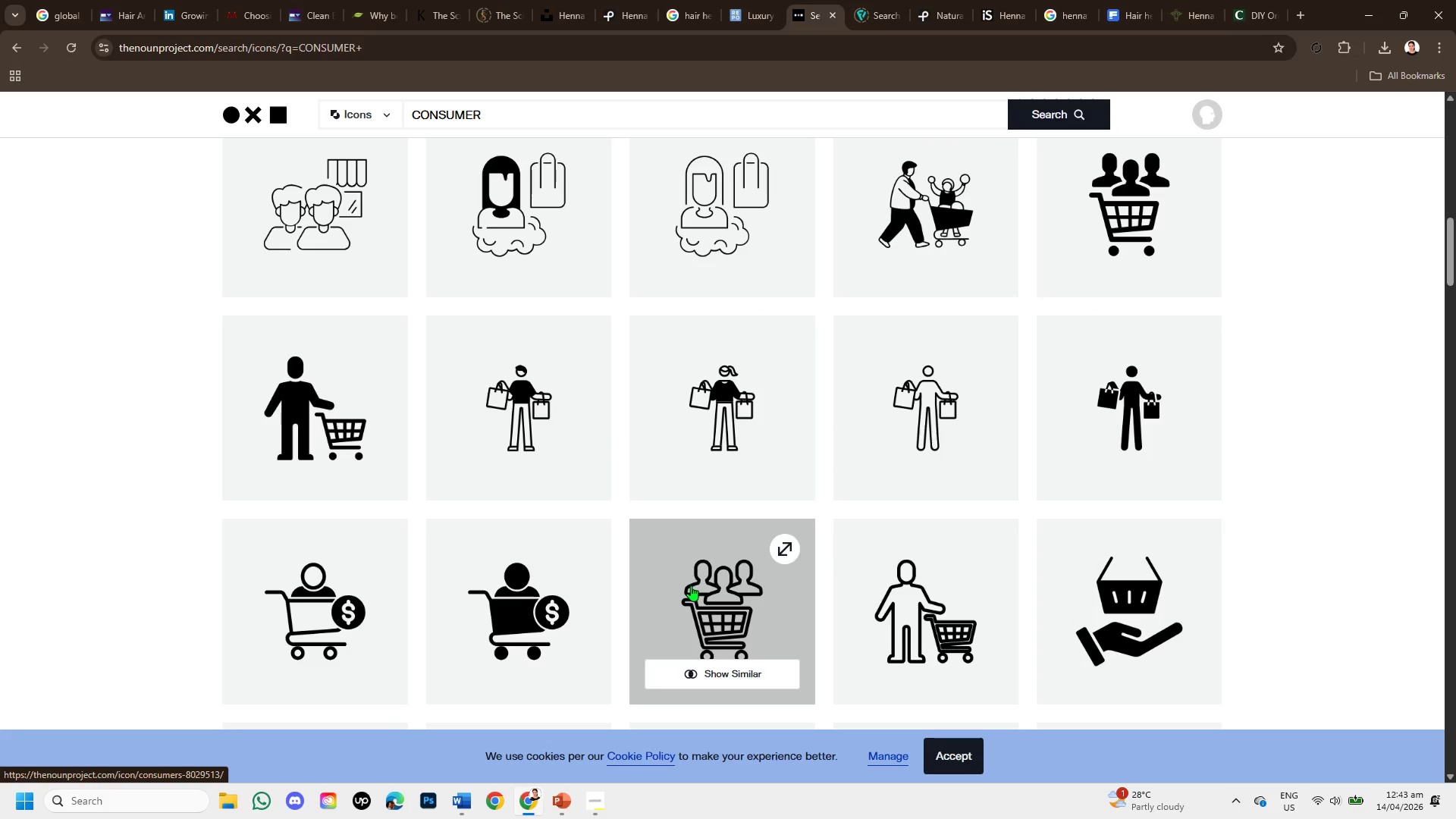 
scroll: coordinate [691, 585], scroll_direction: up, amount: 1.0
 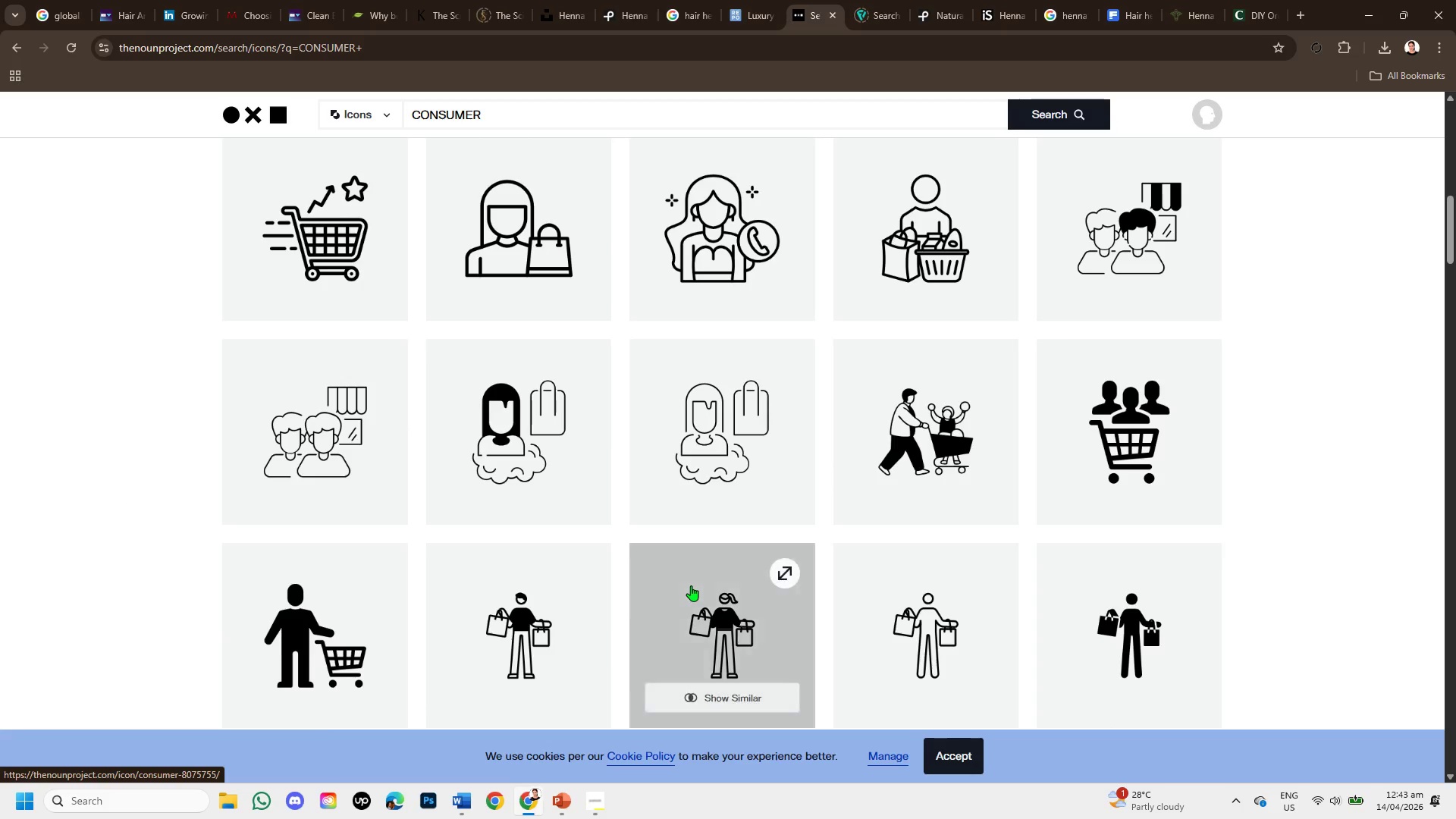 
scroll: coordinate [694, 588], scroll_direction: down, amount: 5.0
 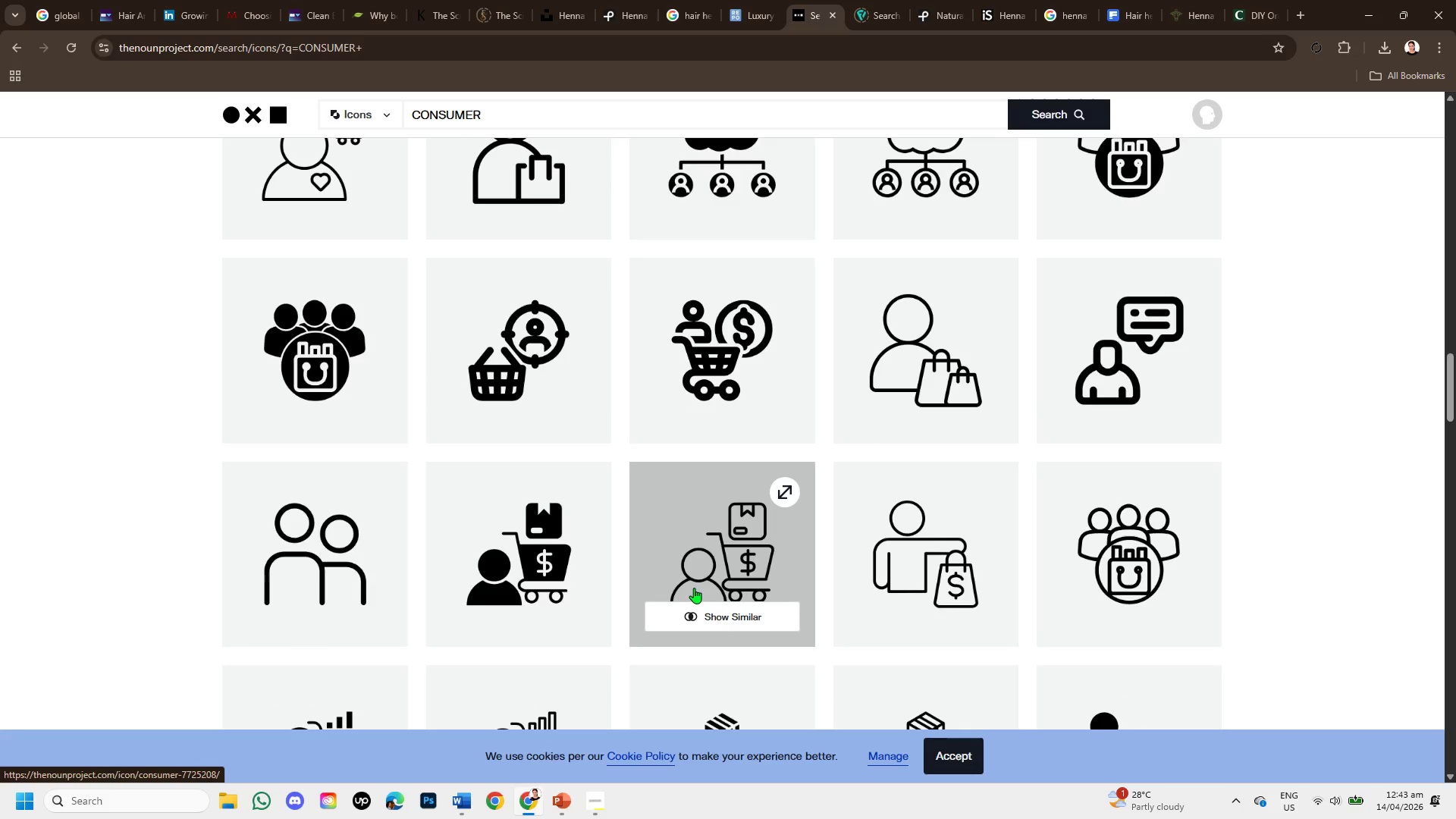 
scroll: coordinate [694, 588], scroll_direction: down, amount: 1.0
 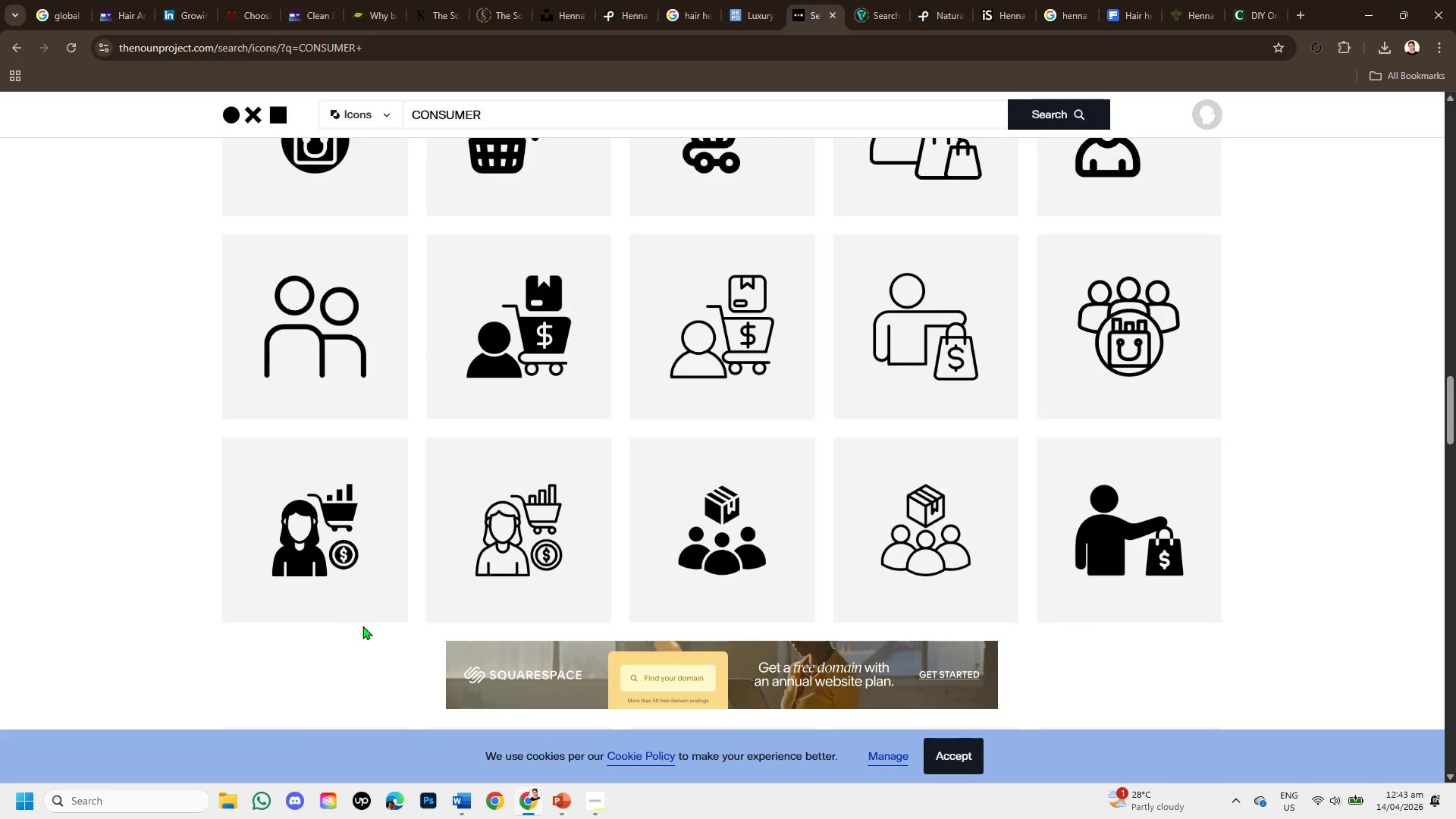 
mouse_move([923, 587])
 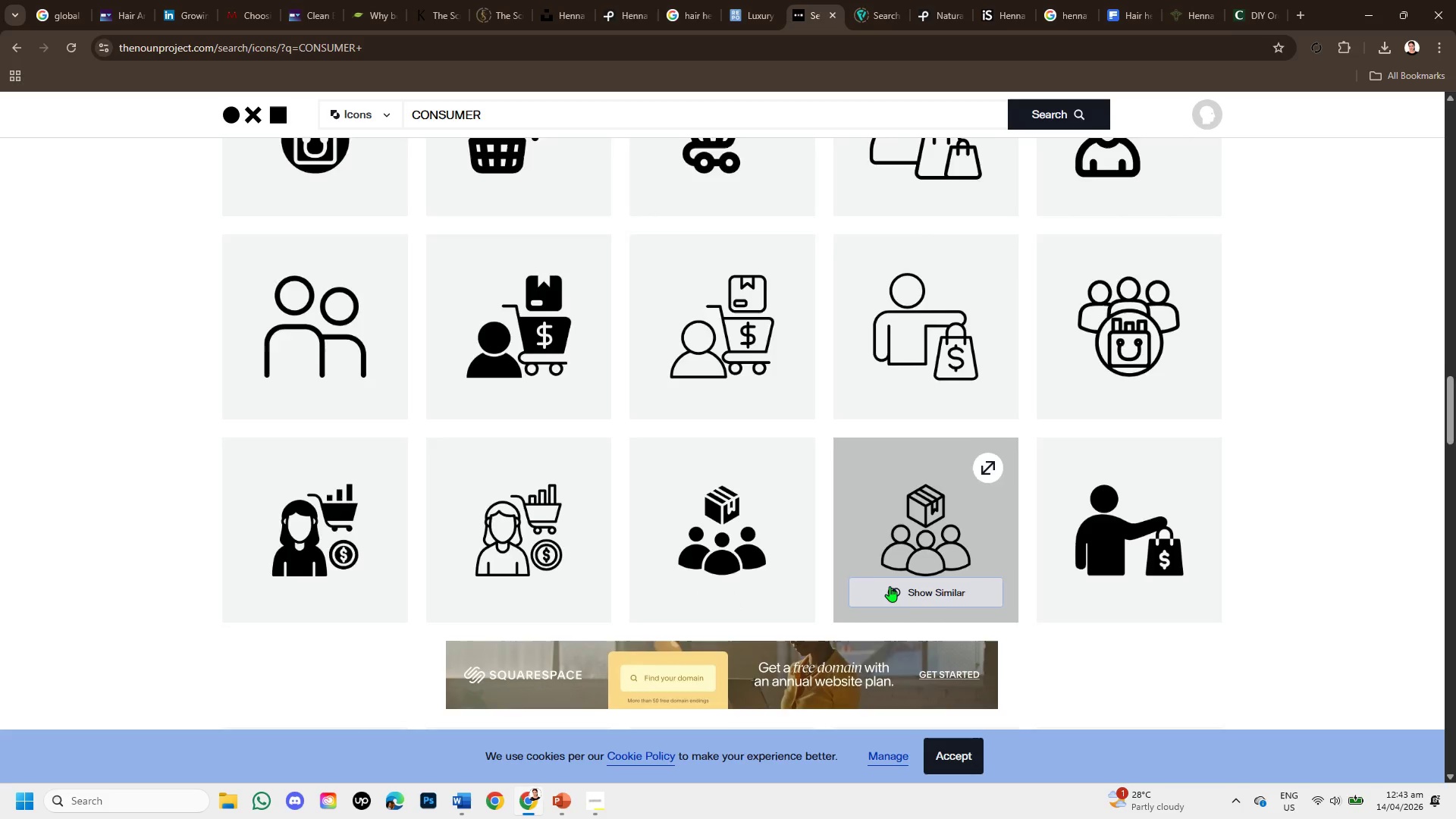 
scroll: coordinate [874, 564], scroll_direction: up, amount: 10.0
 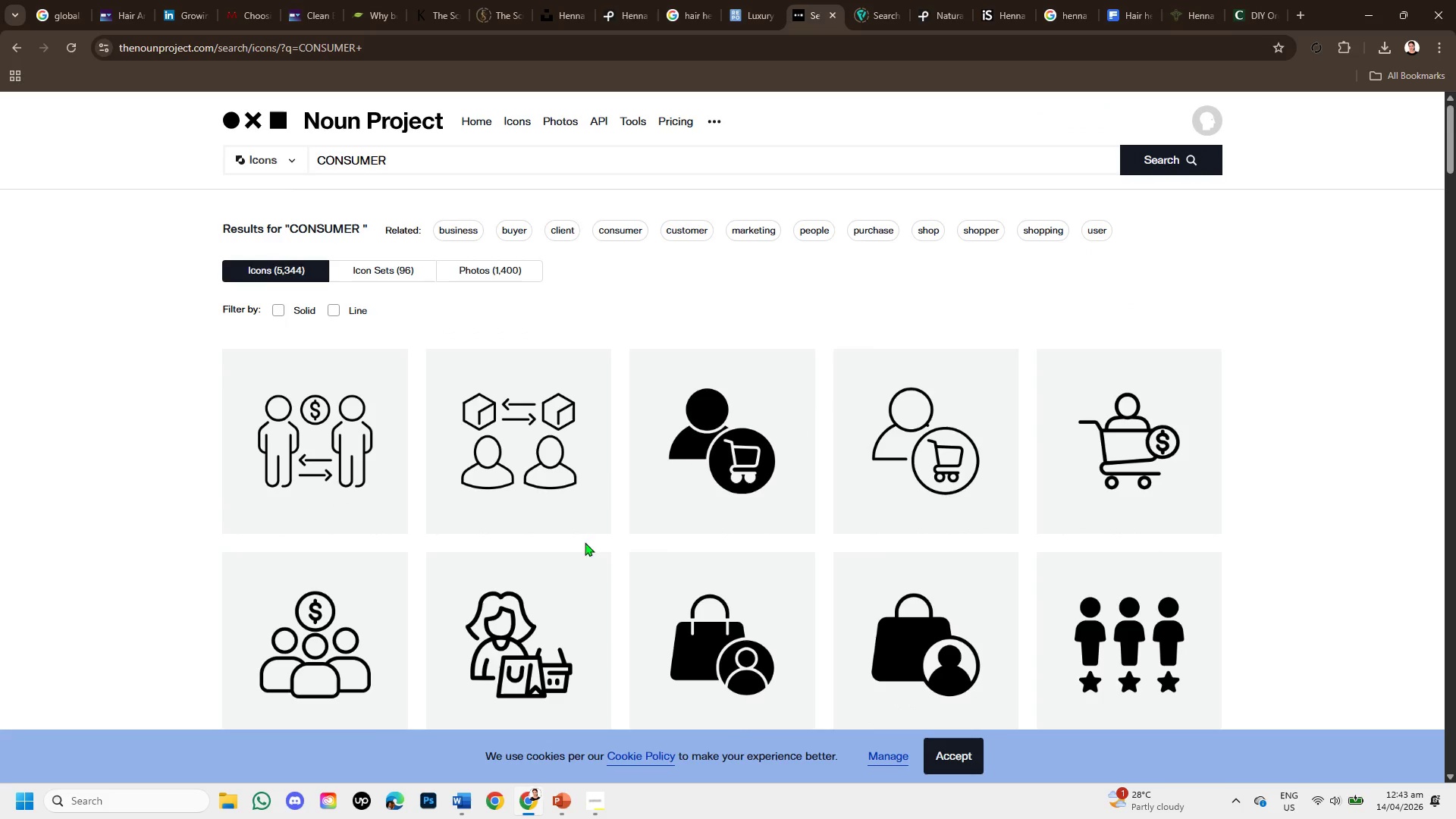 
scroll: coordinate [985, 496], scroll_direction: down, amount: 3.0
 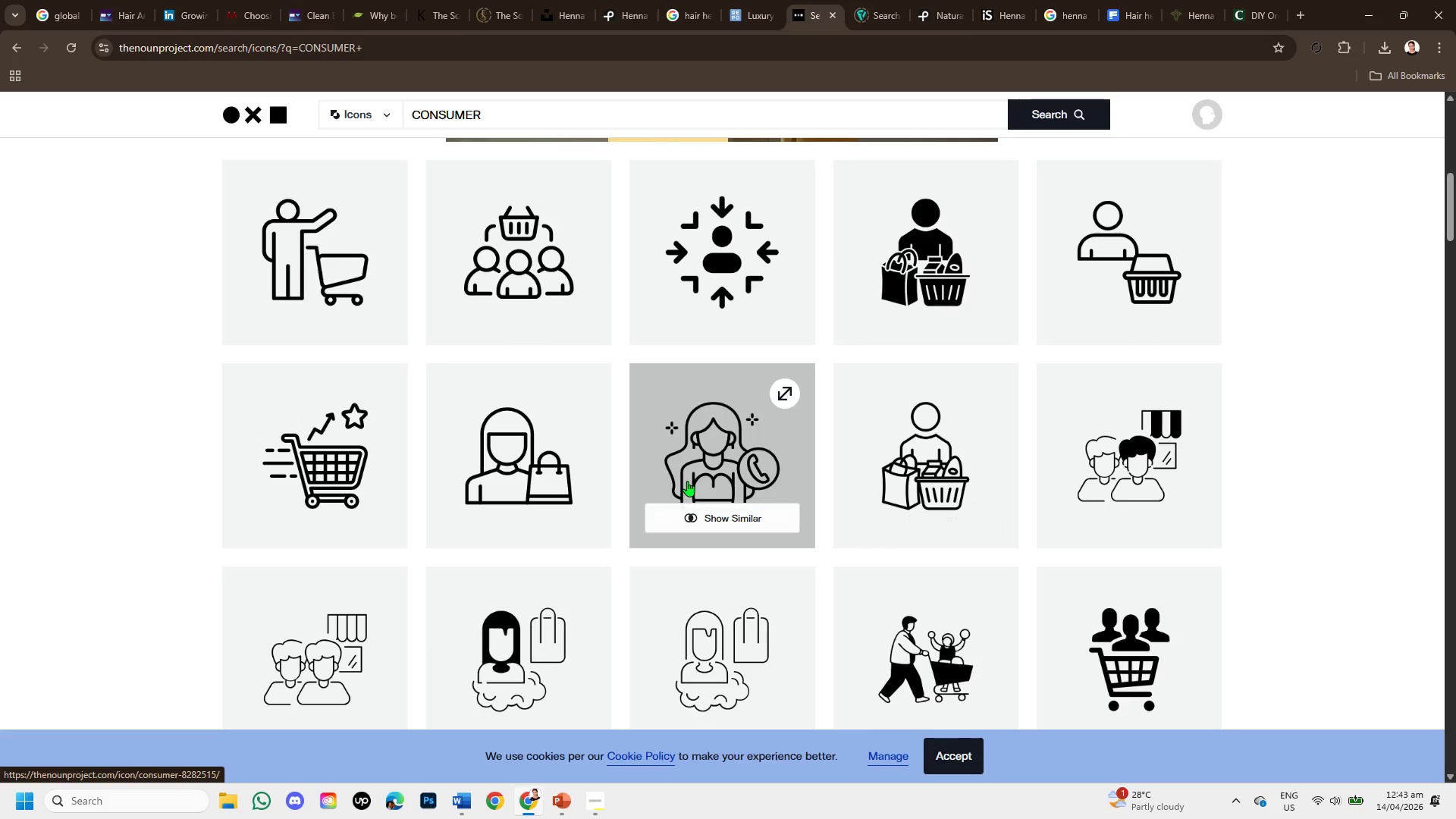 
left_click([532, 469])
 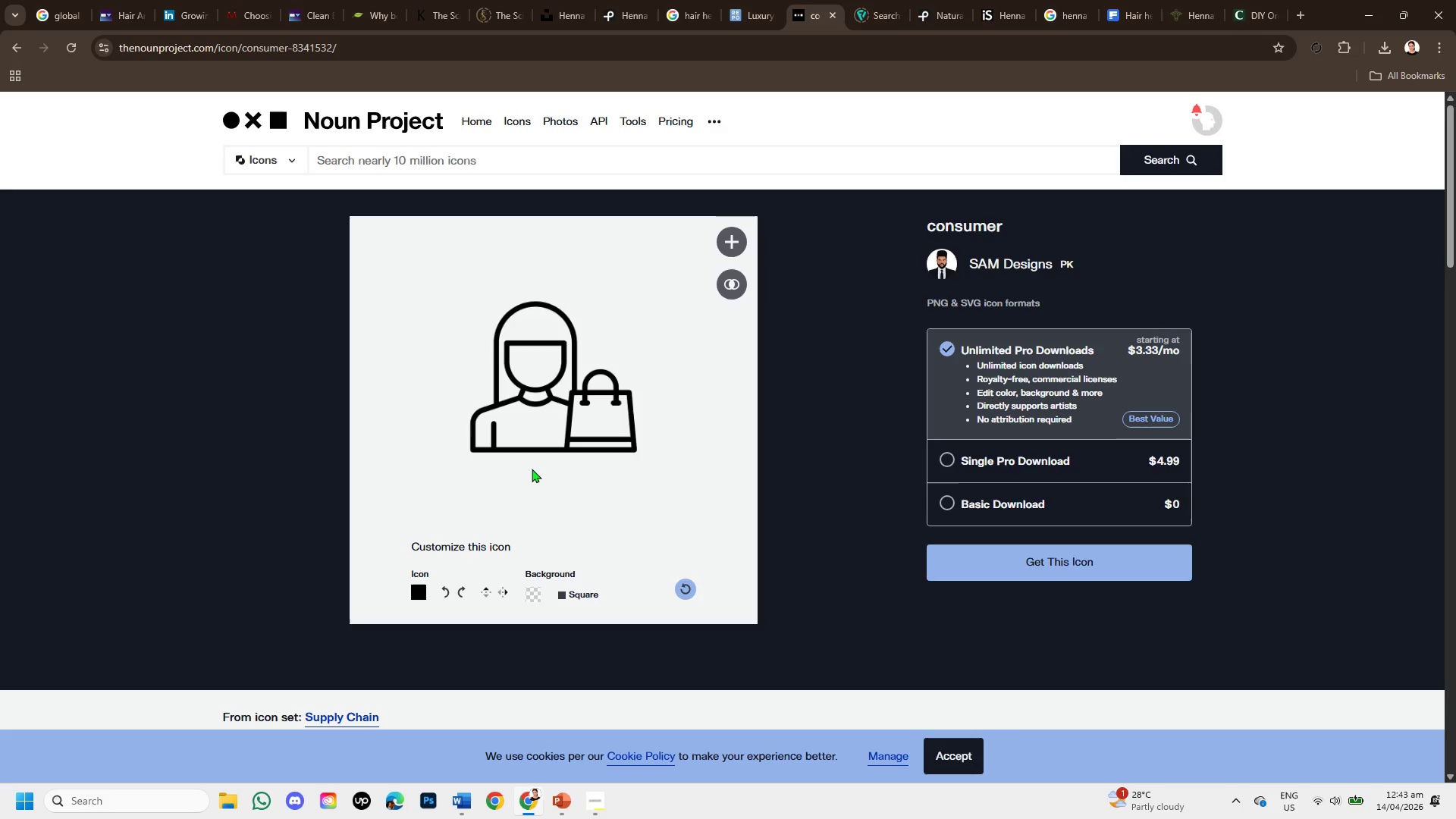 
wait(5.47)
 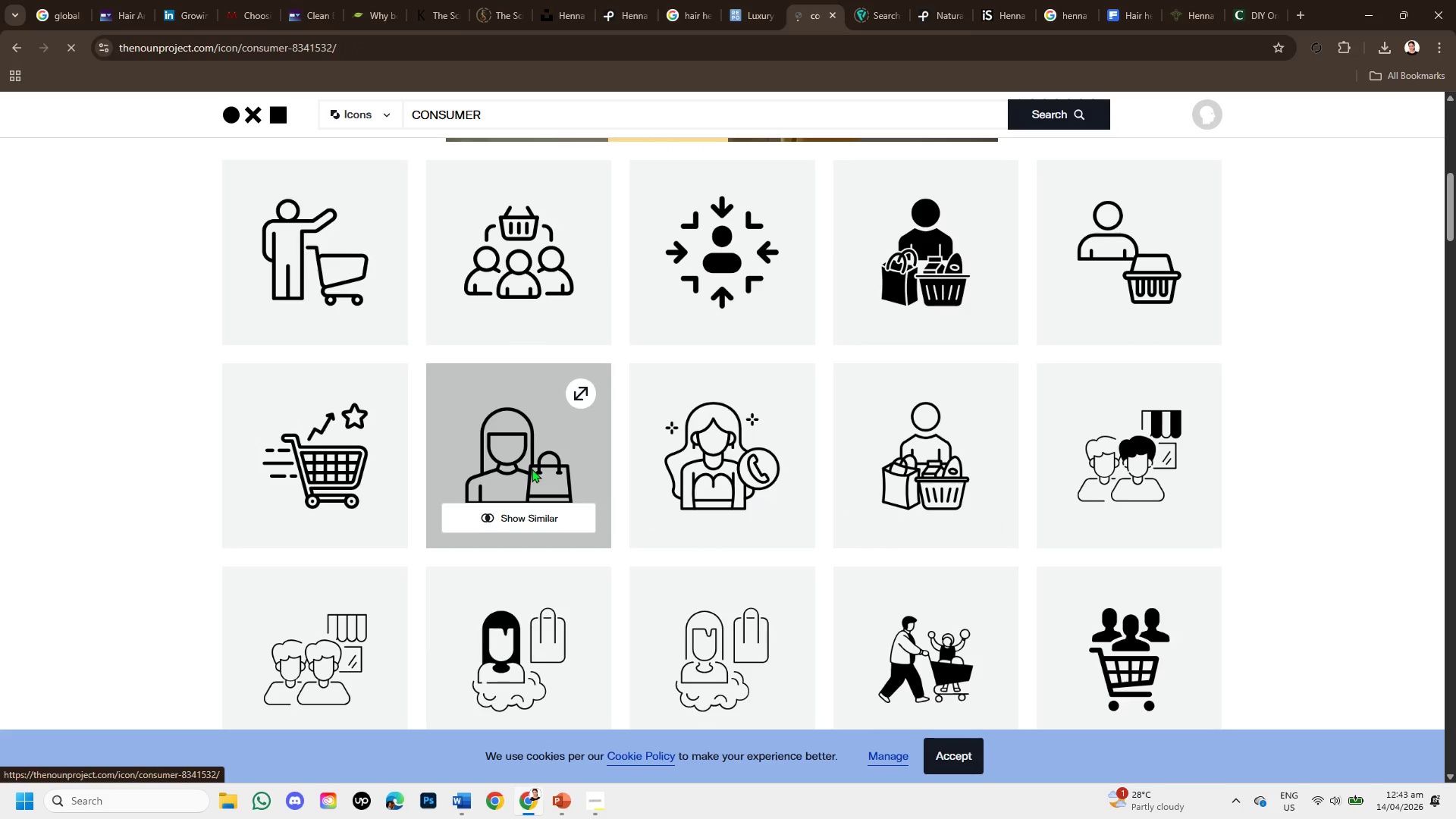 
scroll: coordinate [555, 472], scroll_direction: down, amount: 6.0
 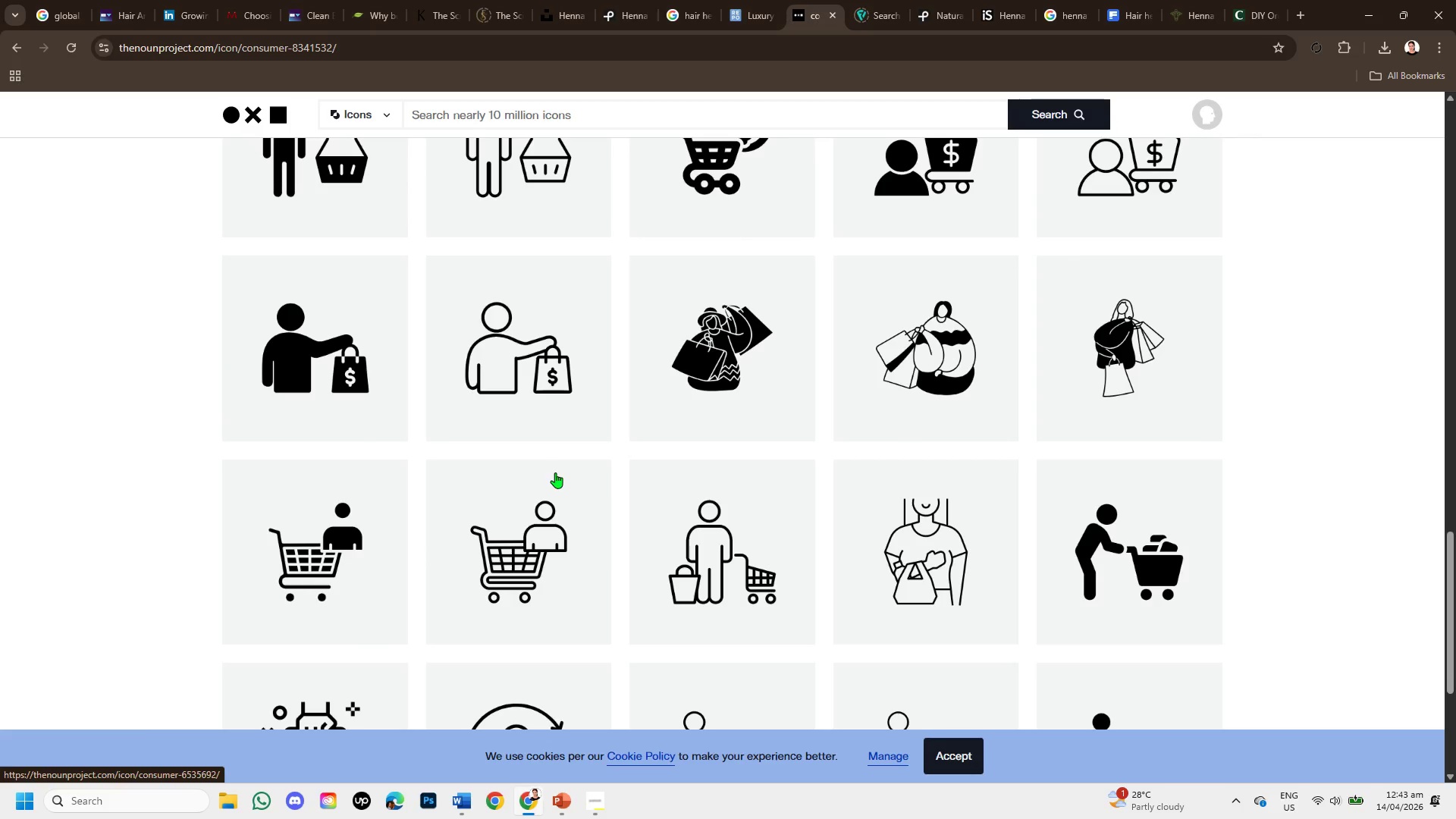 
scroll: coordinate [556, 478], scroll_direction: down, amount: 2.0
 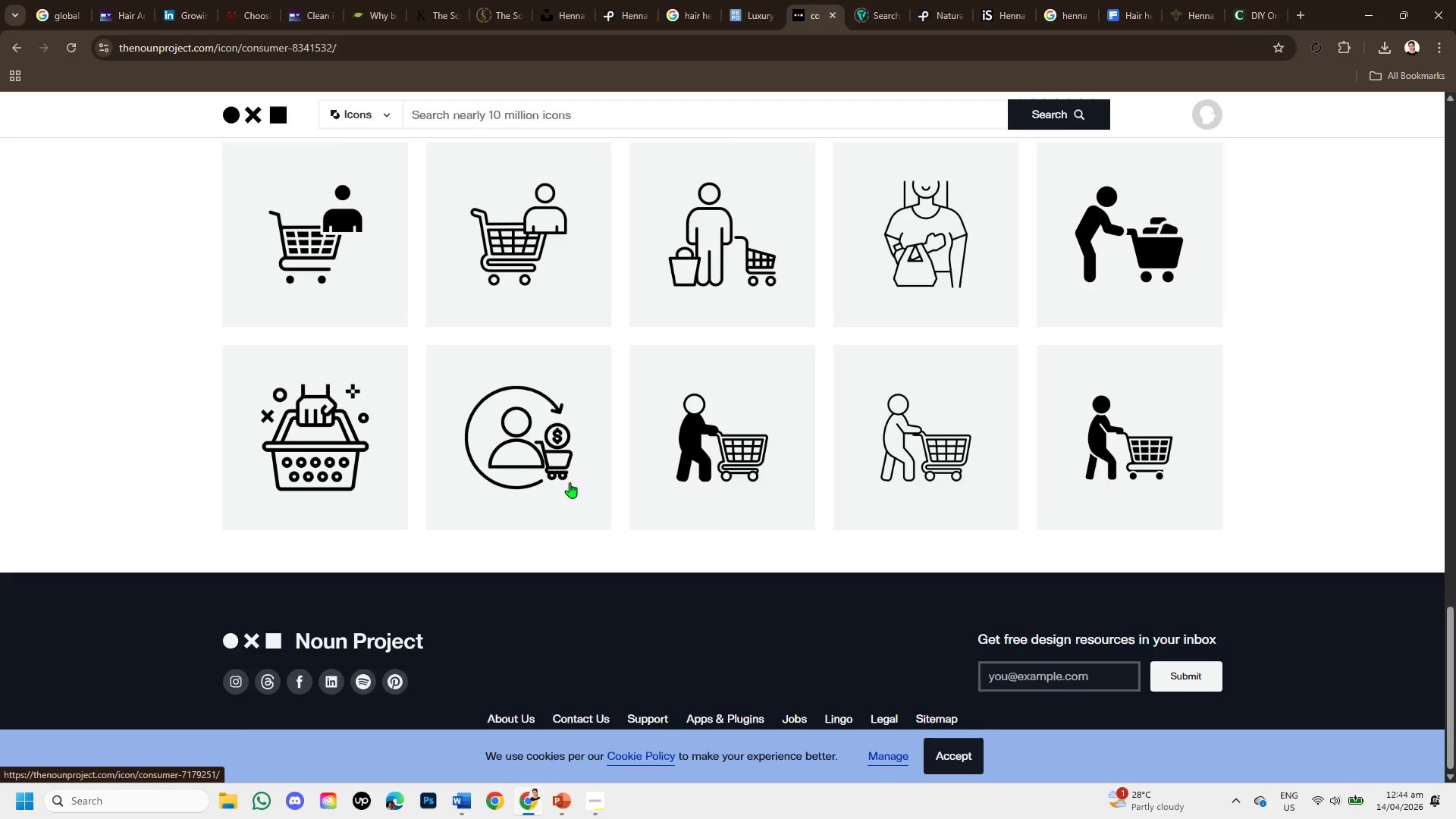 
scroll: coordinate [575, 484], scroll_direction: up, amount: 9.0
 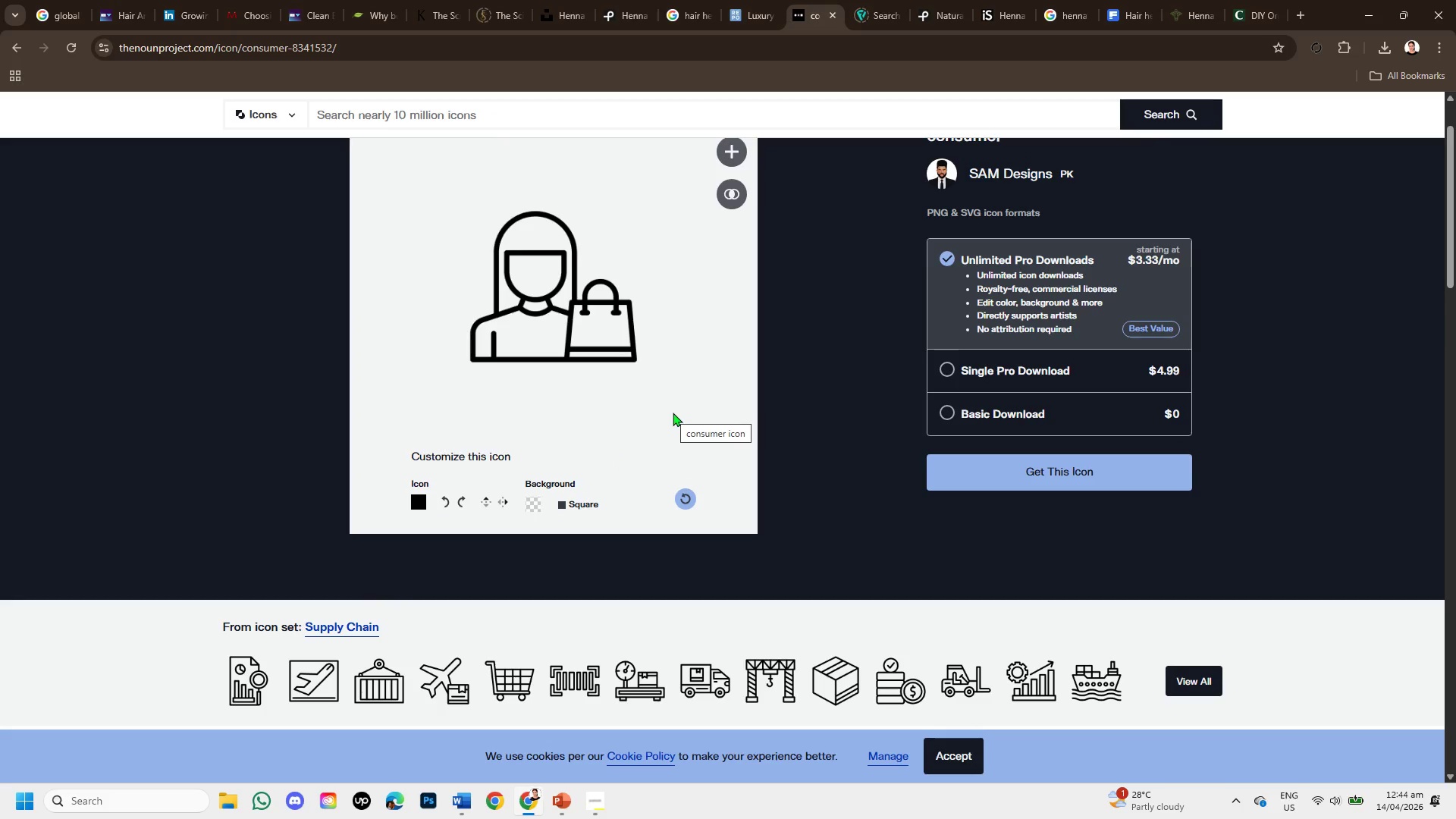 
scroll: coordinate [672, 425], scroll_direction: down, amount: 6.0
 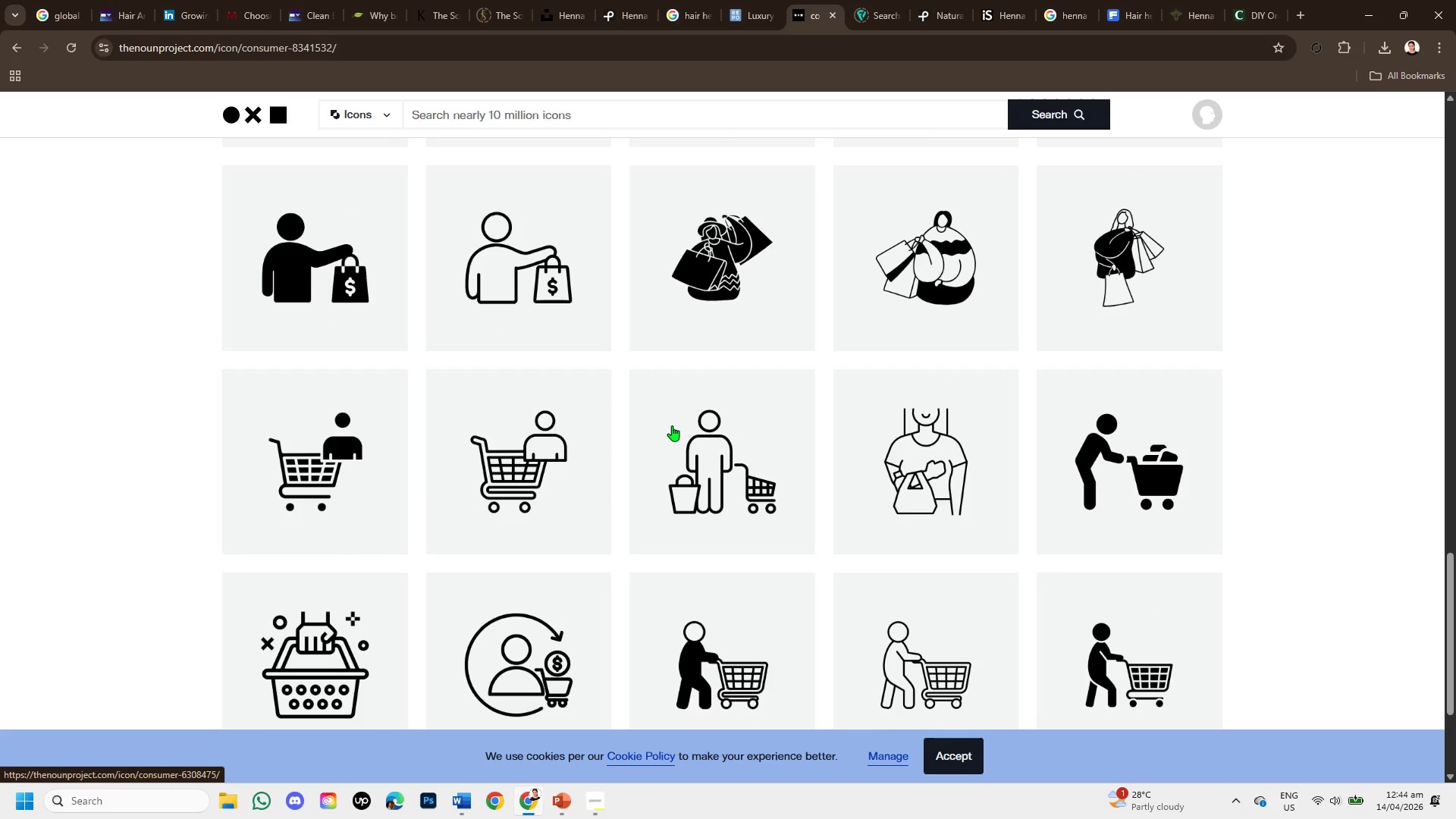 
scroll: coordinate [672, 425], scroll_direction: down, amount: 1.0
 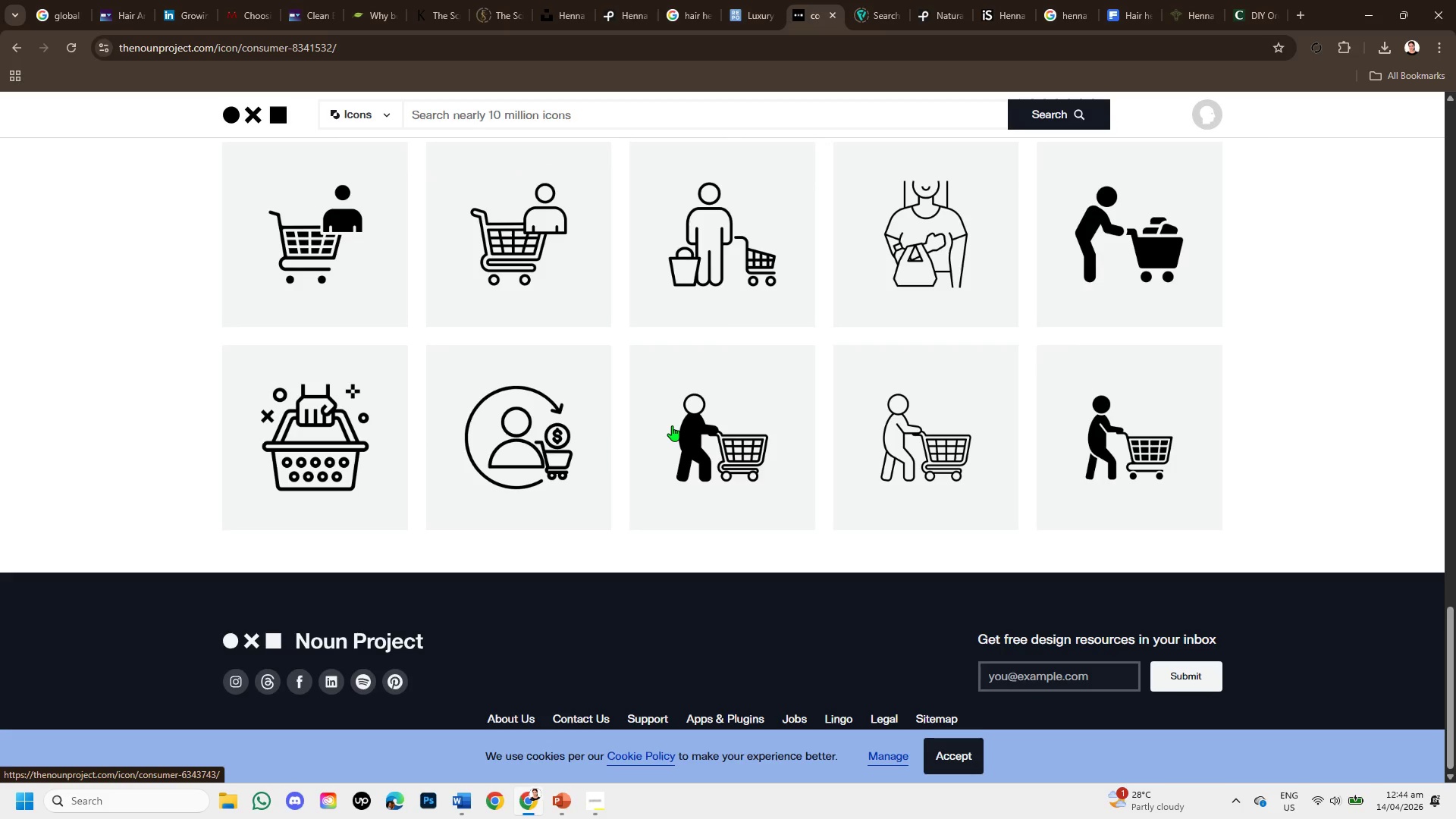 
scroll: coordinate [672, 425], scroll_direction: up, amount: 11.0
 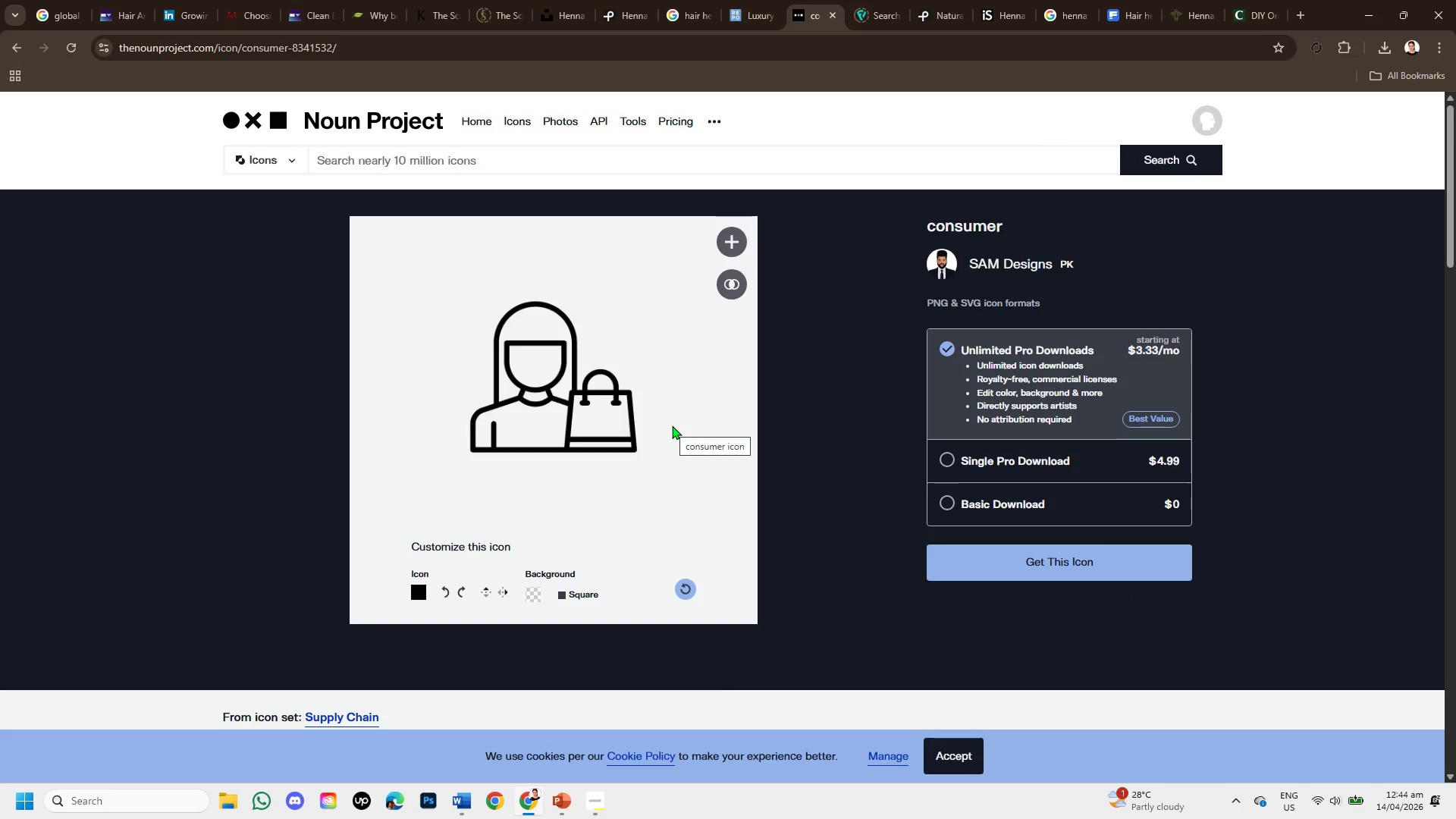 
scroll: coordinate [670, 432], scroll_direction: down, amount: 1.0
 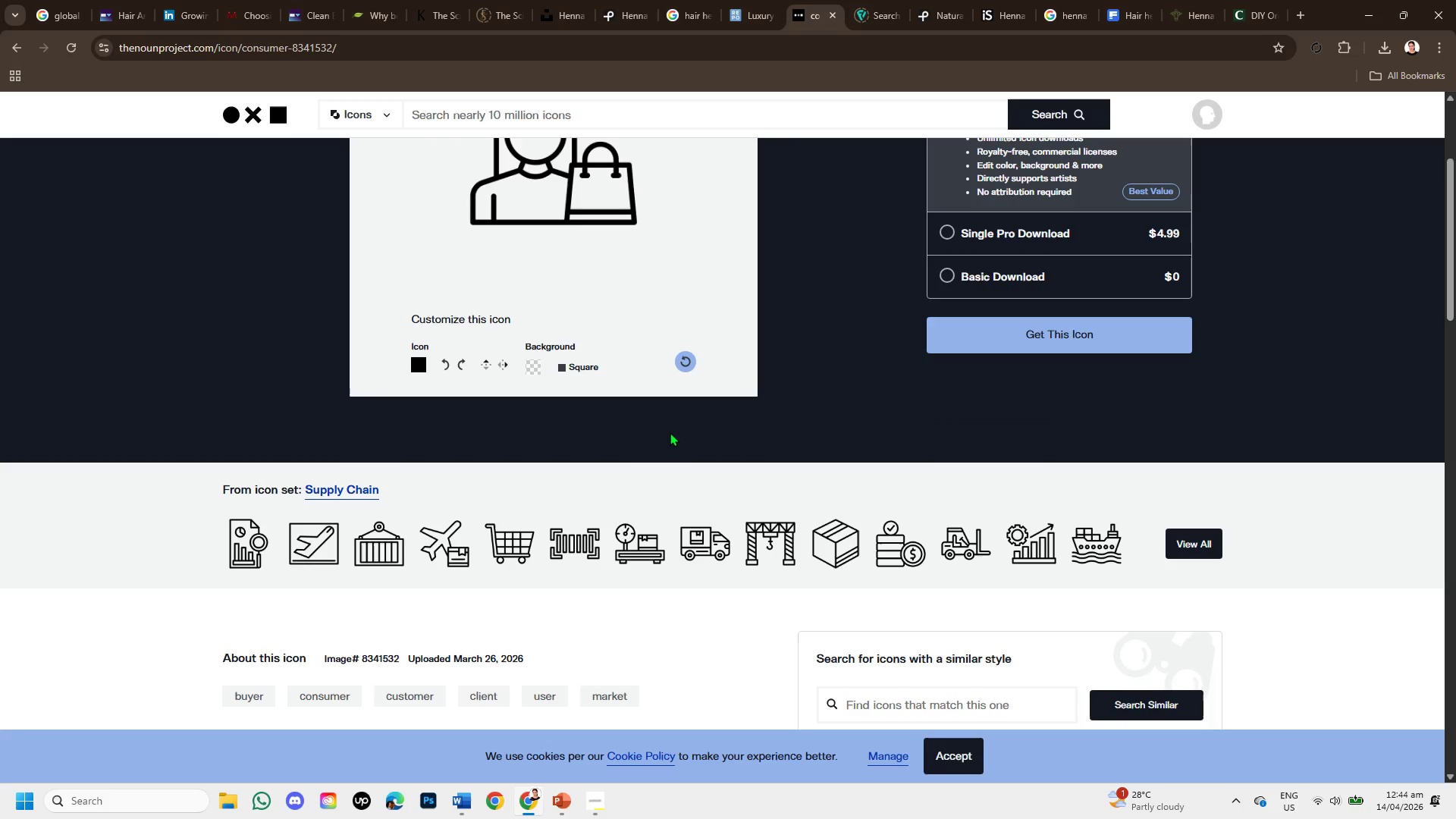 
scroll: coordinate [670, 432], scroll_direction: up, amount: 2.0
 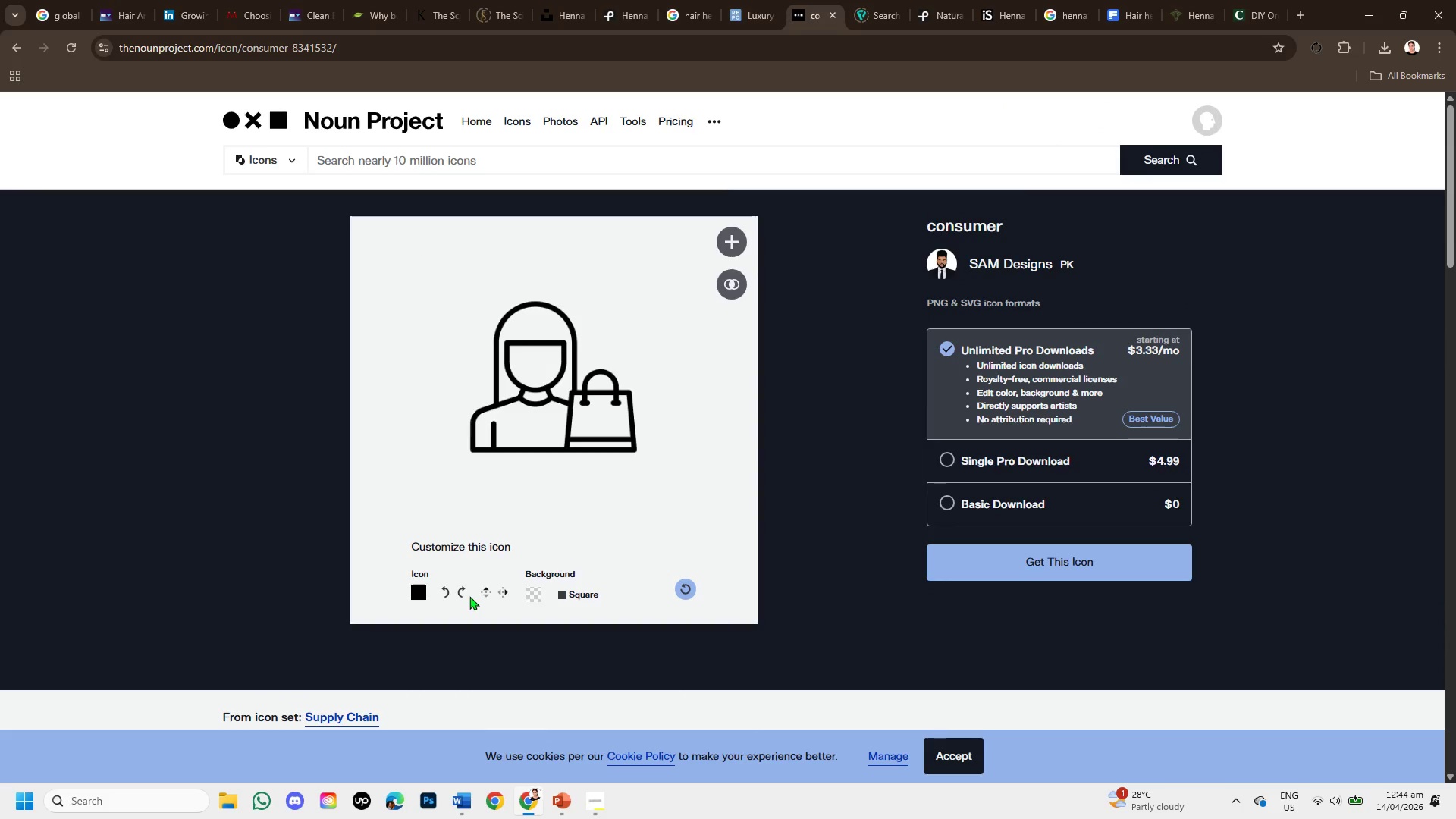 
left_click([463, 592])
 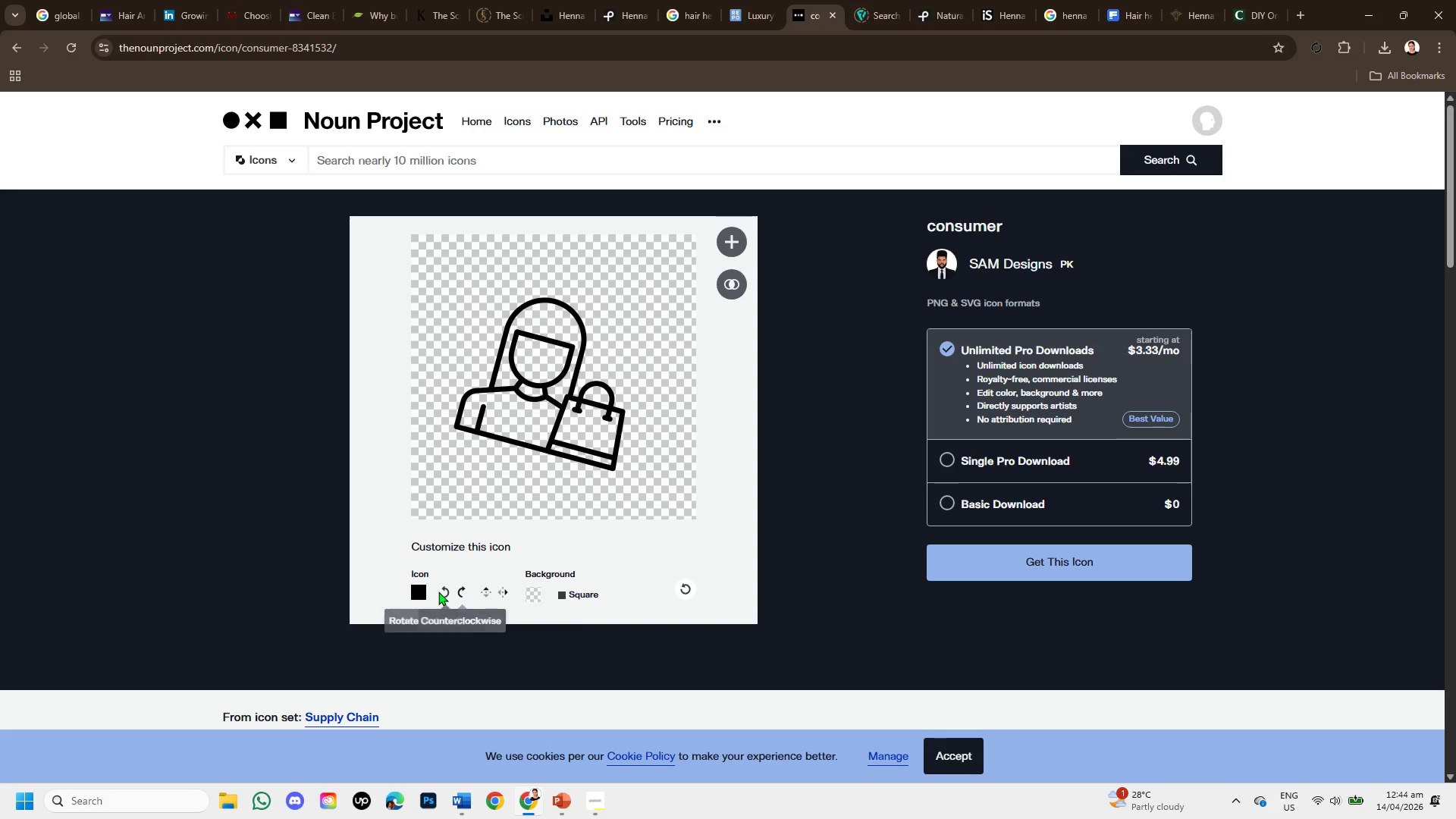 
left_click([447, 592])
 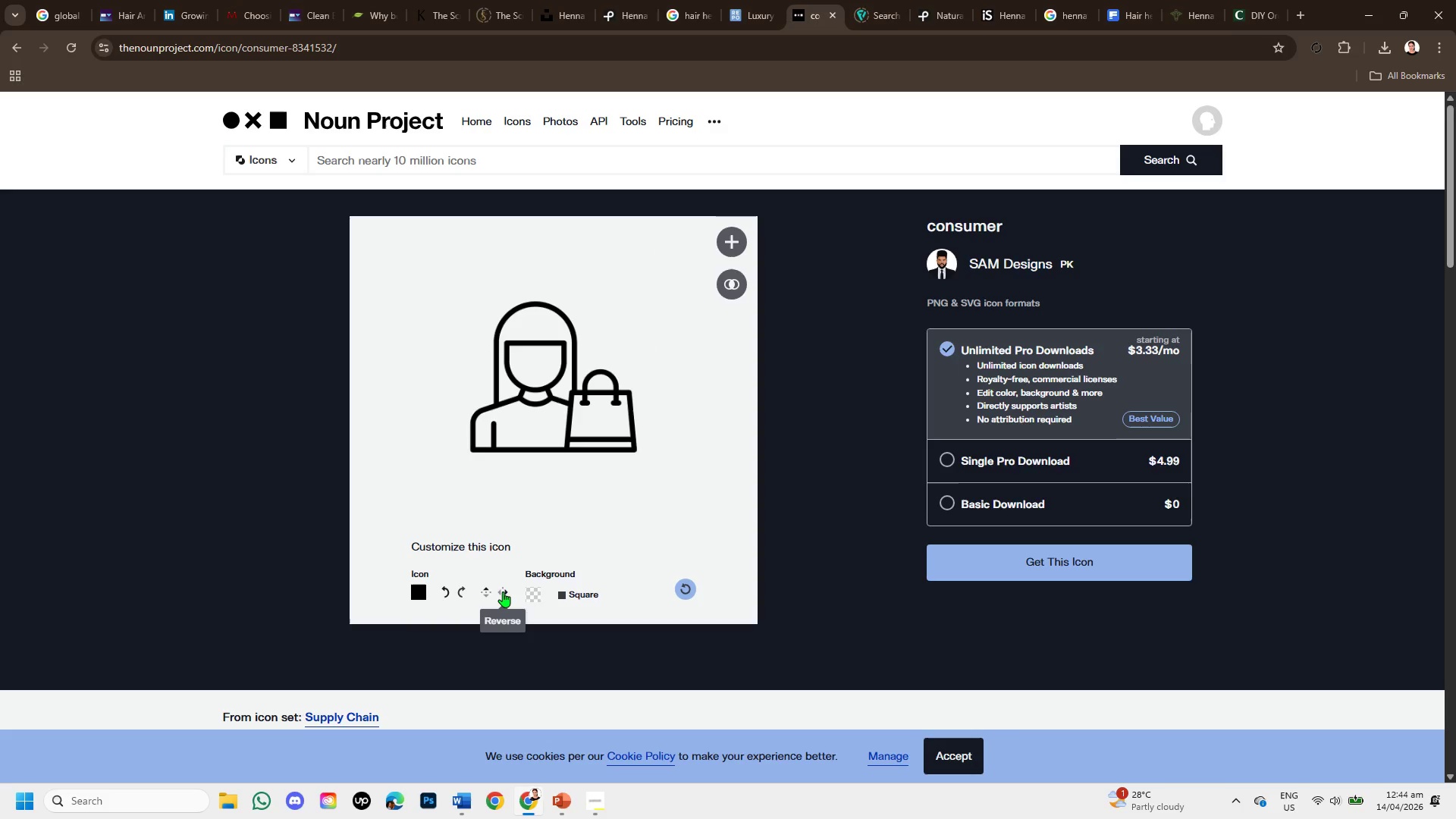 
left_click([503, 592])
 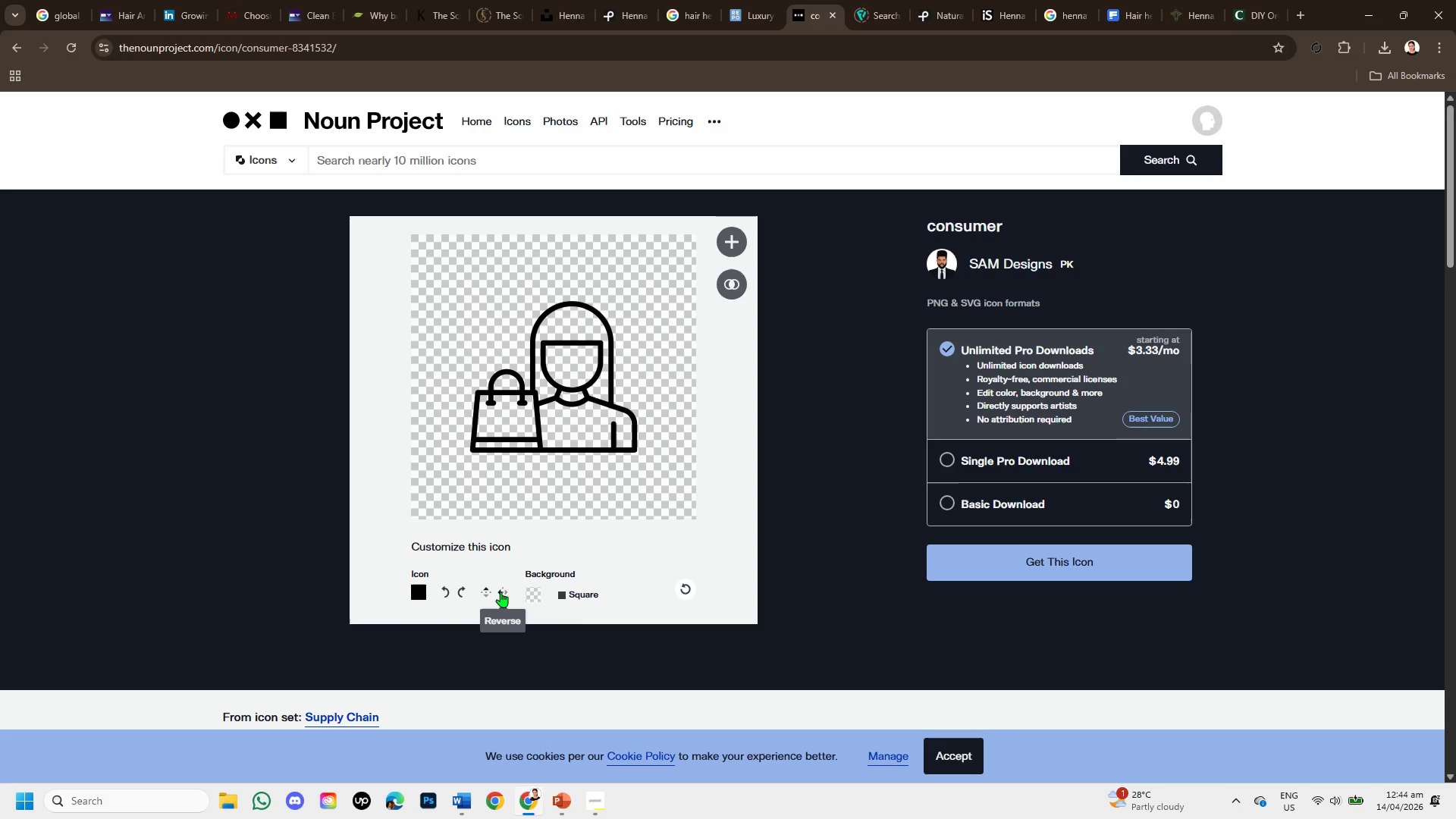 
left_click([488, 589])
 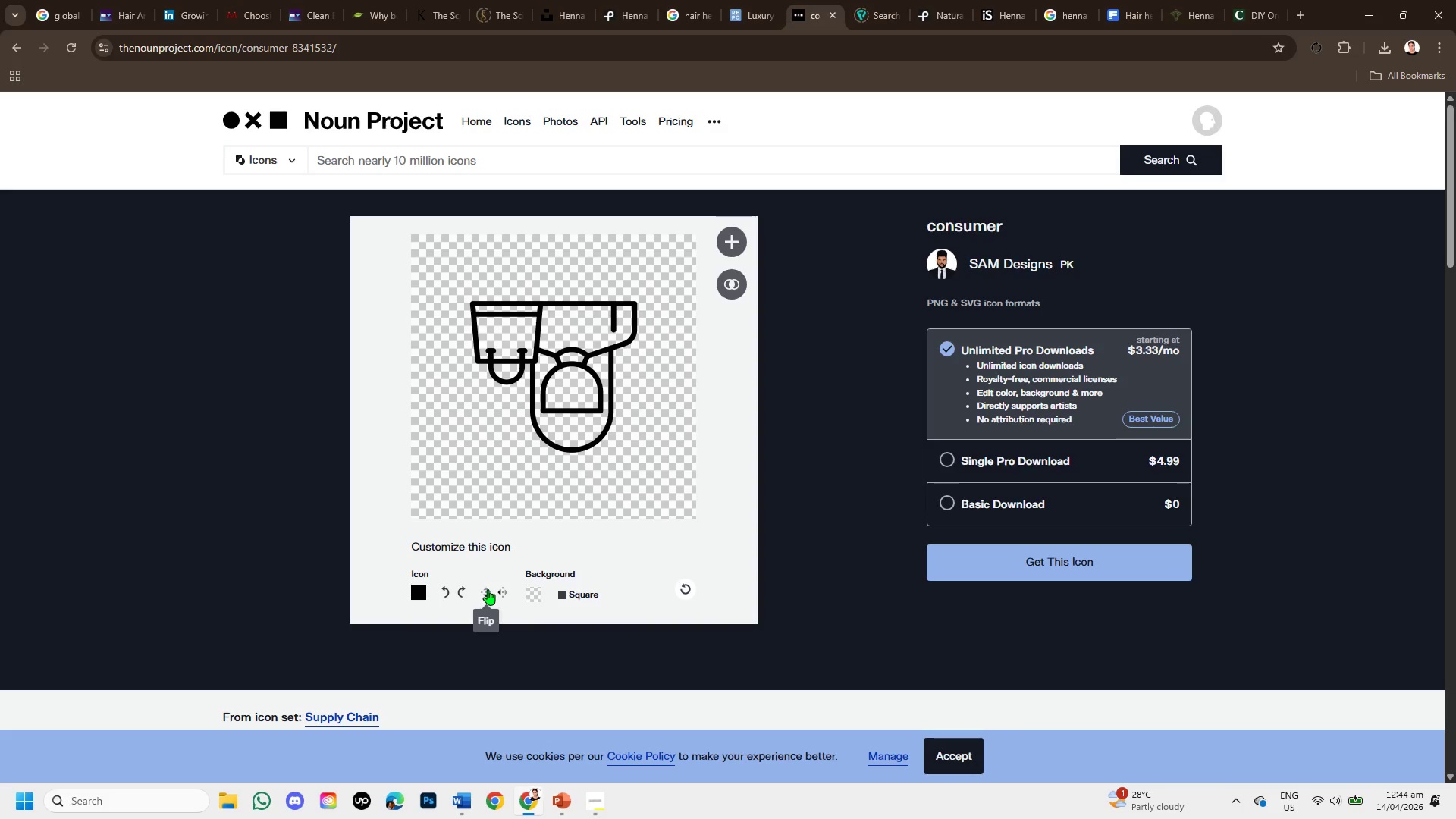 
left_click([488, 589])
 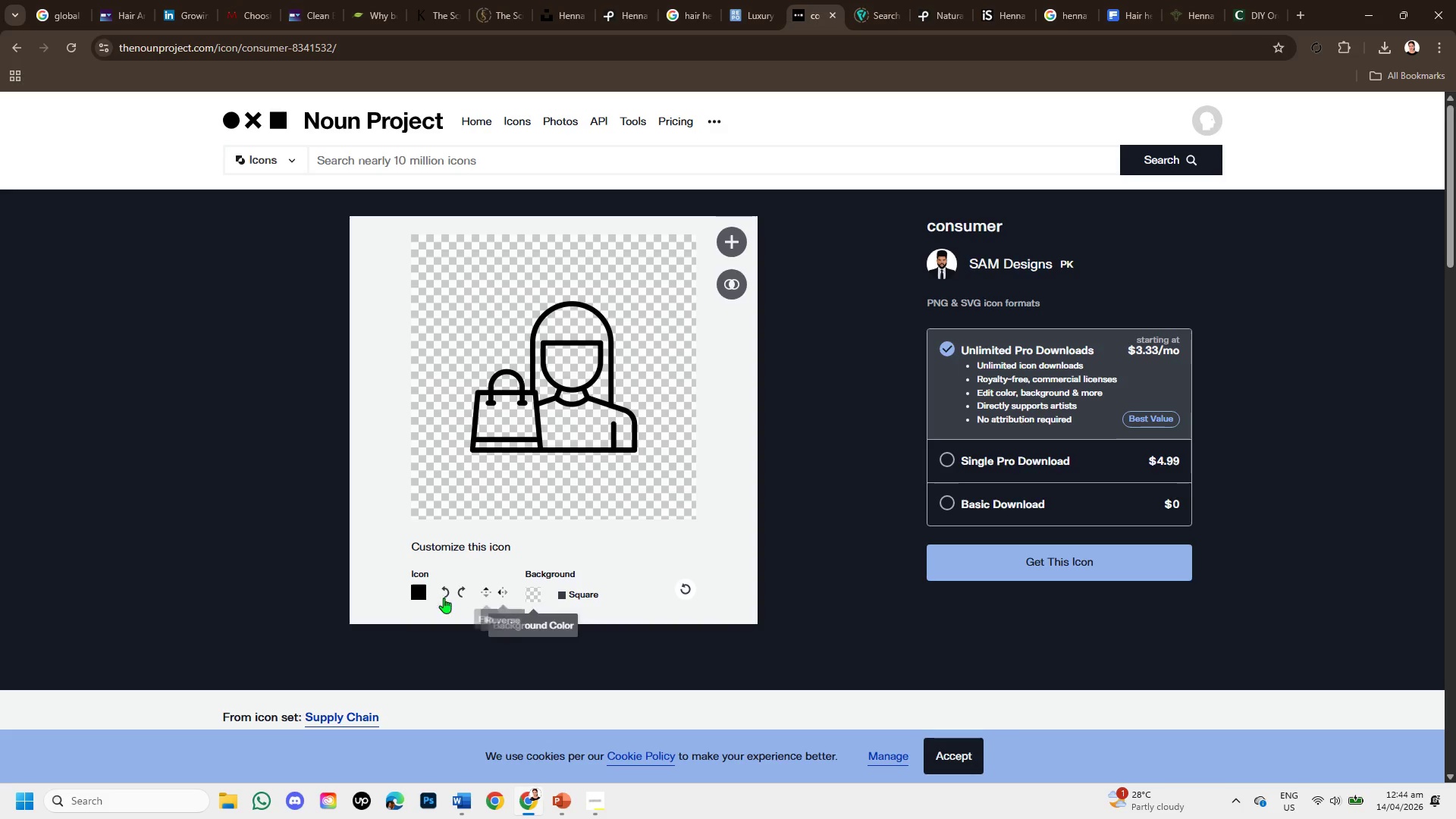 
left_click([421, 597])
 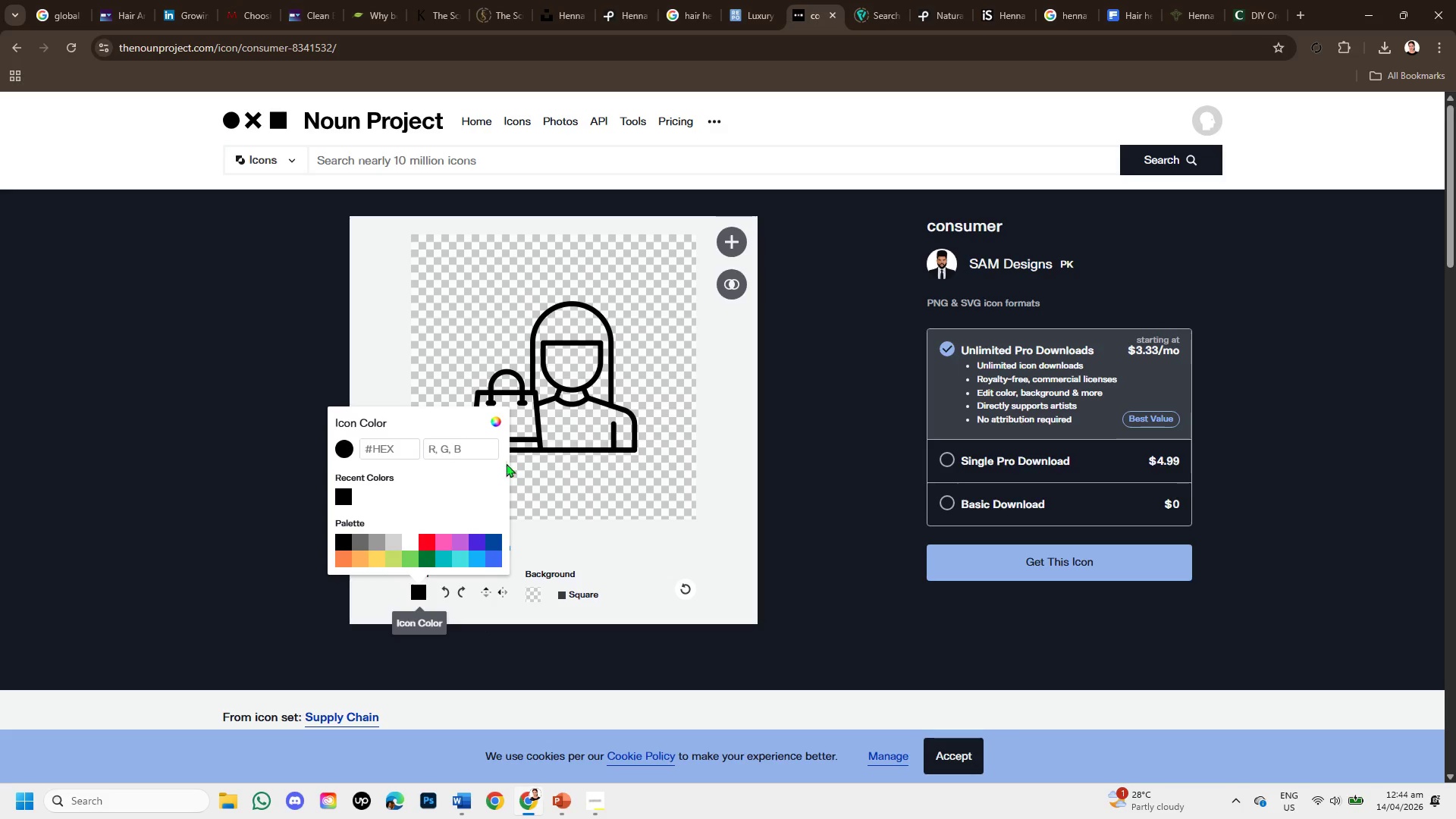 
left_click([584, 553])
 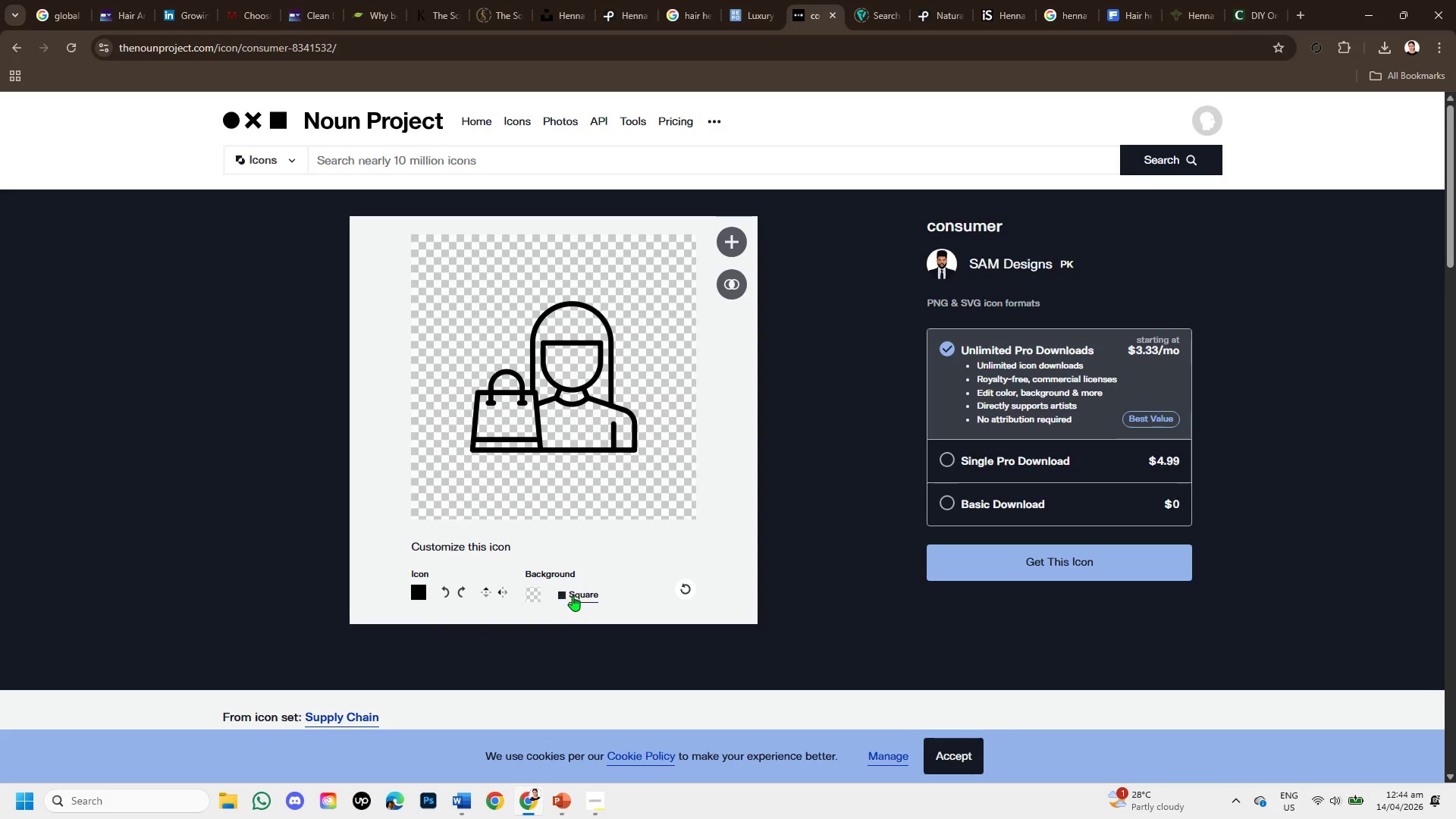 
left_click([570, 594])
 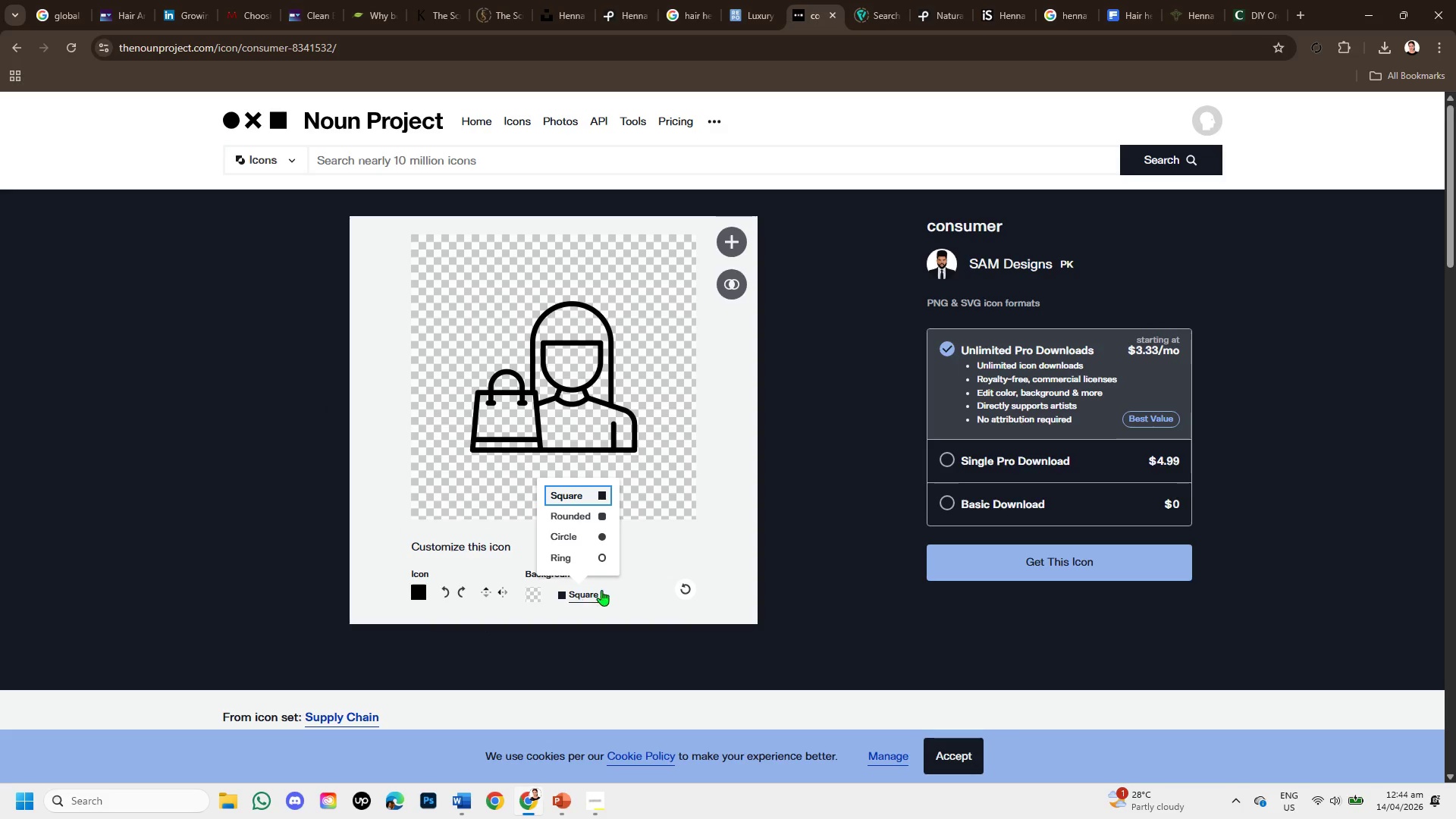 
left_click([639, 576])
 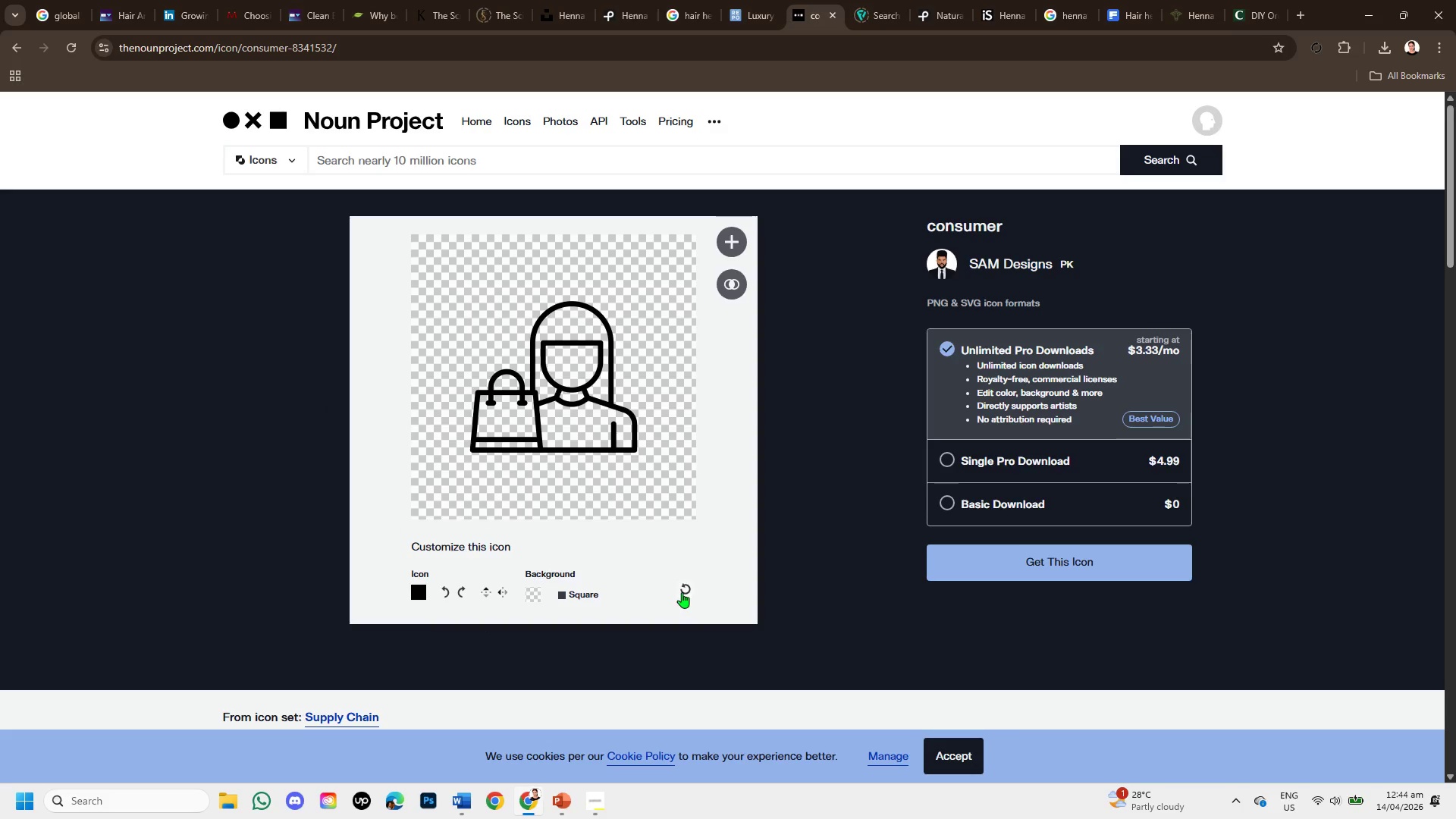 
left_click([682, 592])
 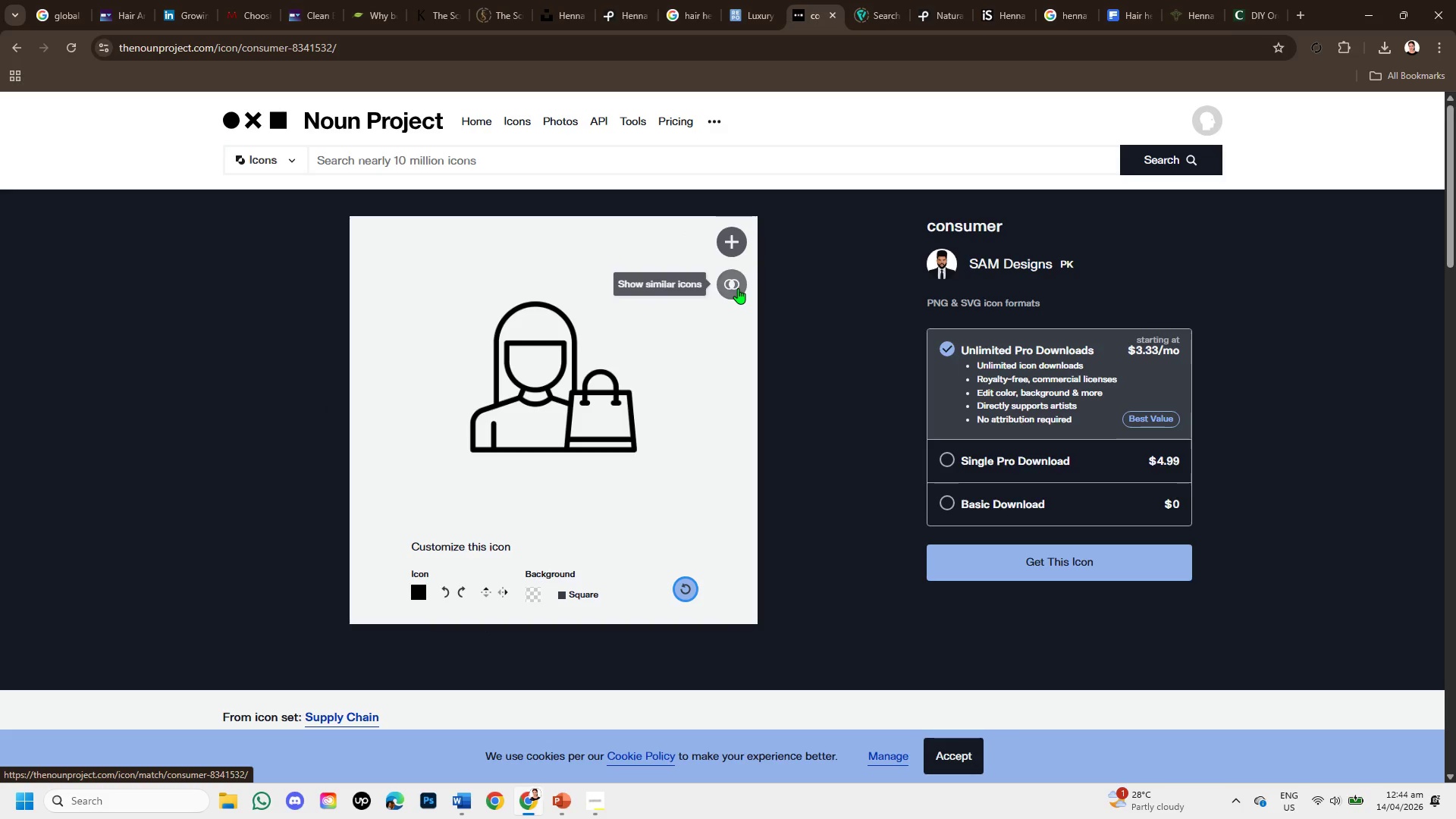 
left_click([738, 288])
 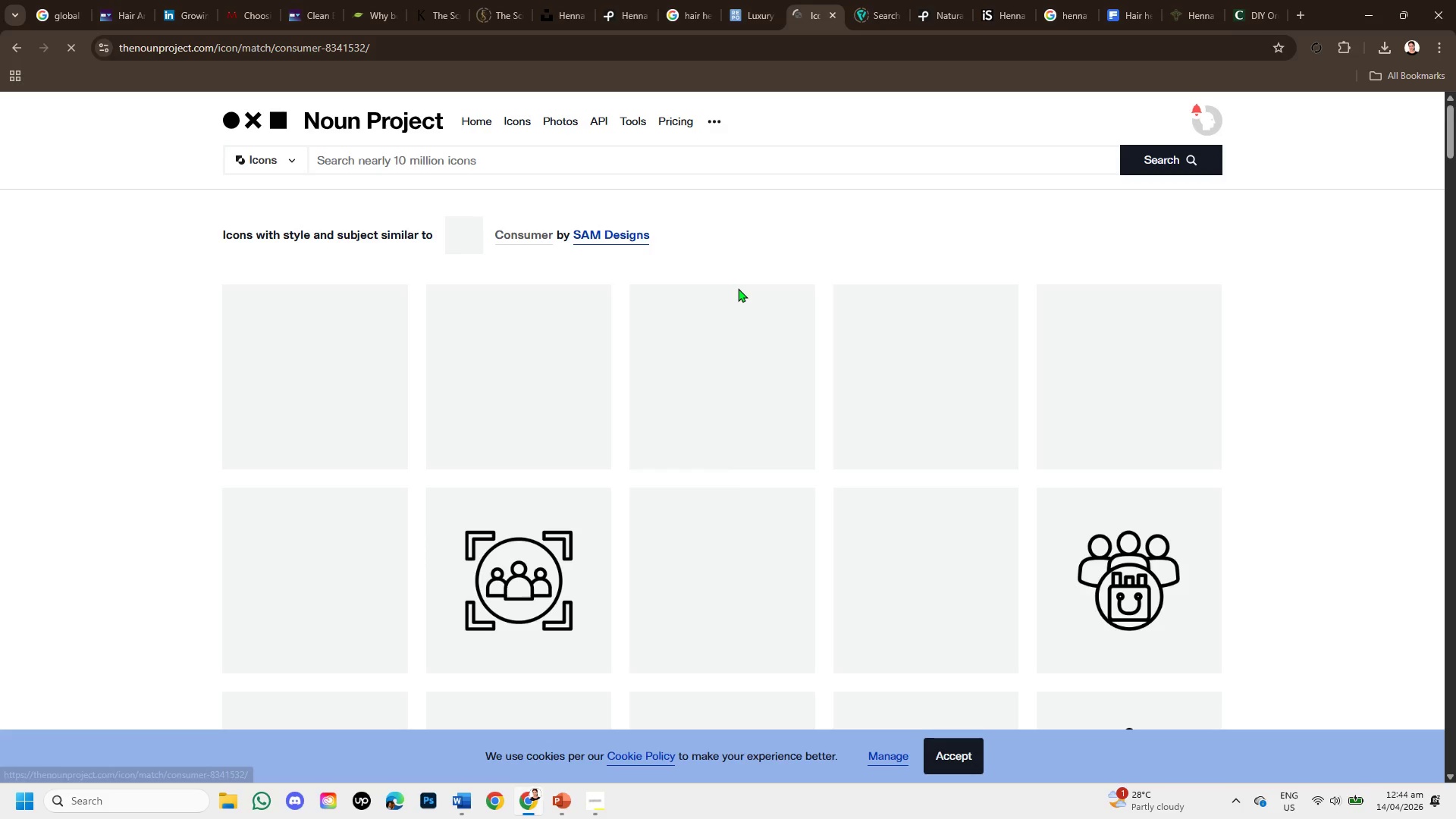 
mouse_move([695, 544])
 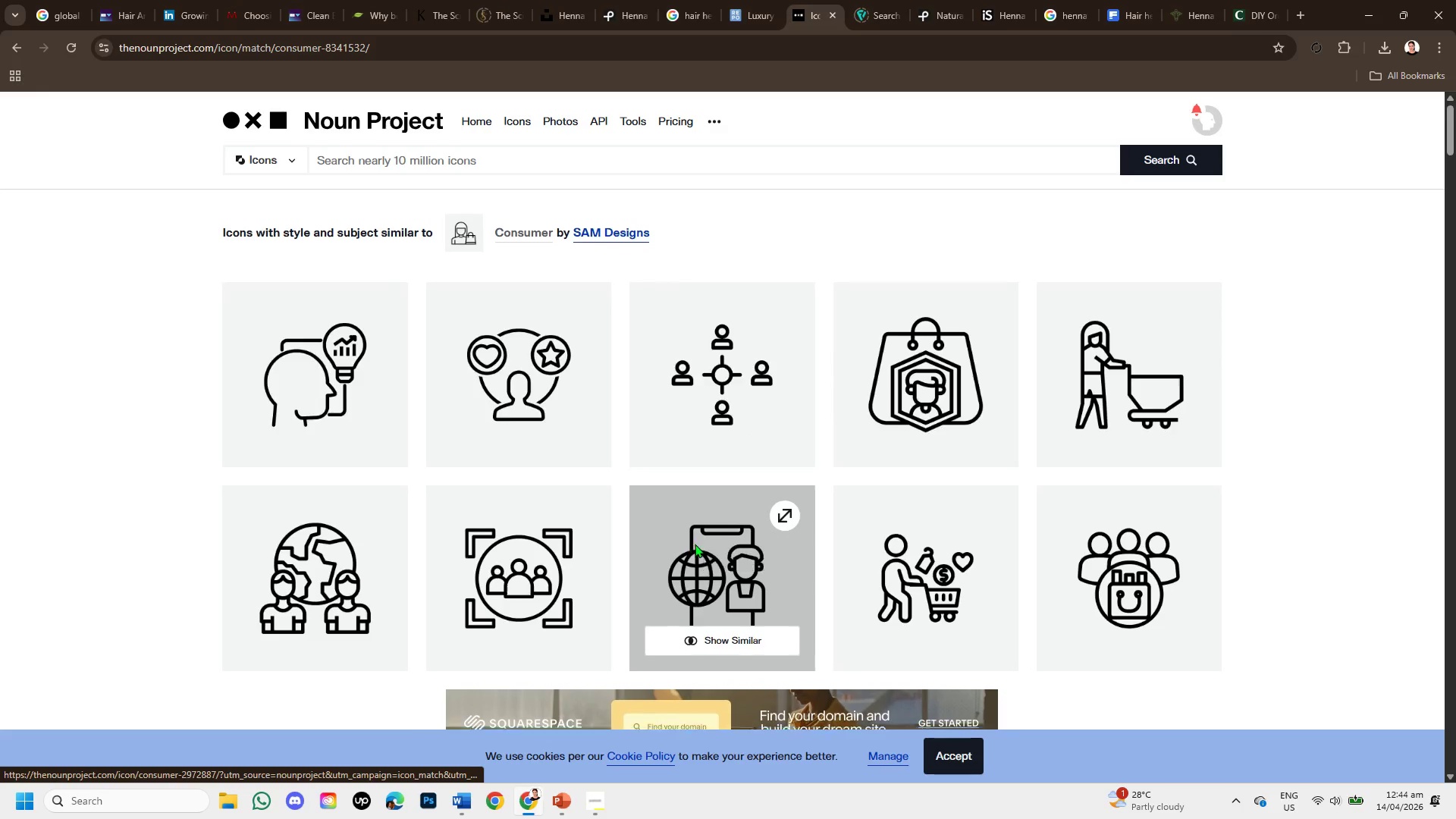 
scroll: coordinate [782, 570], scroll_direction: down, amount: 6.0
 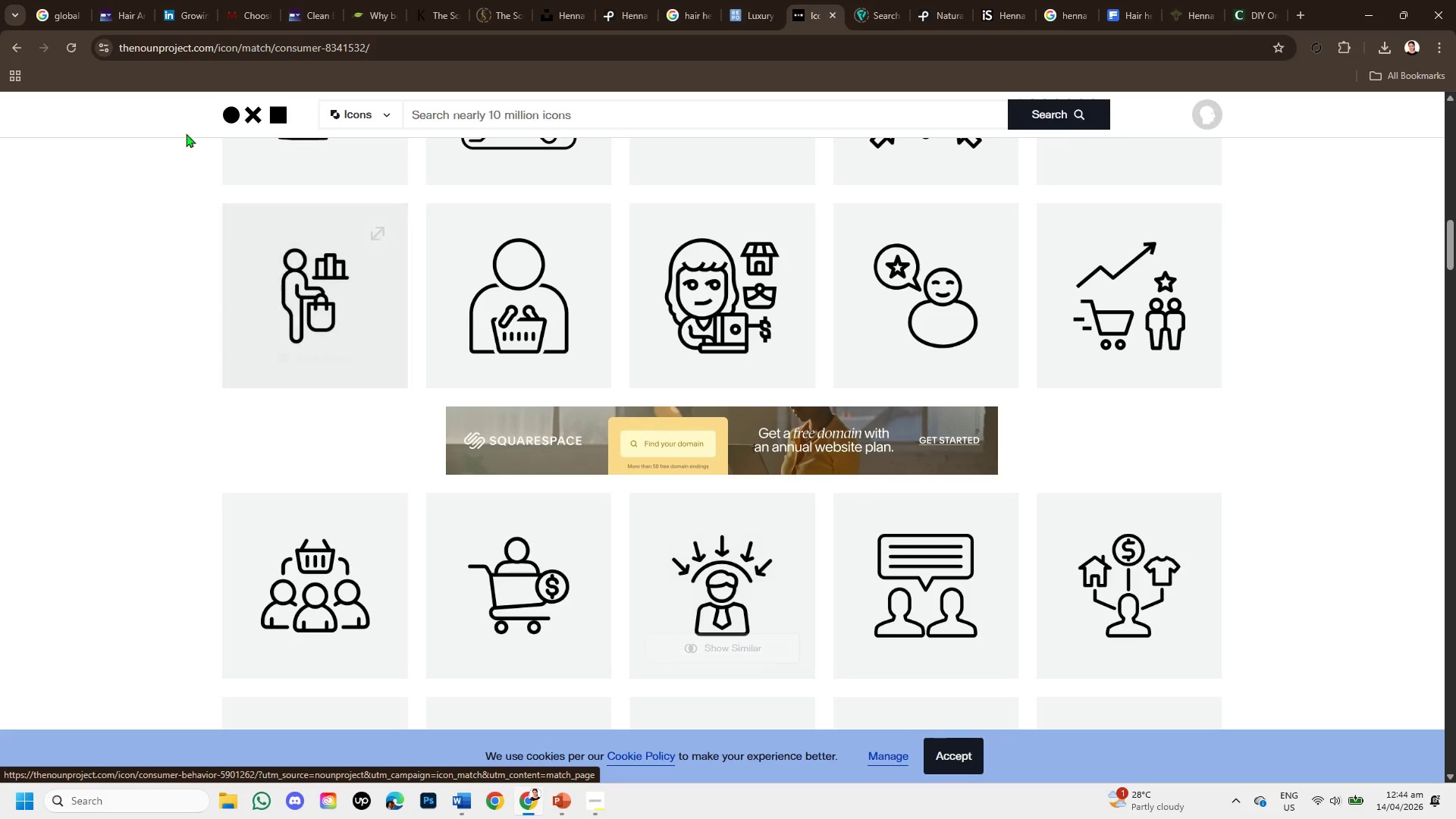 
left_click([8, 43])
 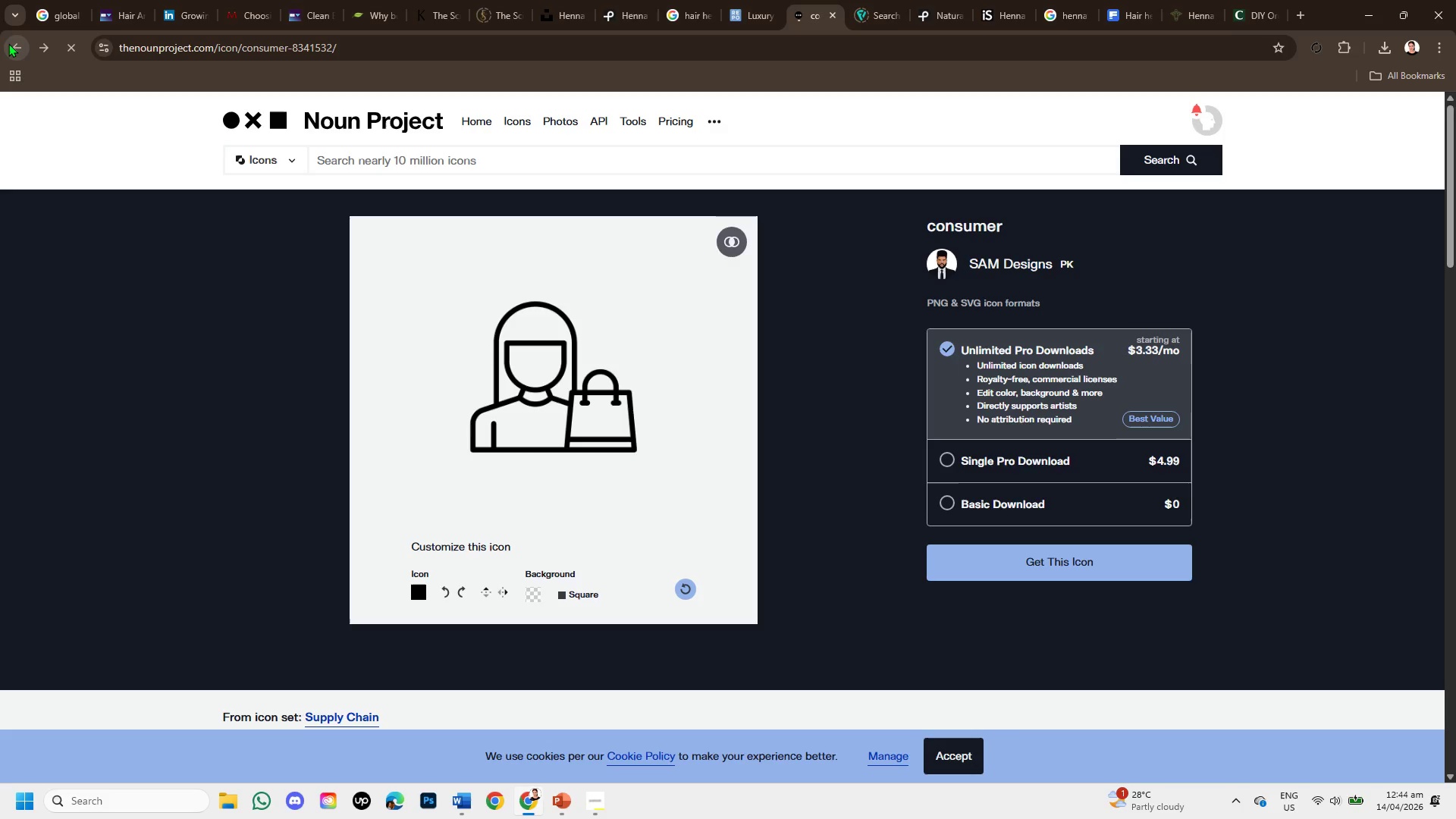 
left_click([8, 43])
 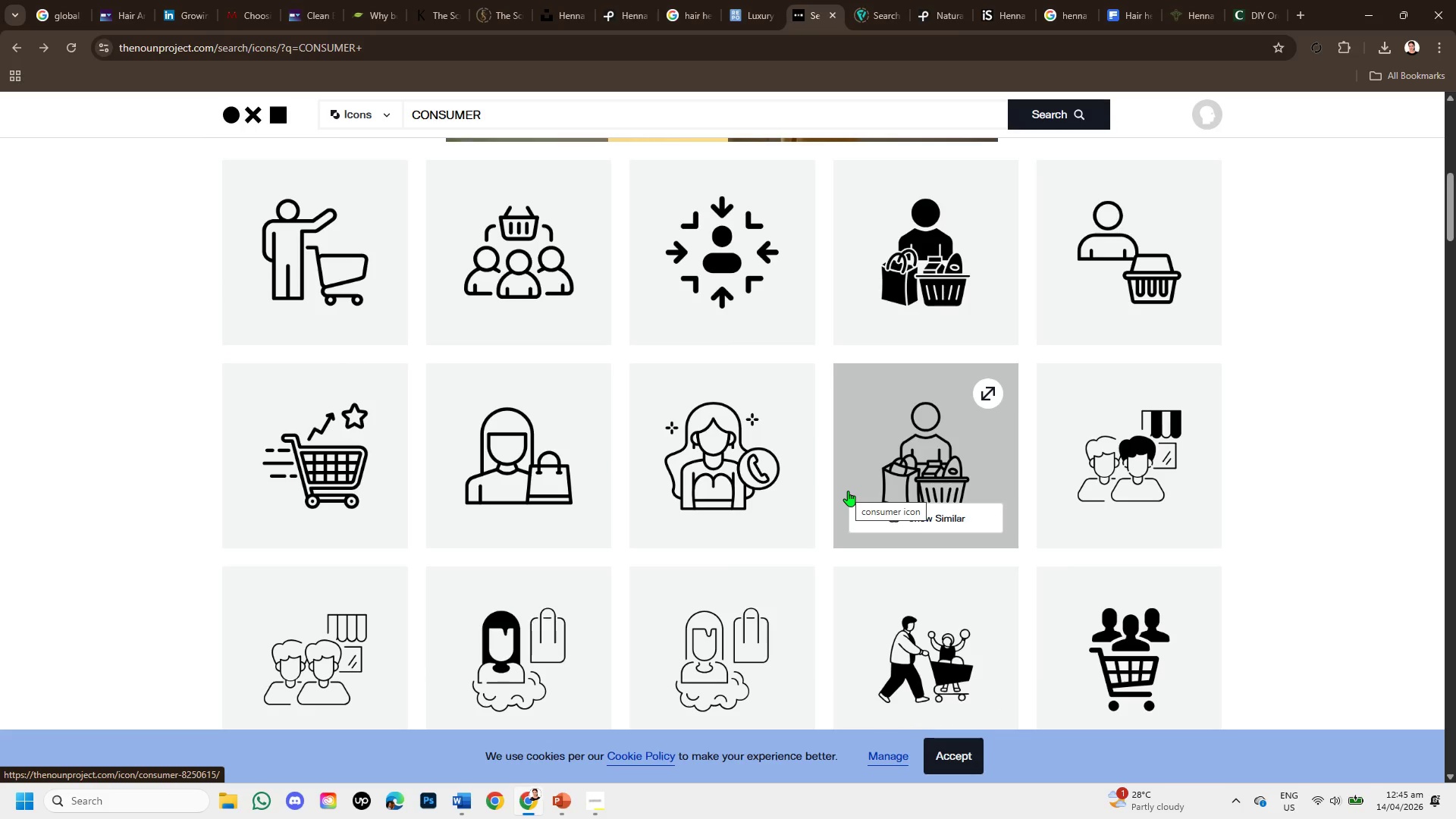 
wait(5.59)
 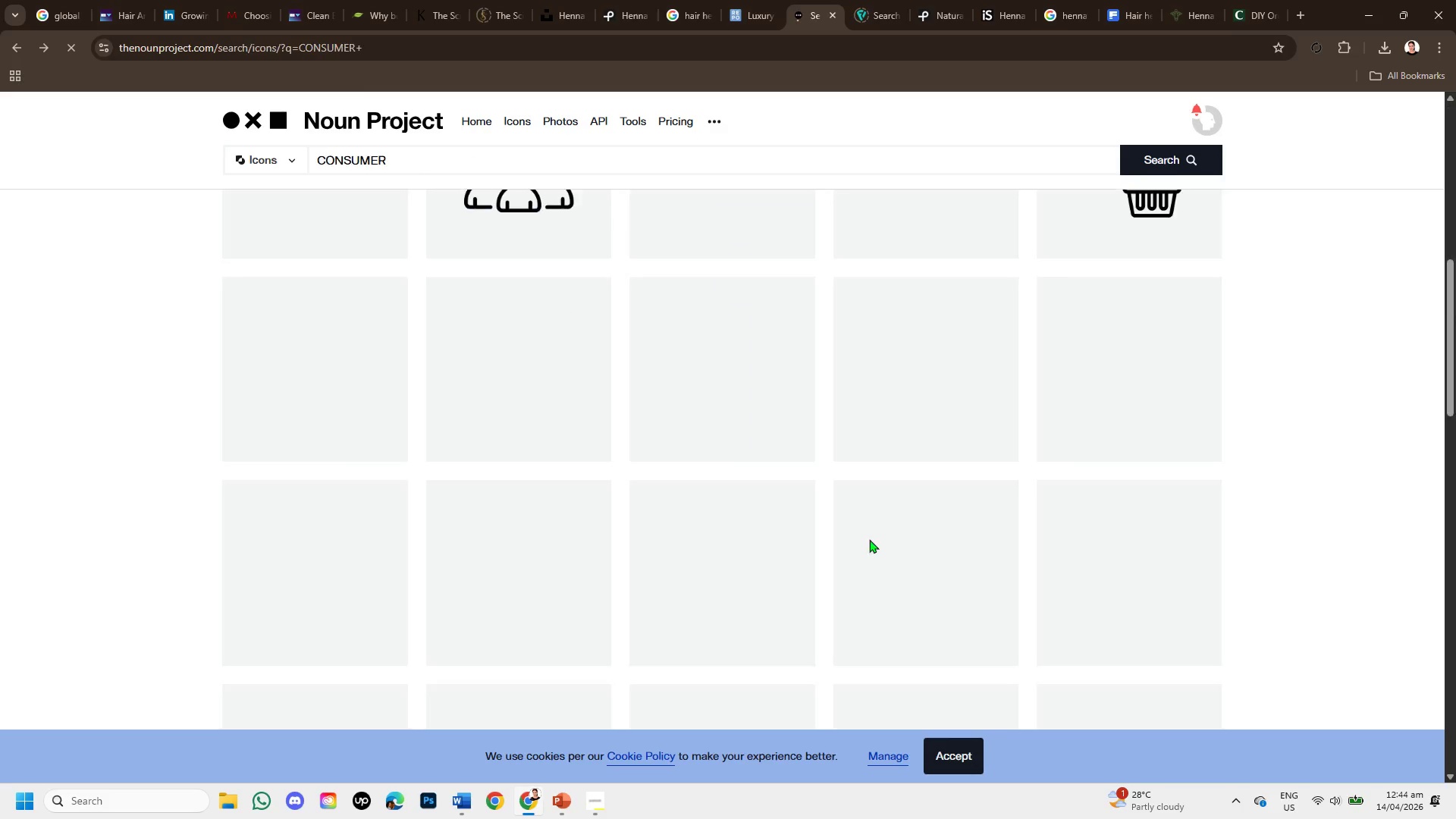 
scroll: coordinate [846, 497], scroll_direction: down, amount: 5.0
 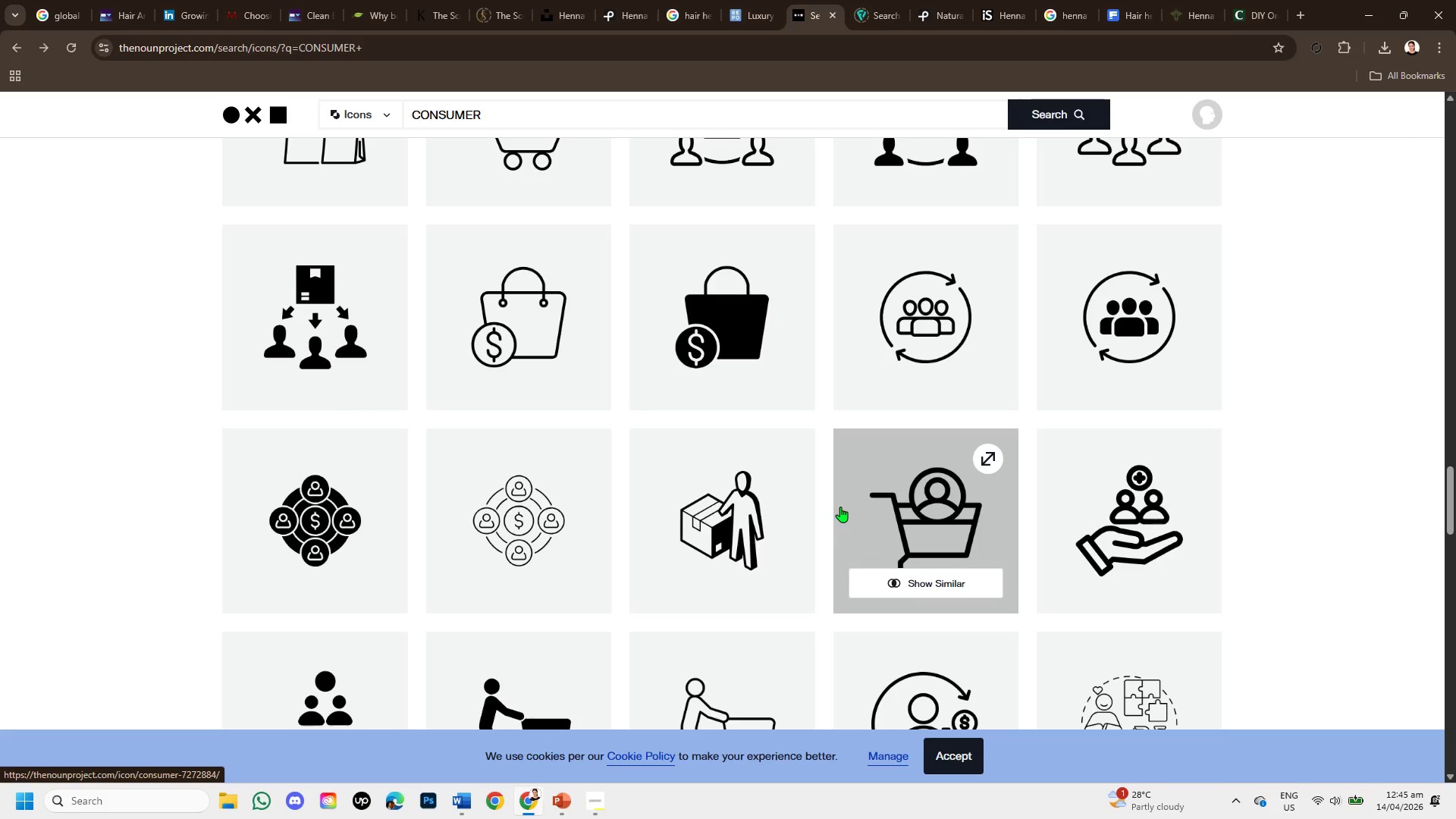 
scroll: coordinate [840, 507], scroll_direction: down, amount: 1.0
 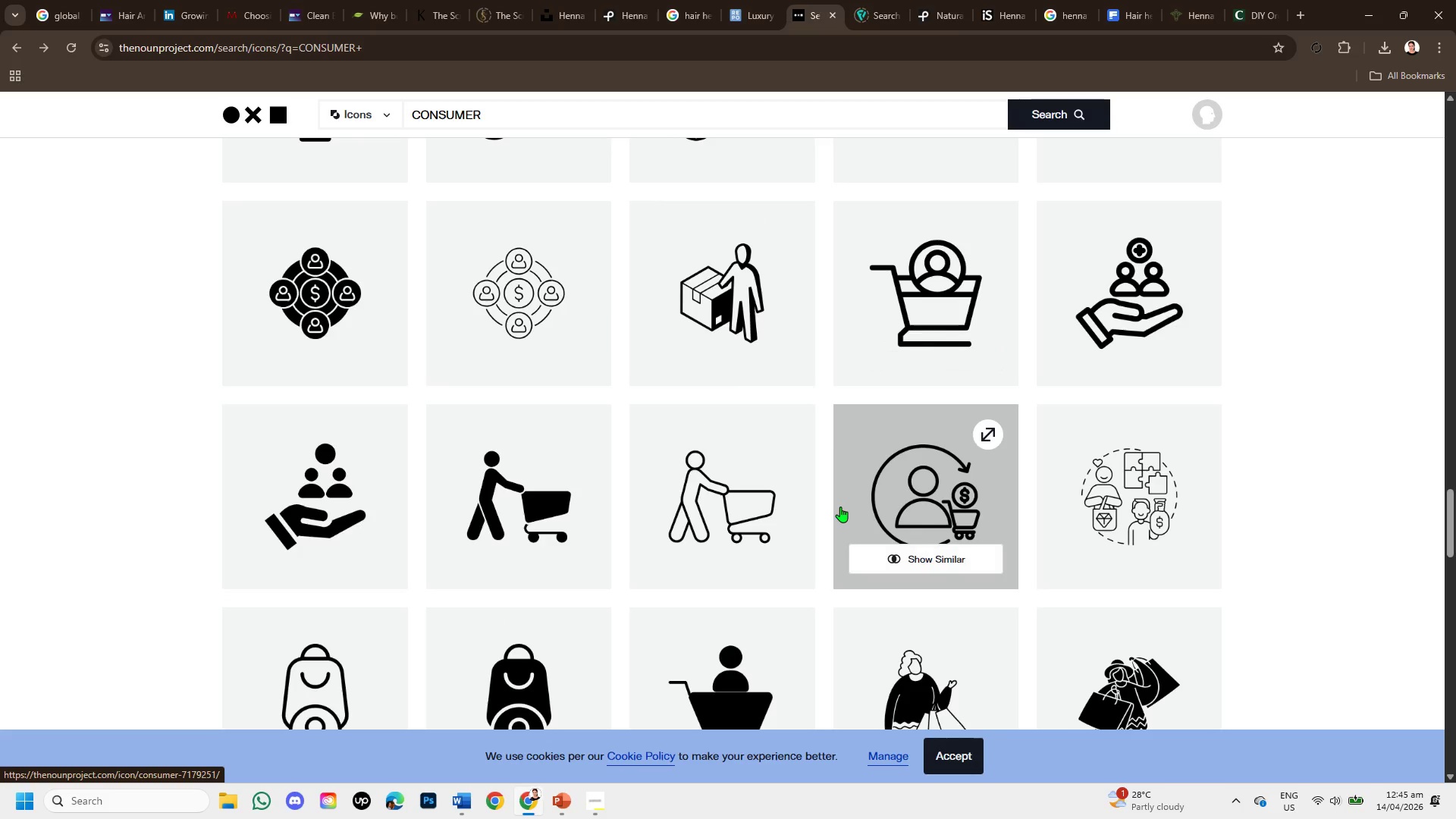 
scroll: coordinate [819, 507], scroll_direction: up, amount: 18.0
 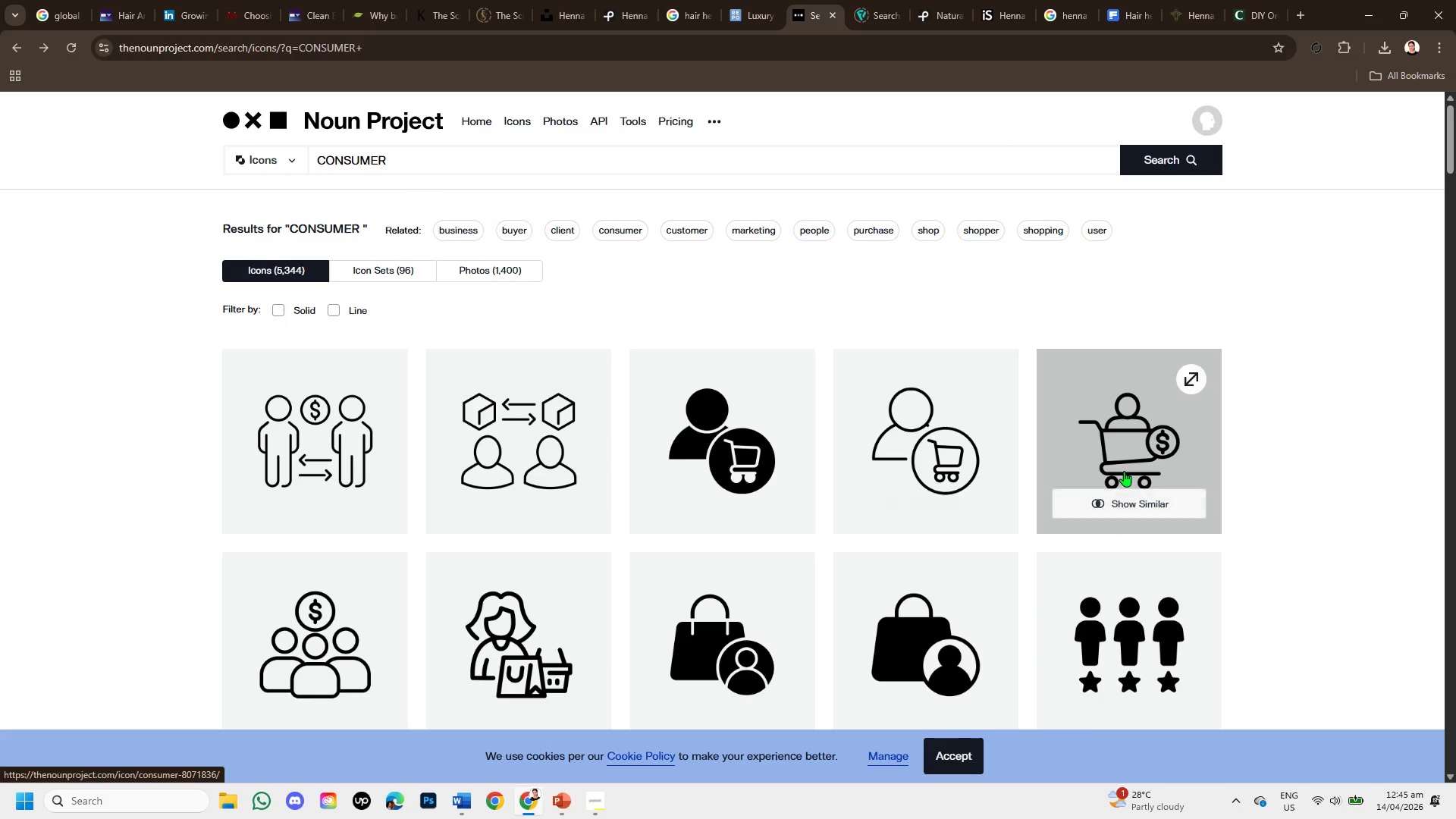 
scroll: coordinate [987, 614], scroll_direction: down, amount: 3.0
 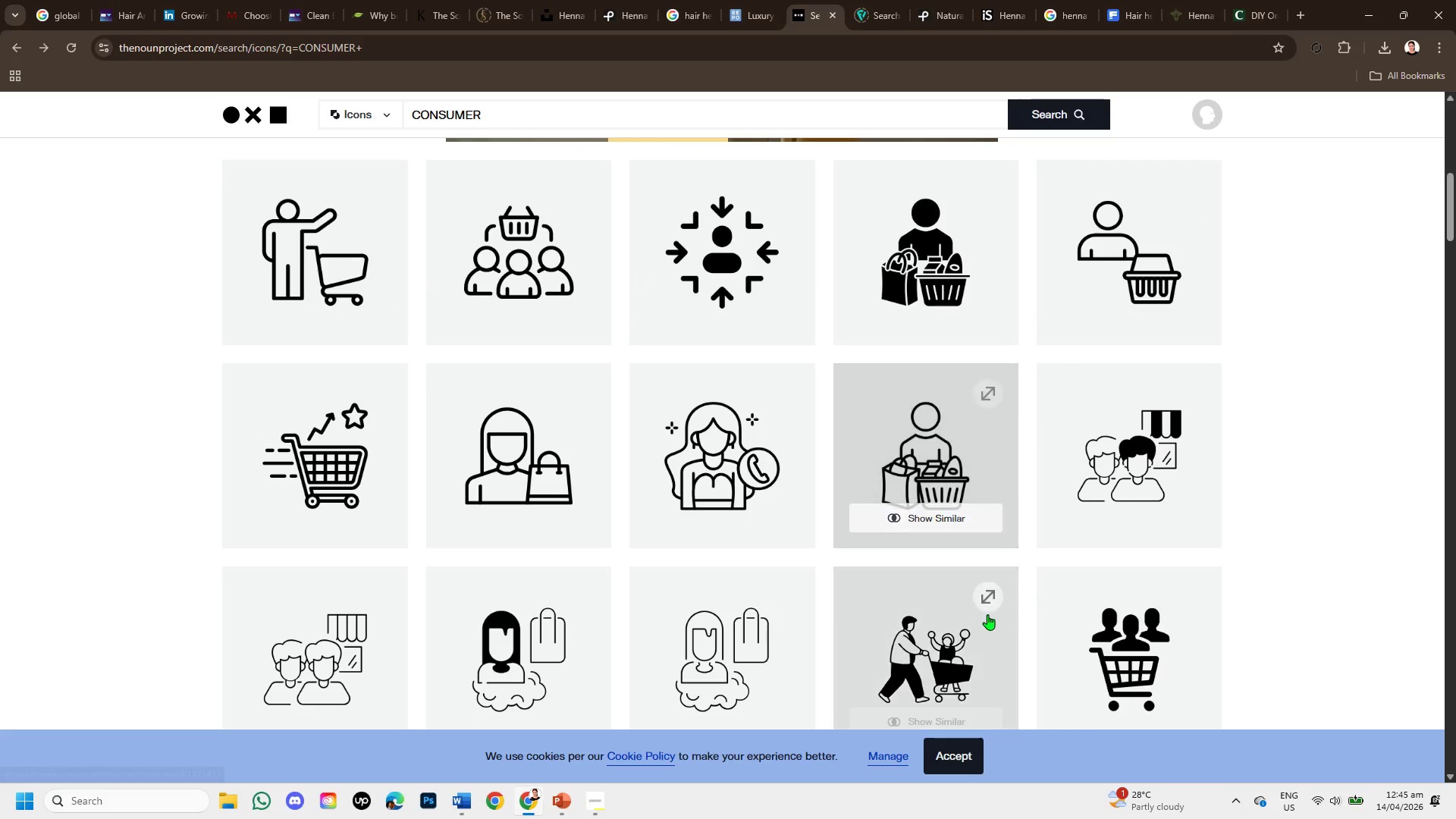 
mouse_move([964, 585])
 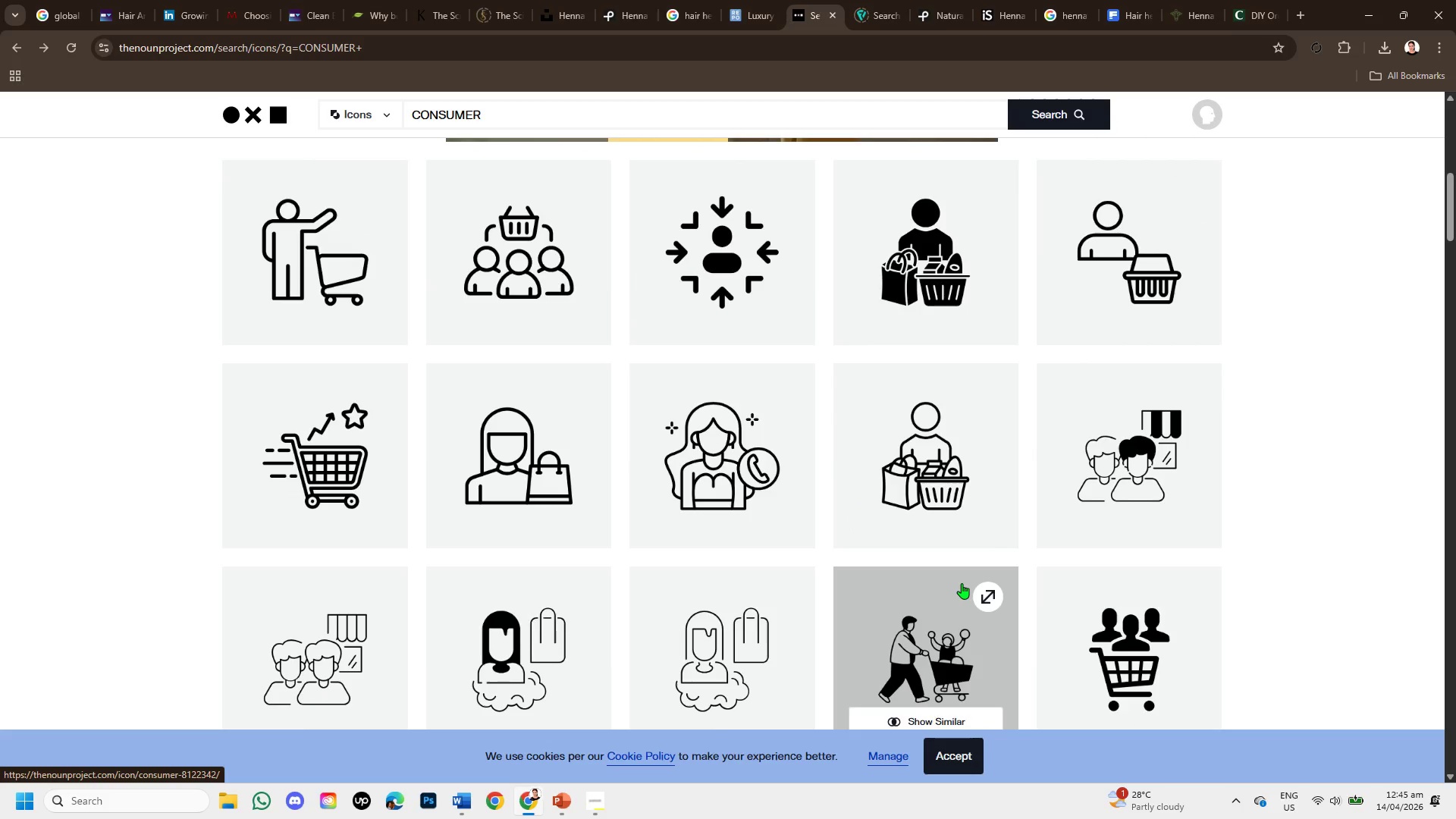 
scroll: coordinate [941, 591], scroll_direction: down, amount: 6.0
 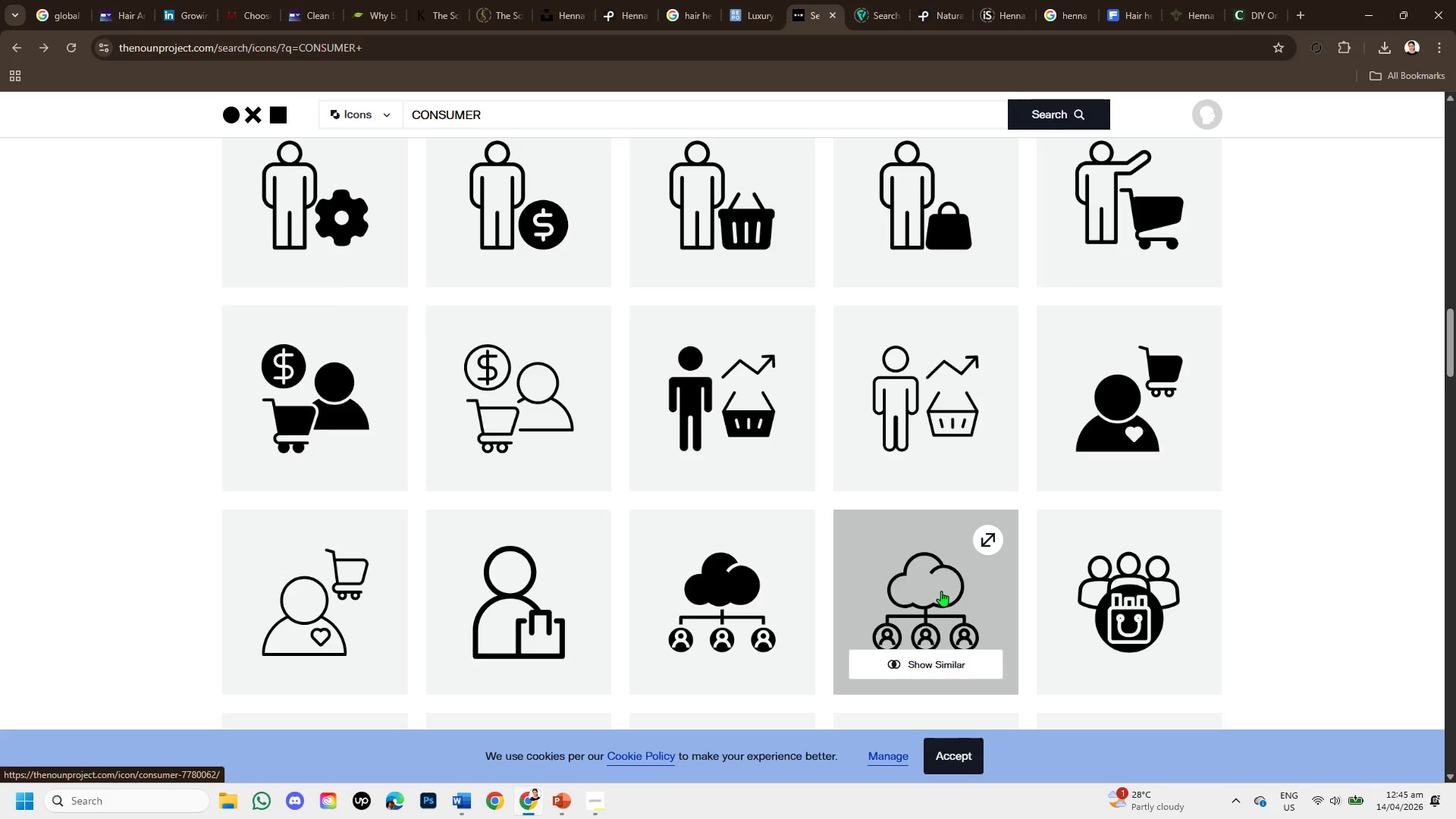 
scroll: coordinate [940, 592], scroll_direction: down, amount: 5.0
 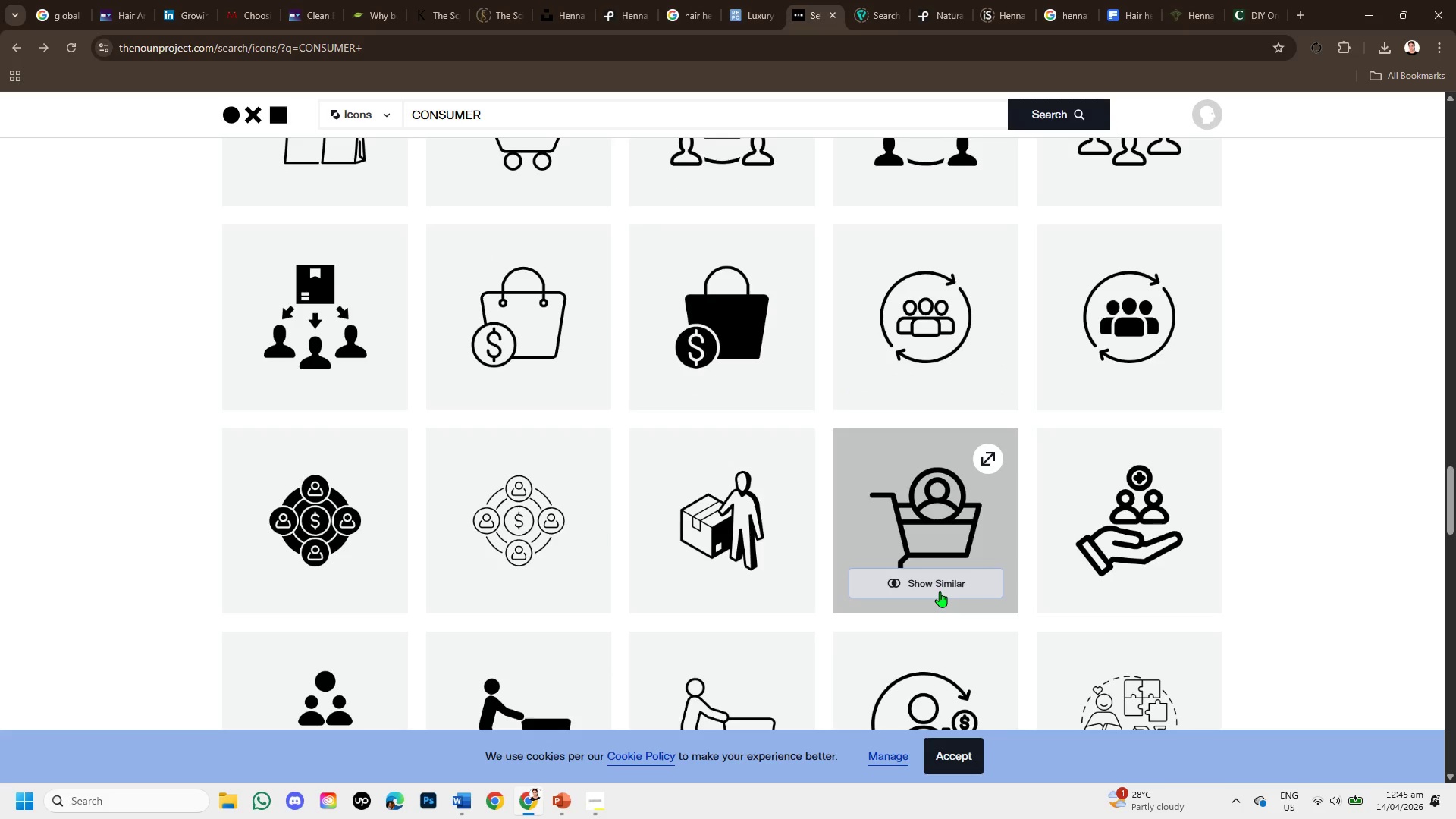 
scroll: coordinate [936, 581], scroll_direction: down, amount: 6.0
 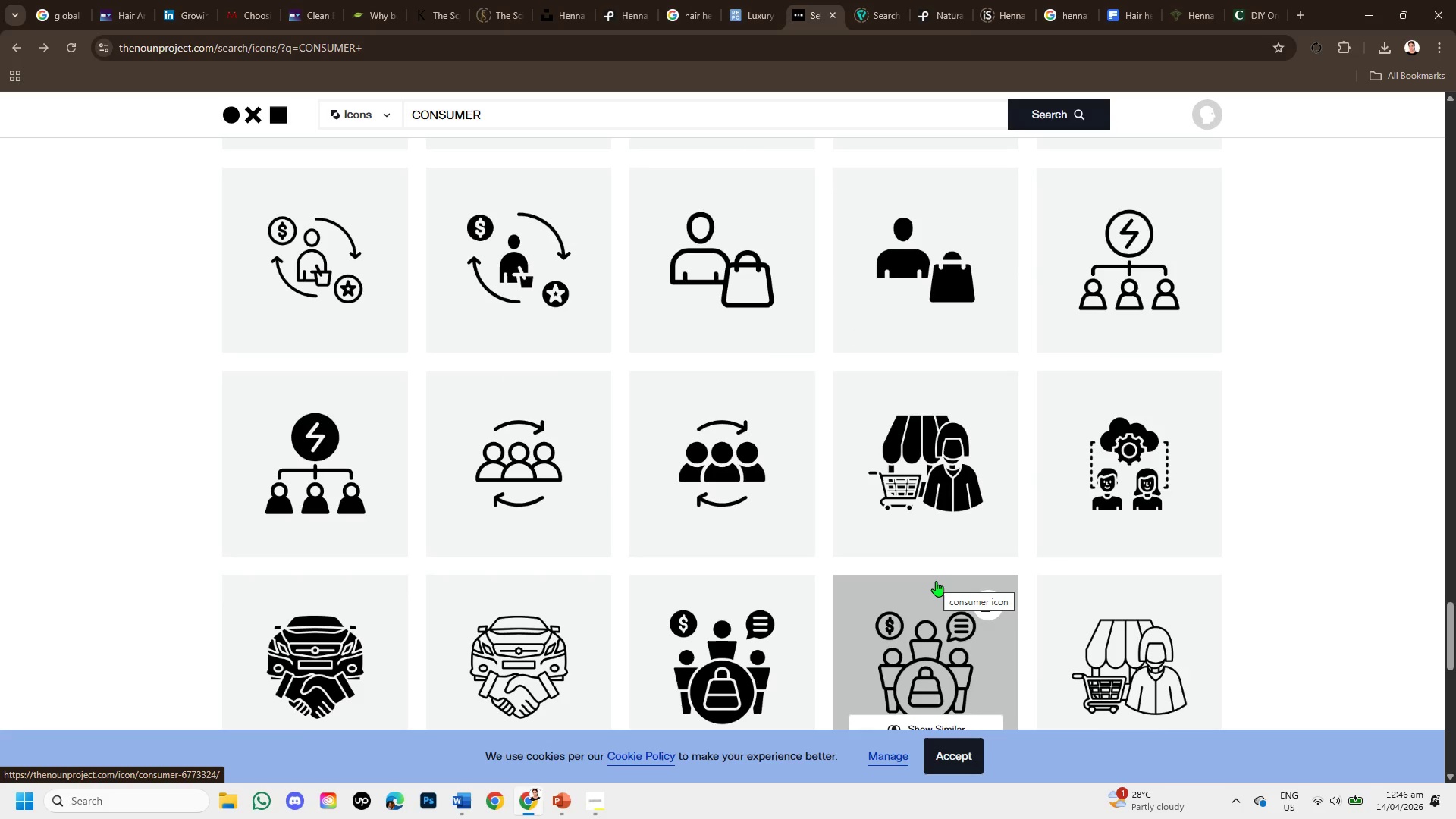 
scroll: coordinate [933, 580], scroll_direction: down, amount: 4.0
 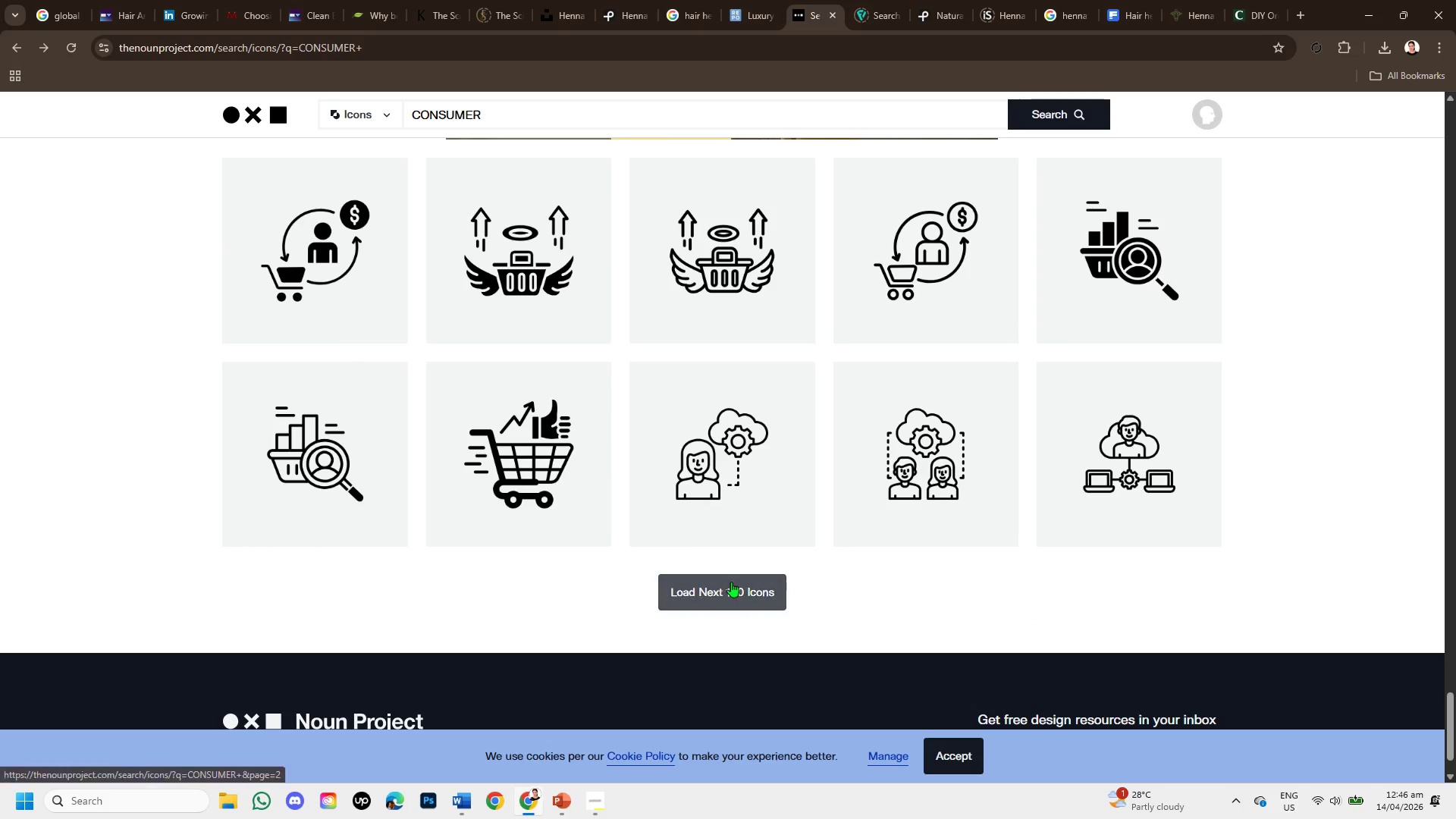 
left_click([733, 586])
 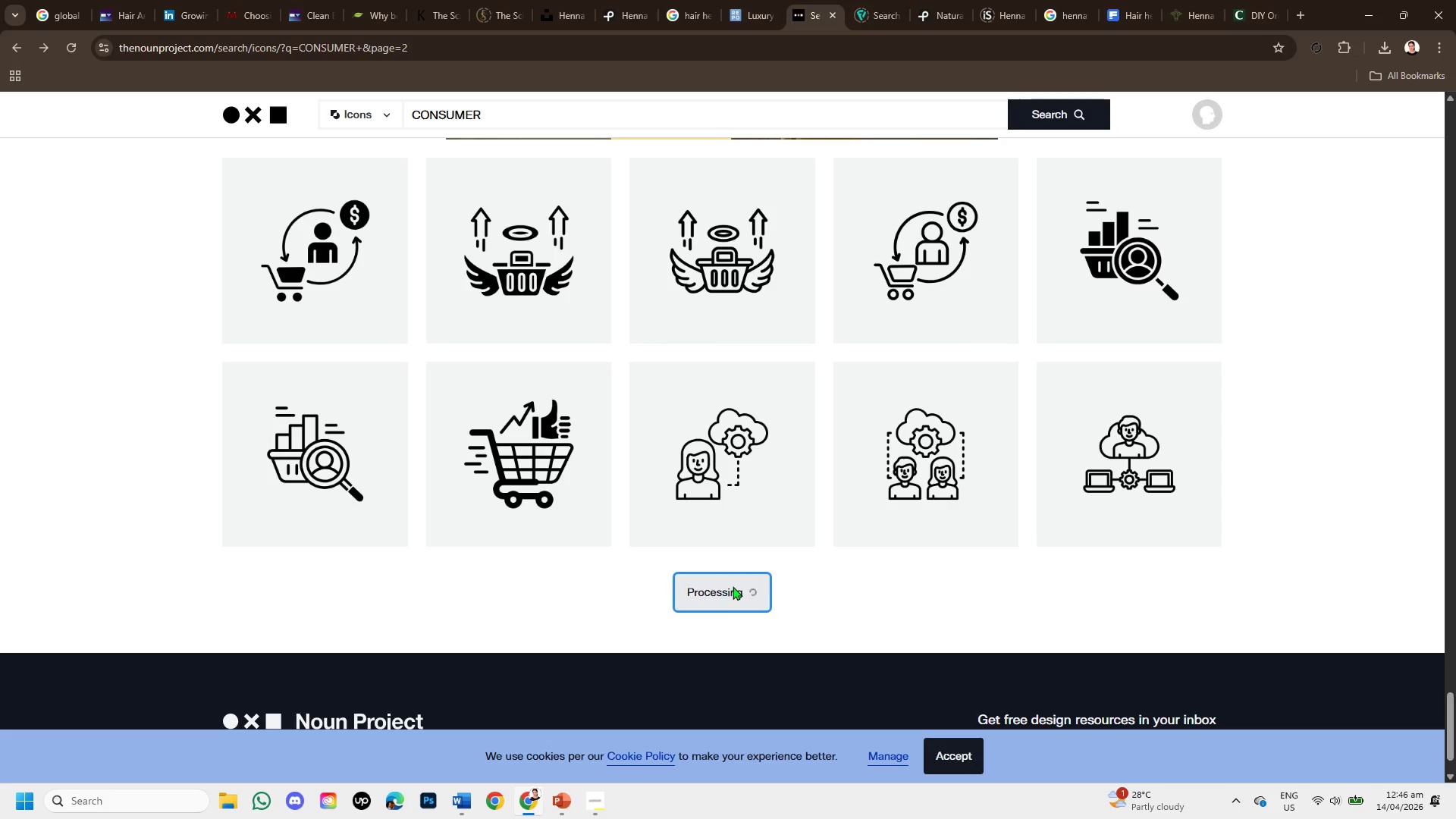 
scroll: coordinate [733, 586], scroll_direction: down, amount: 6.0
 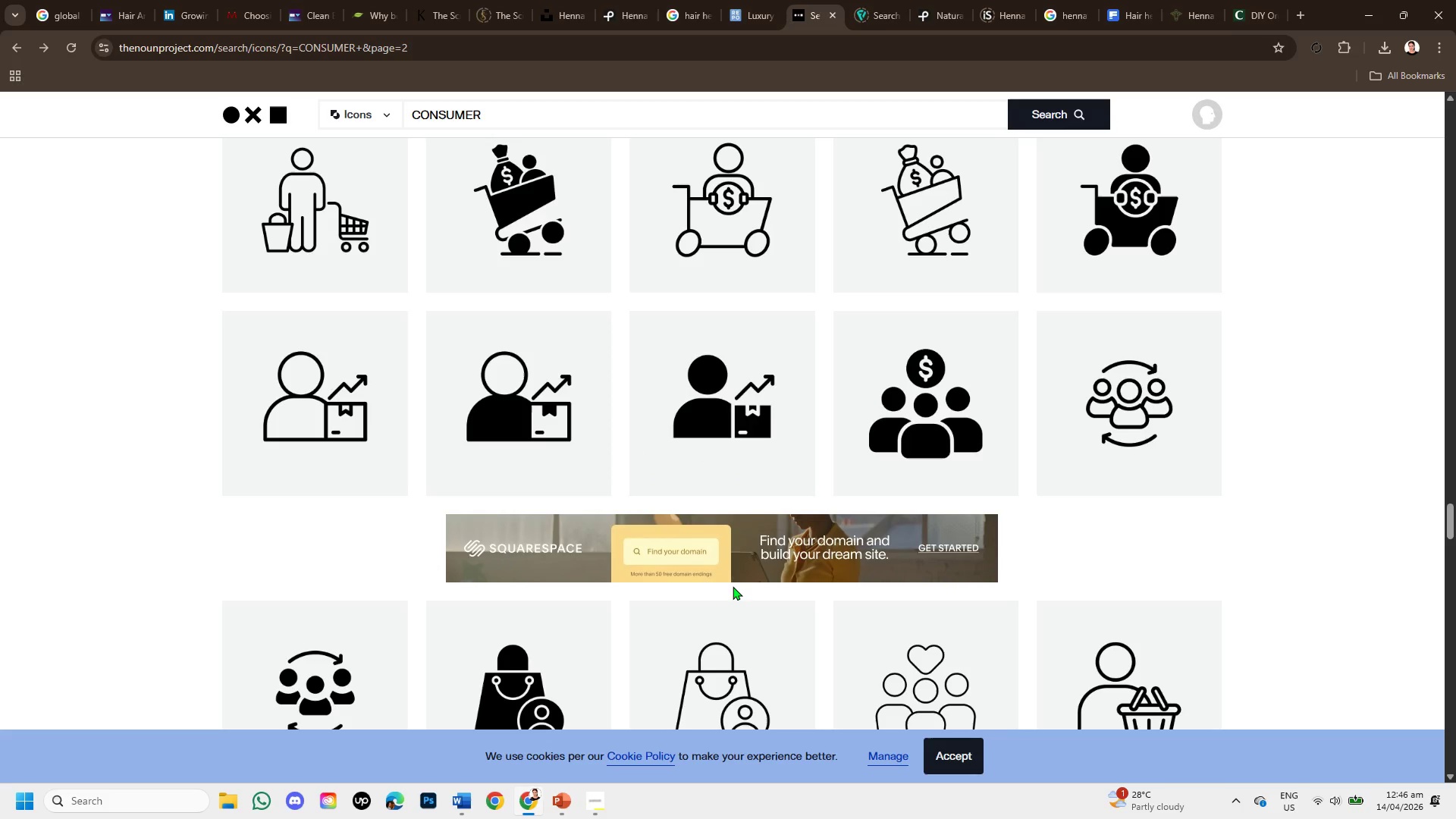 
scroll: coordinate [733, 586], scroll_direction: up, amount: 1.0
 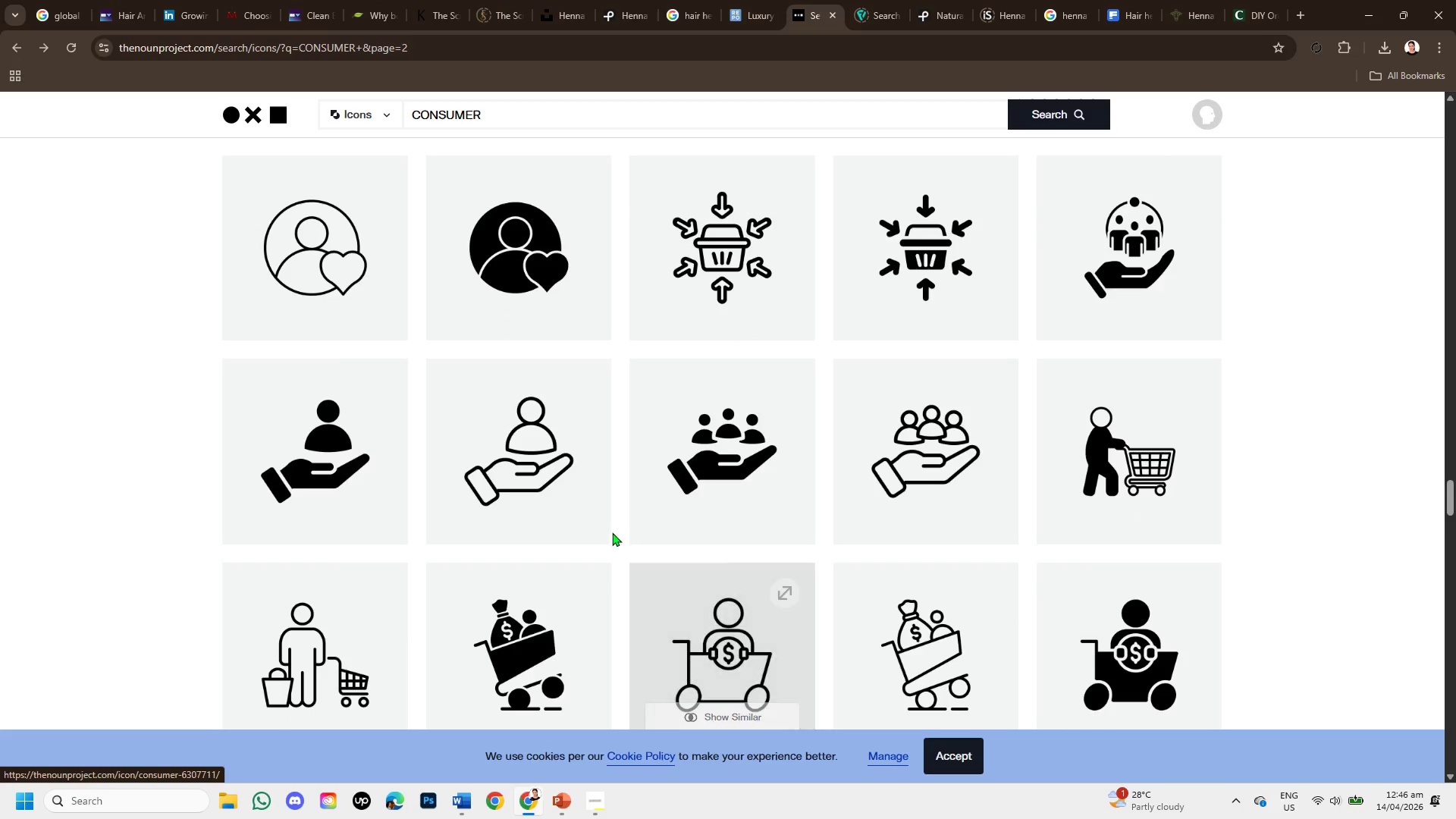 
left_click([574, 493])
 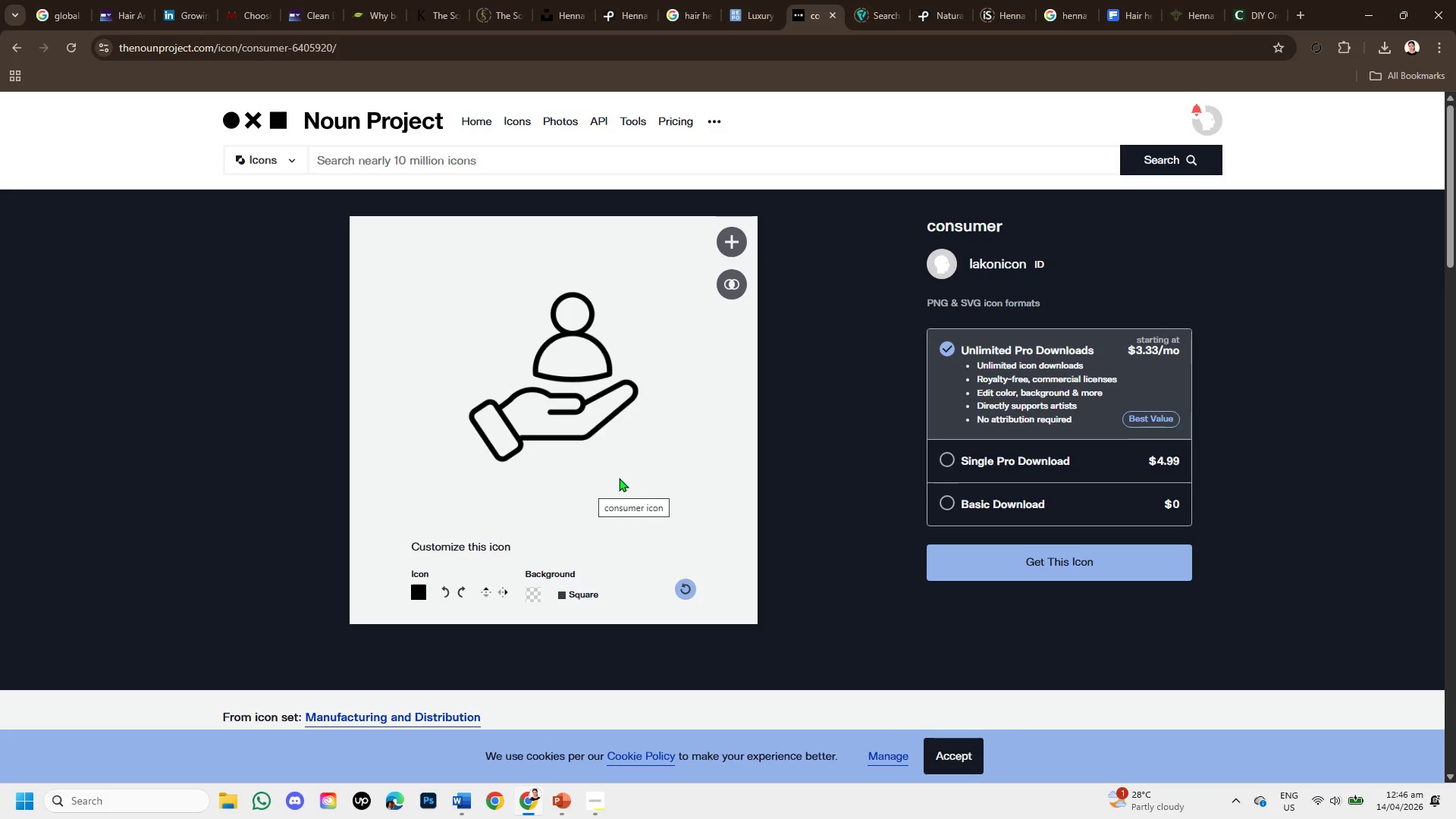 
wait(5.98)
 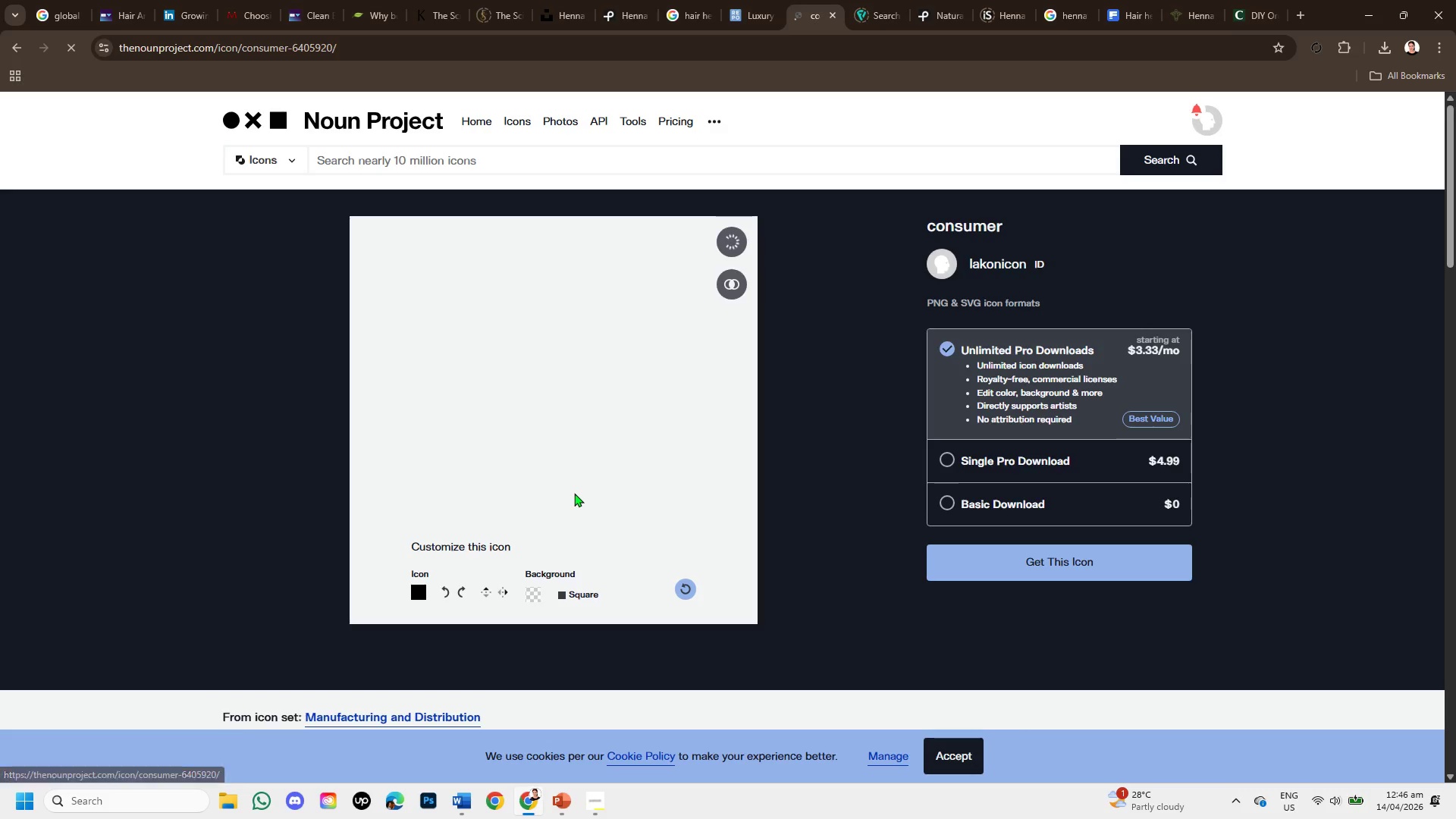 
scroll: coordinate [626, 496], scroll_direction: down, amount: 2.0
 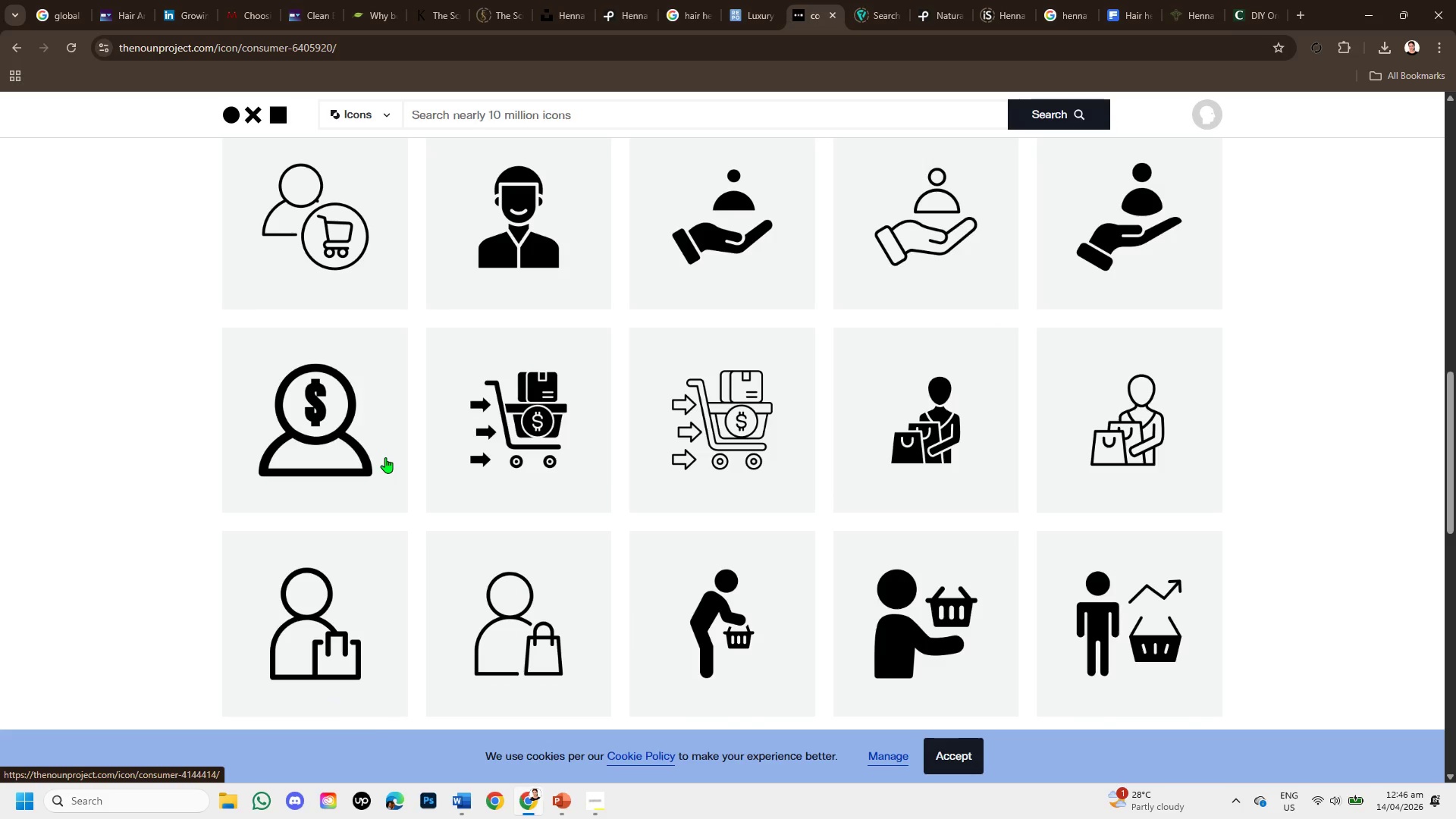 
left_click([385, 457])
 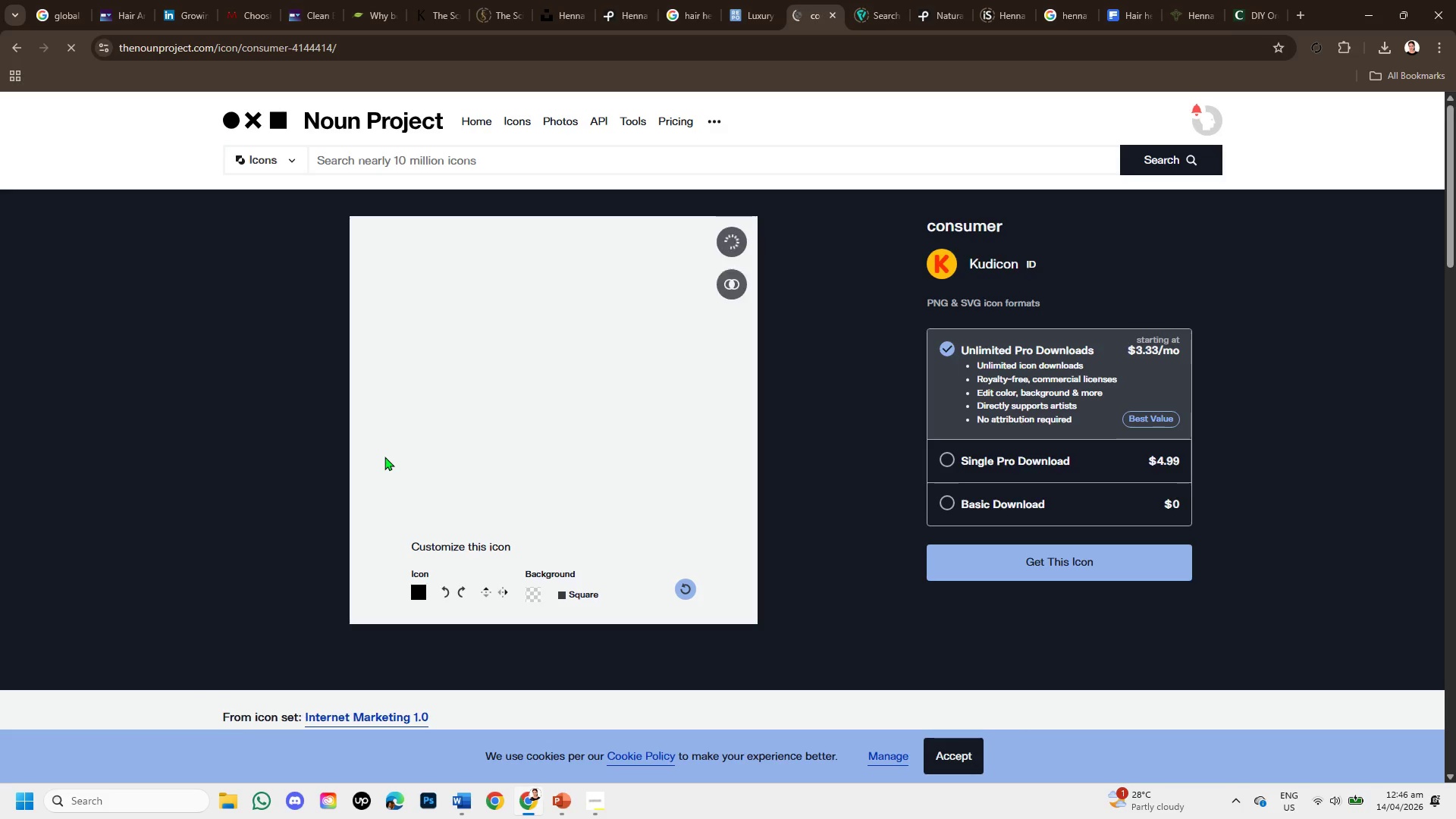 
mouse_move([451, 508])
 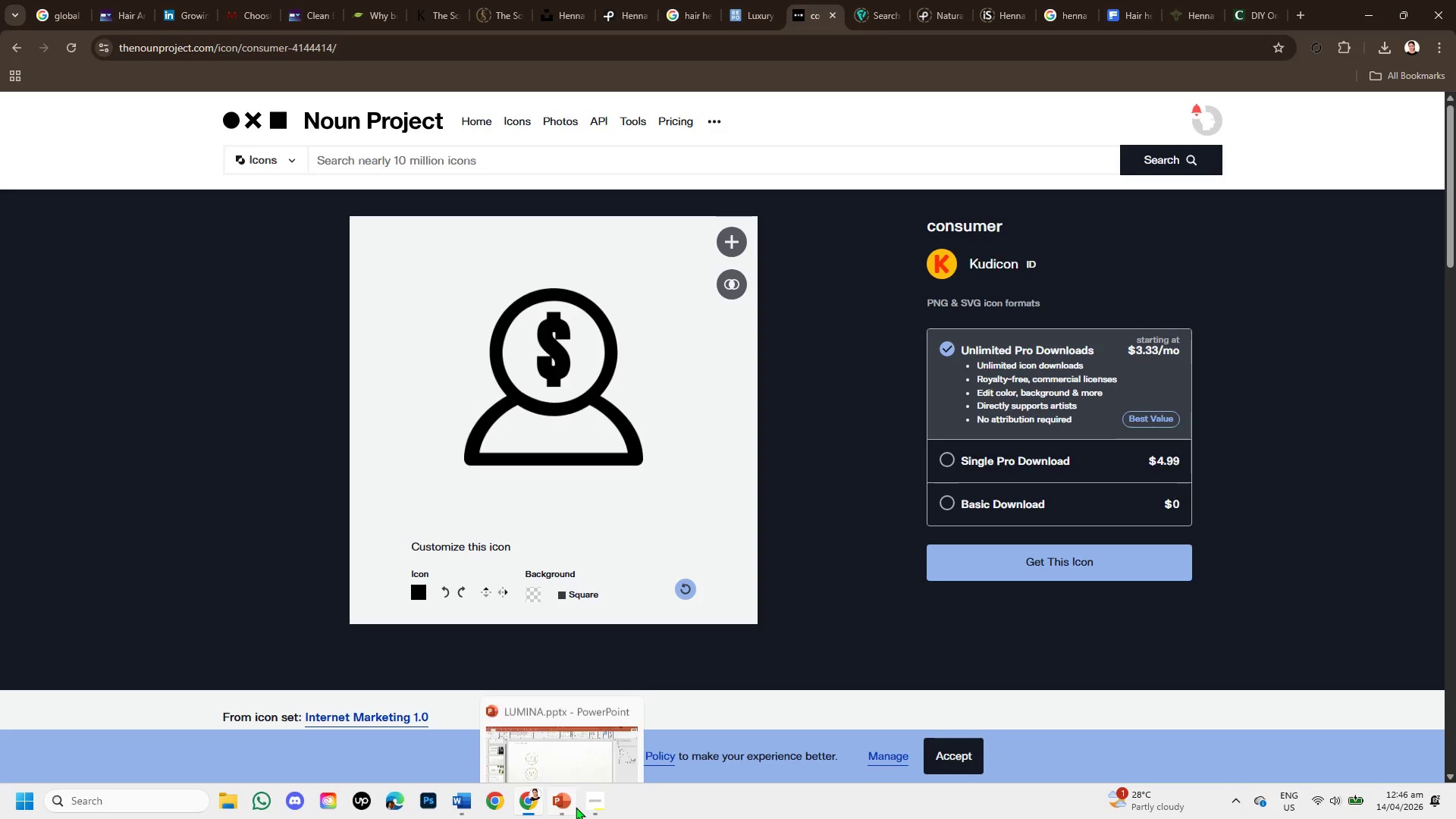 
left_click([570, 797])
 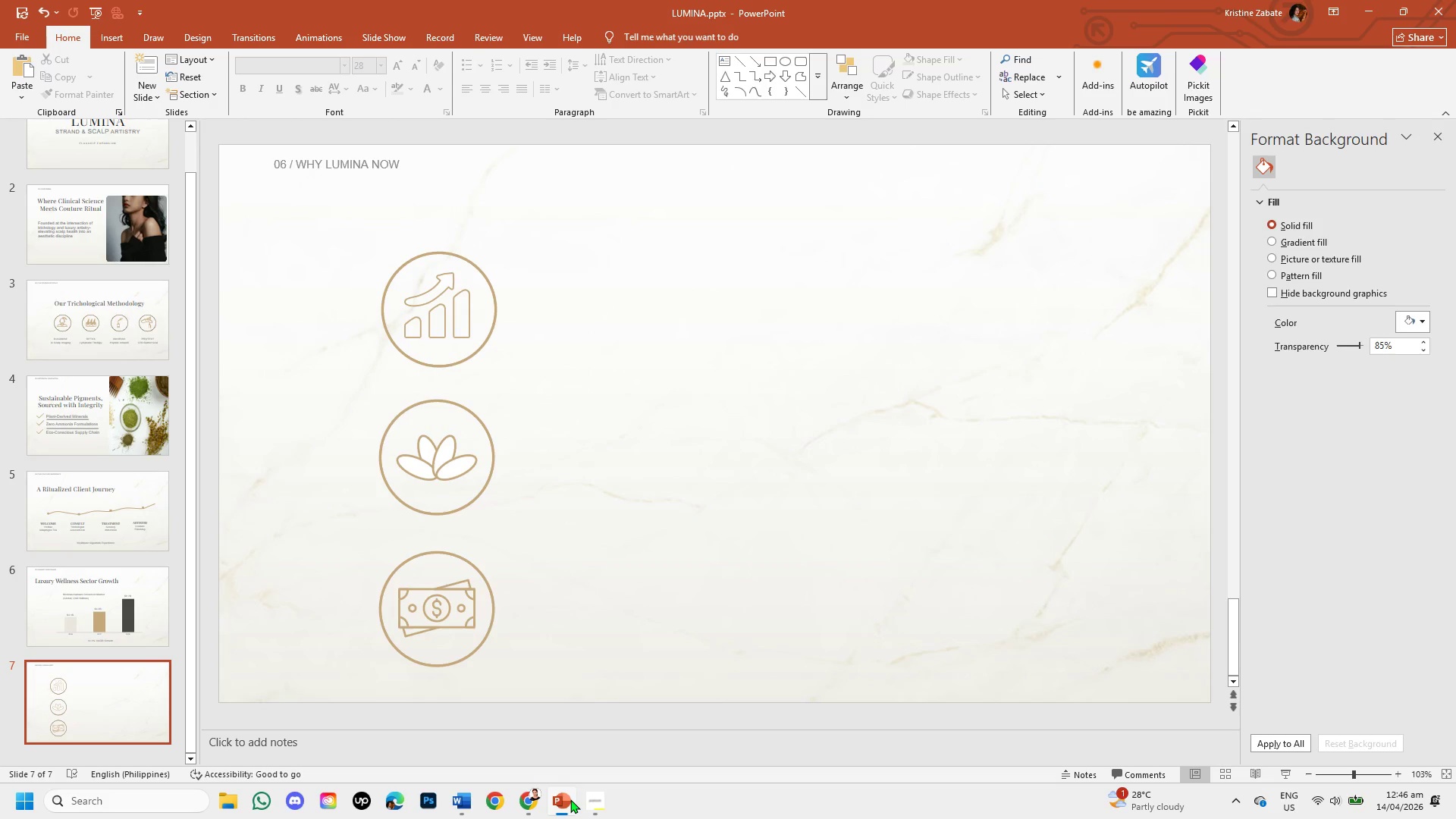 
left_click([529, 787])
 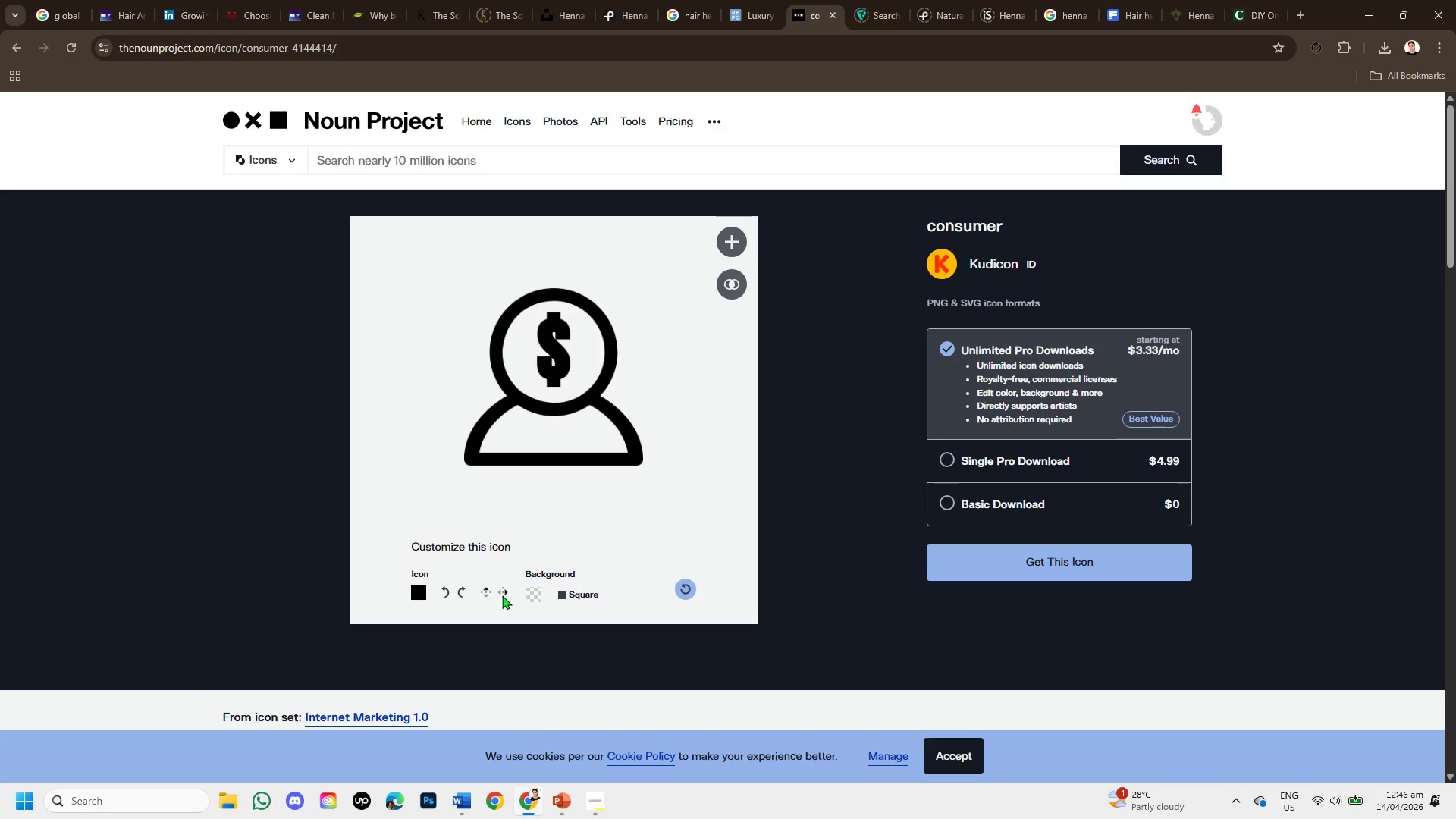 
scroll: coordinate [603, 628], scroll_direction: down, amount: 7.0
 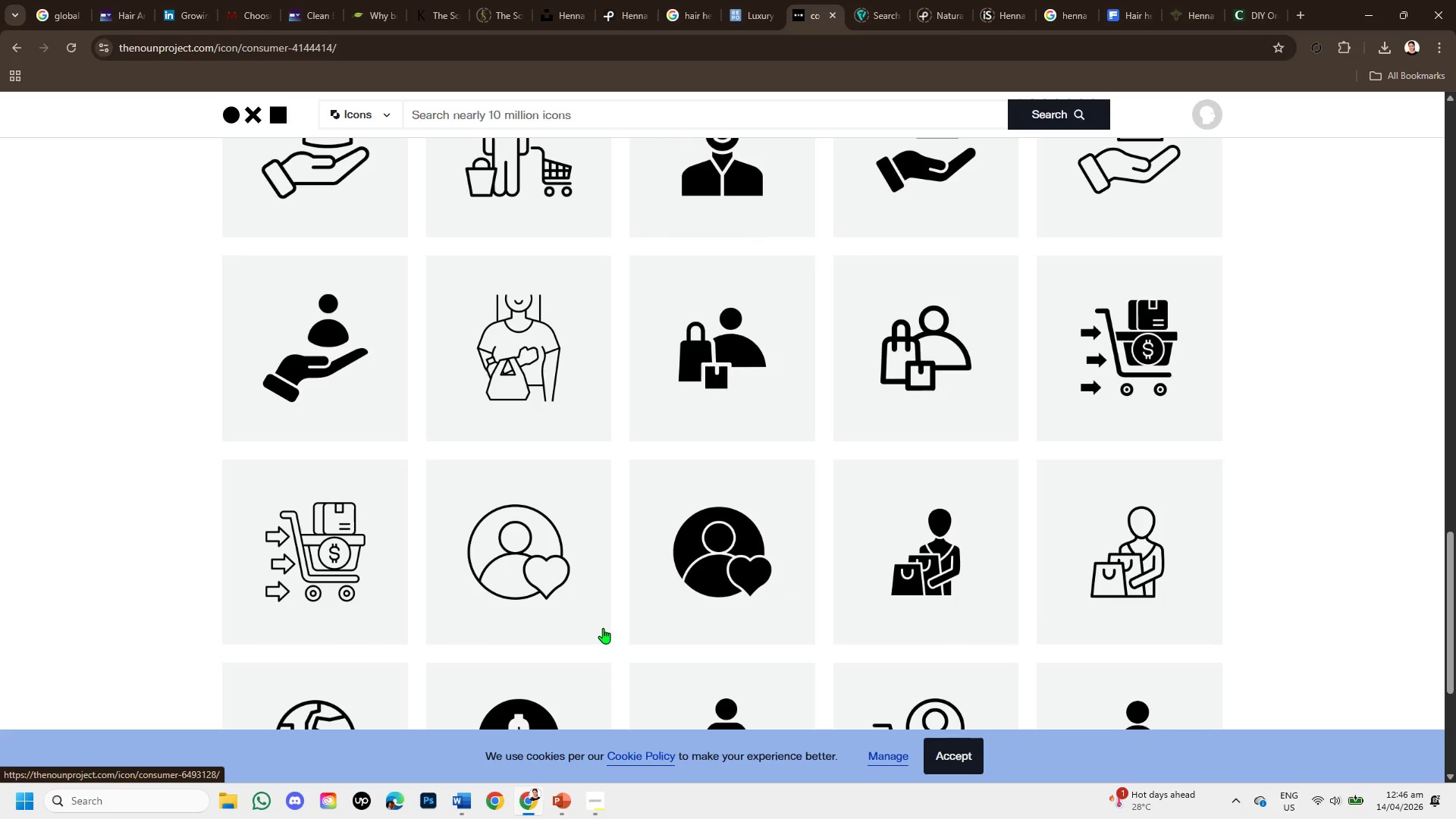 
scroll: coordinate [603, 628], scroll_direction: up, amount: 10.0
 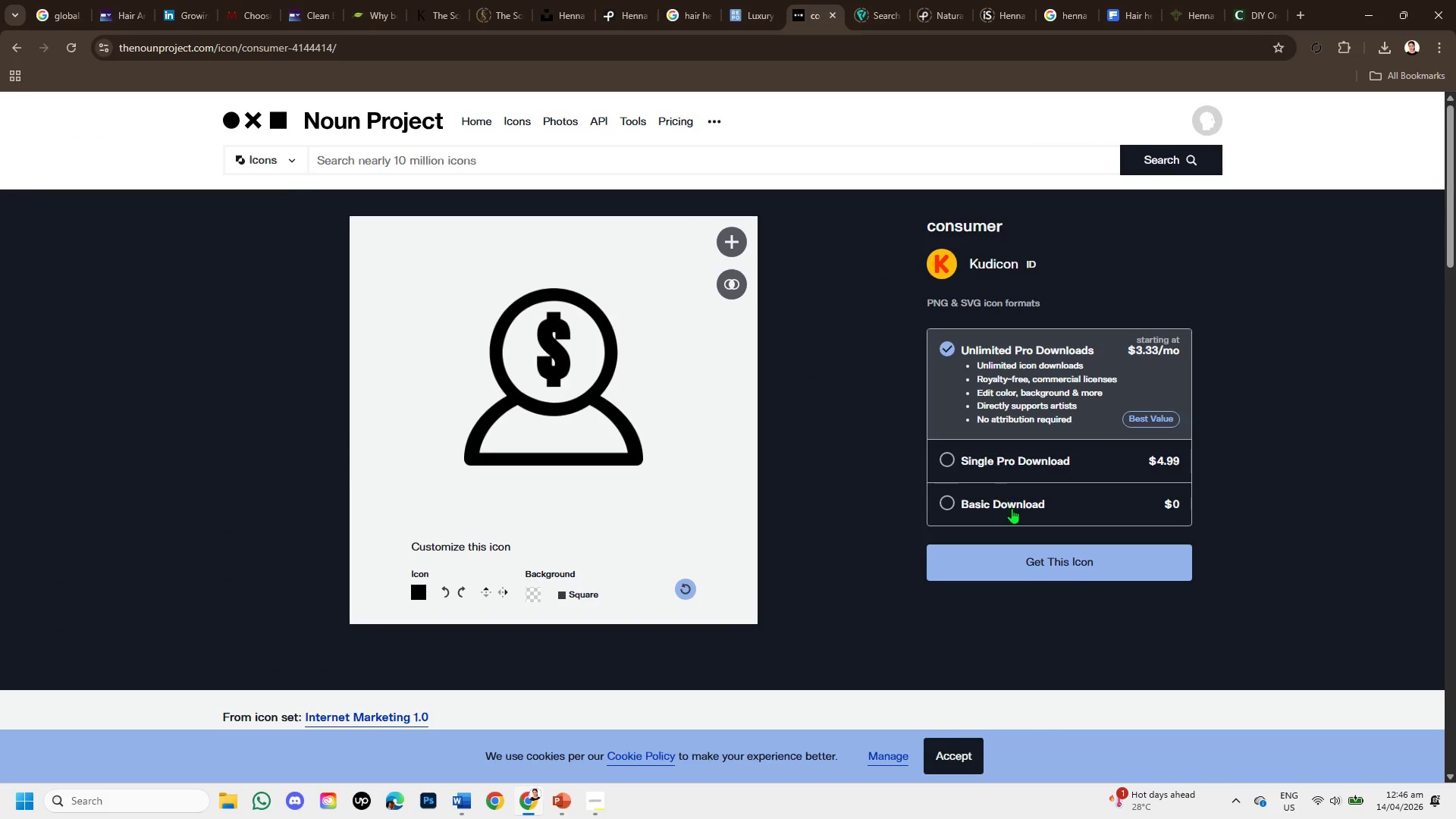 
left_click([949, 504])
 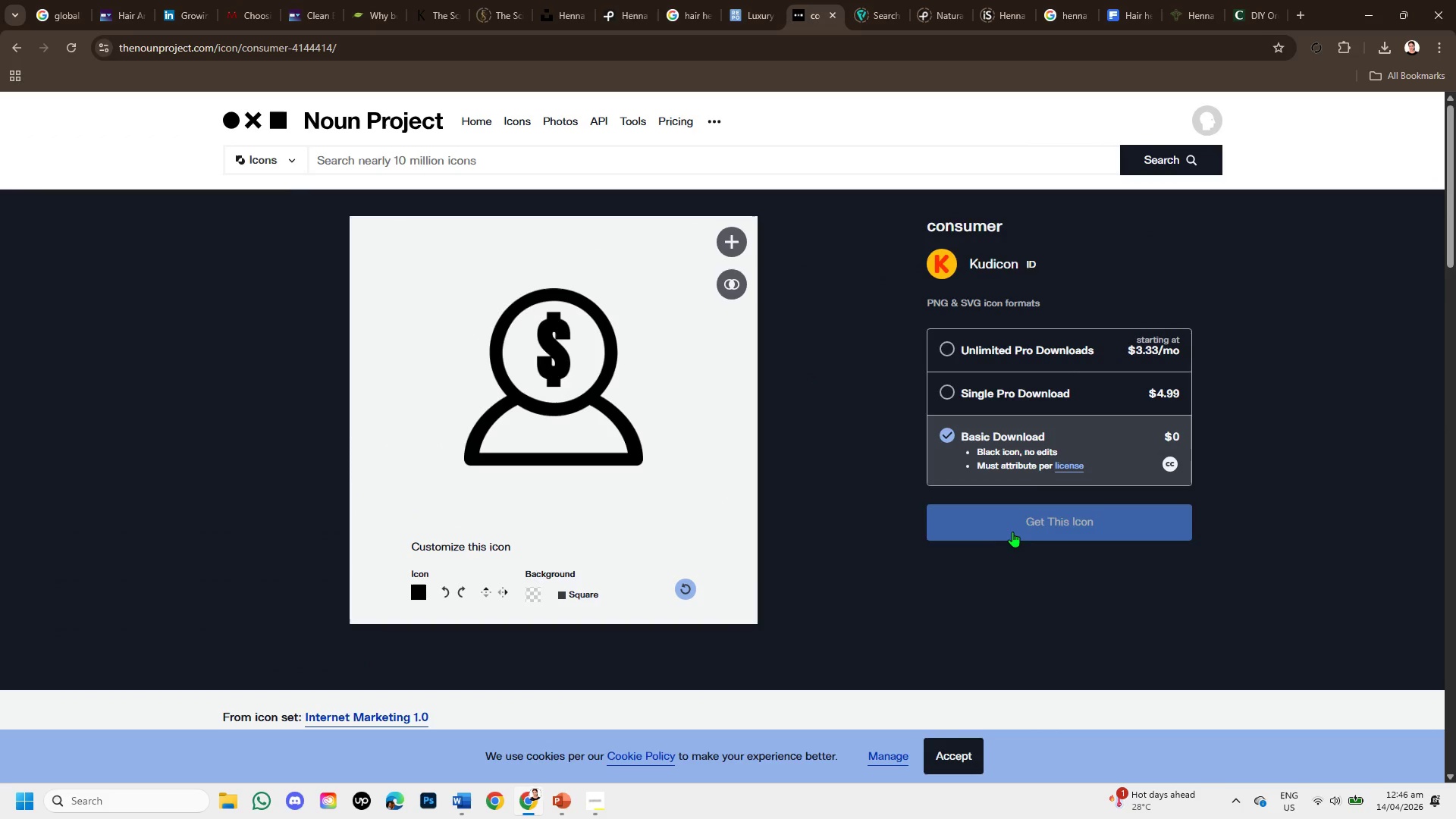 
left_click([1014, 530])
 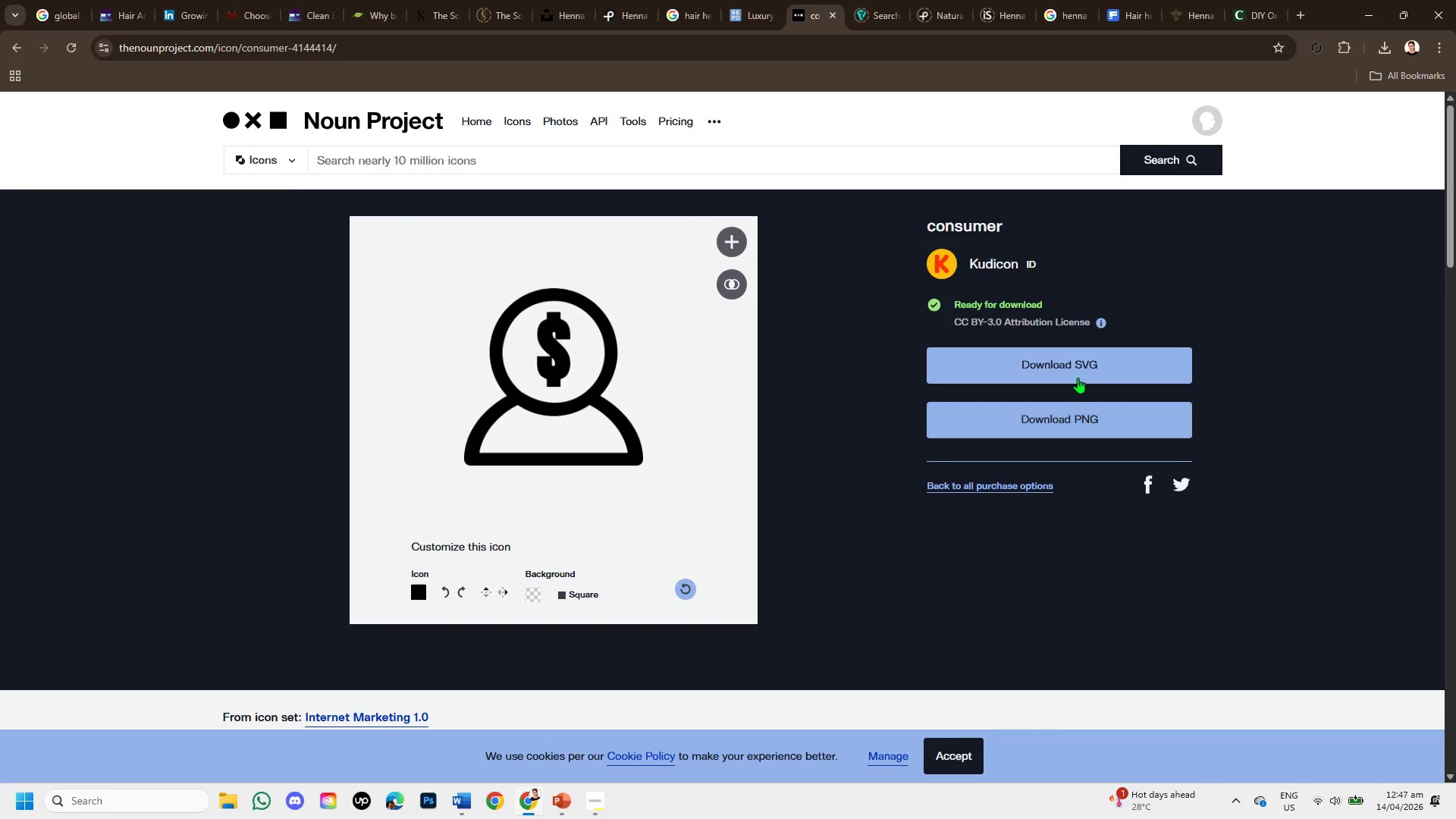 
left_click([1078, 362])
 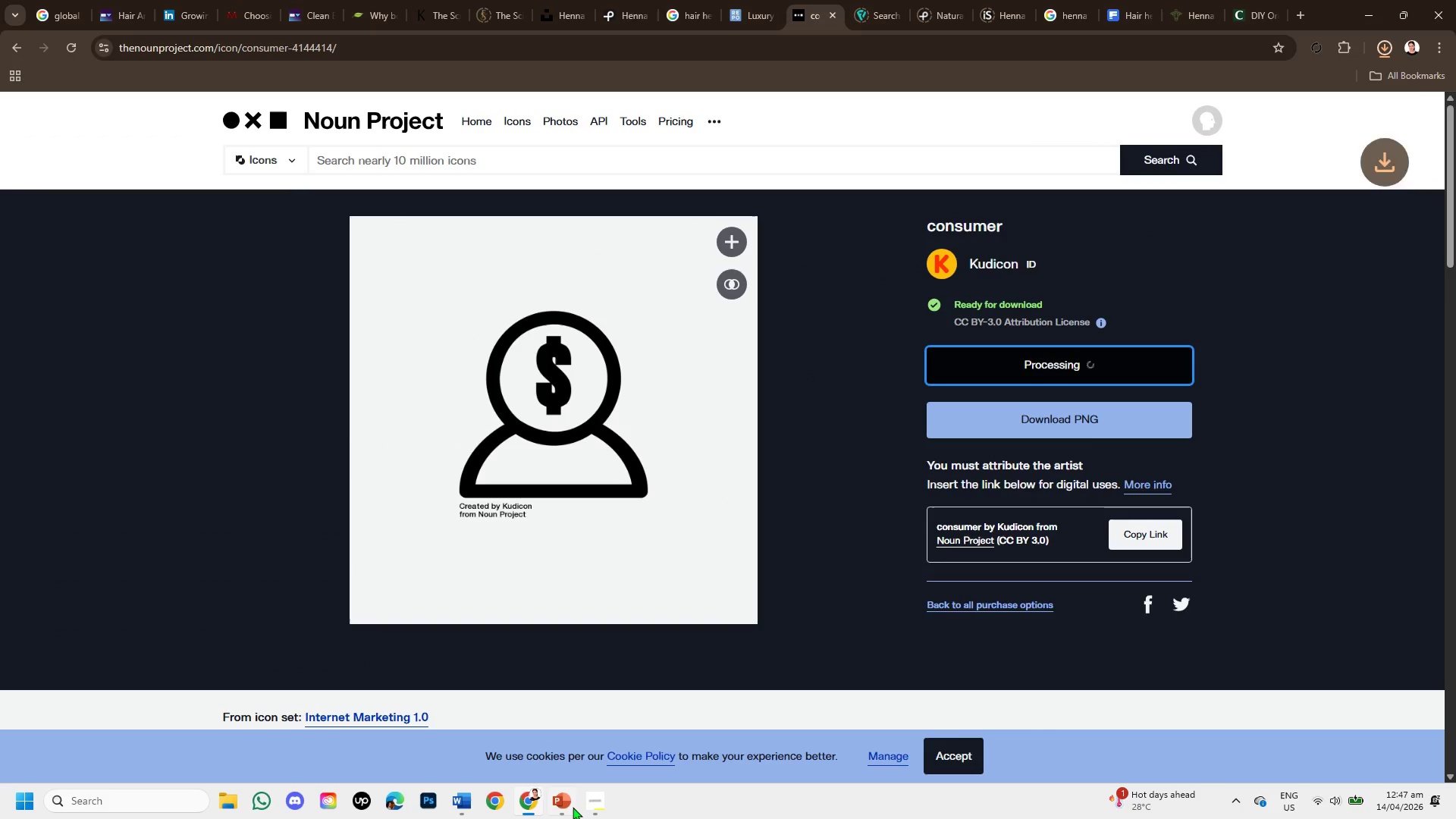 
left_click([560, 805])
 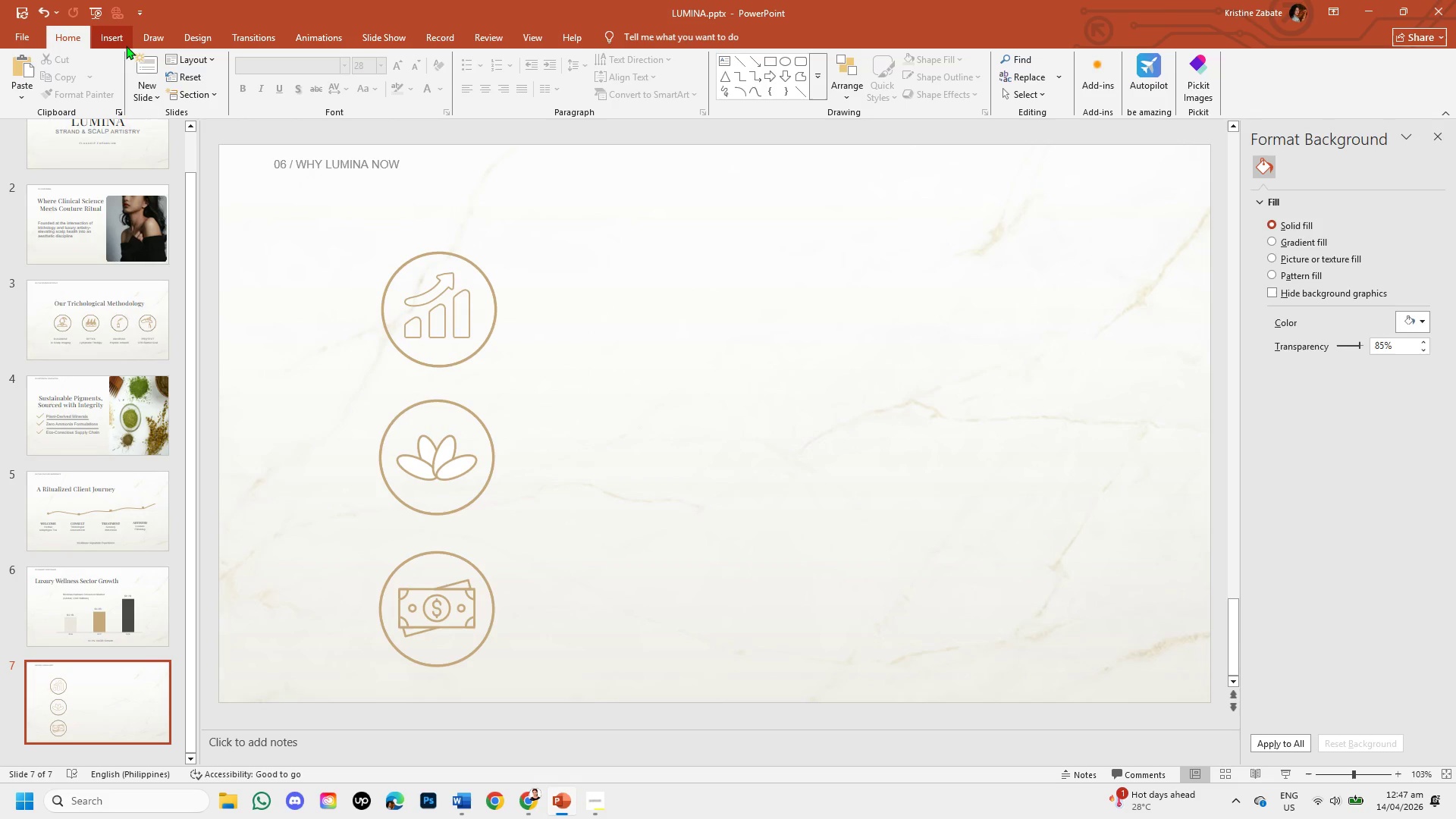 
left_click([121, 36])
 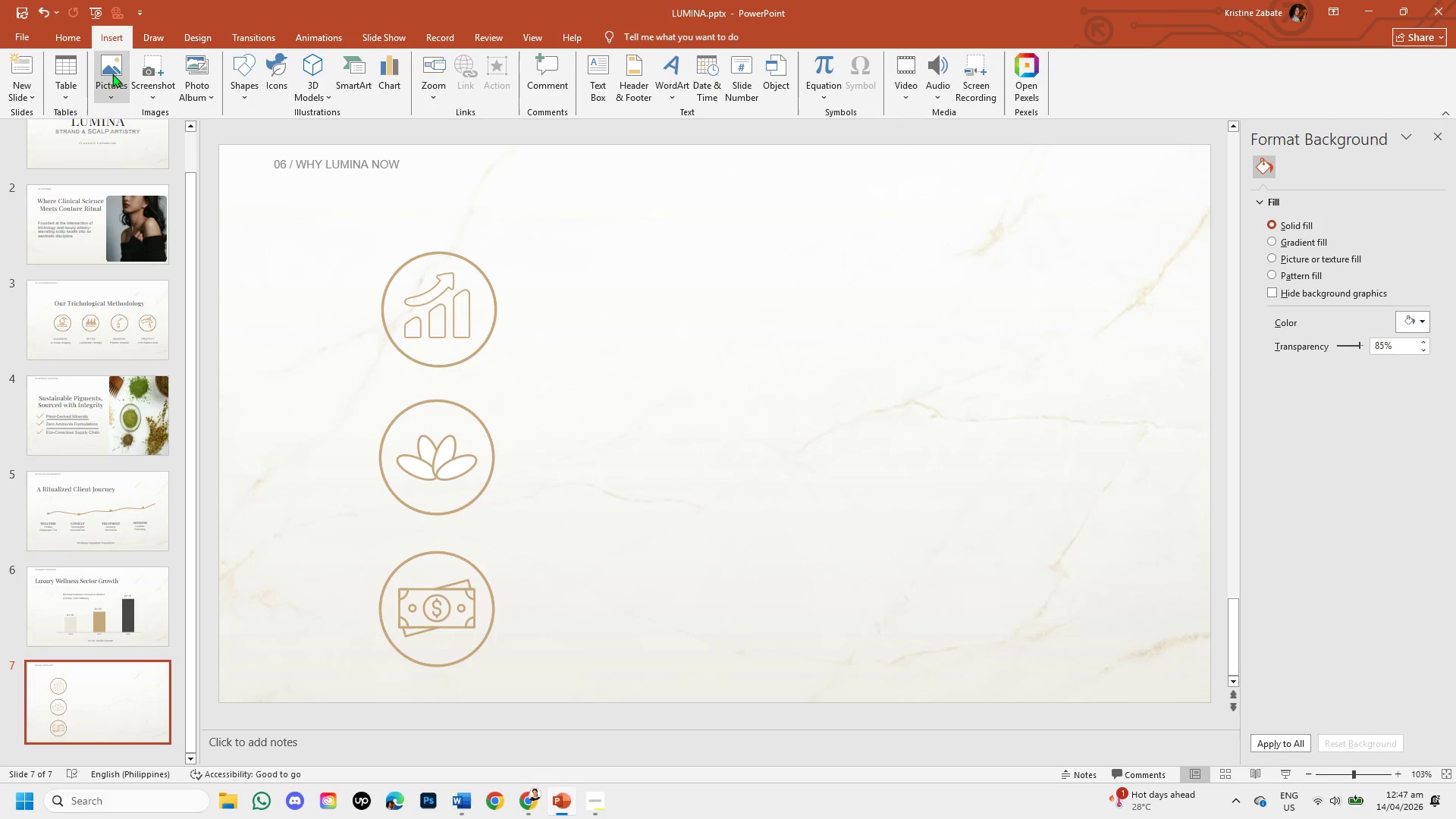 
left_click([111, 82])
 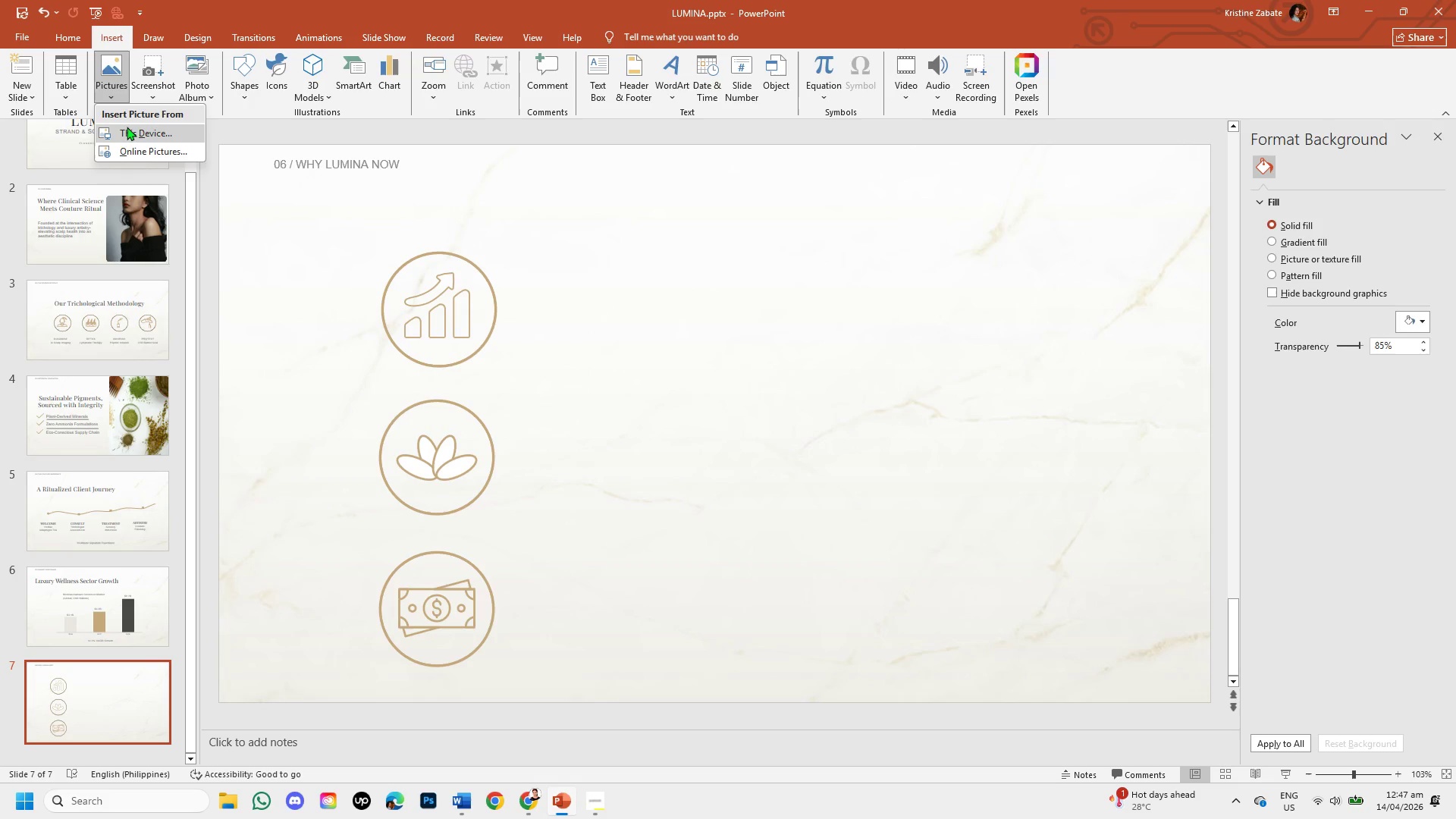 
left_click([127, 127])
 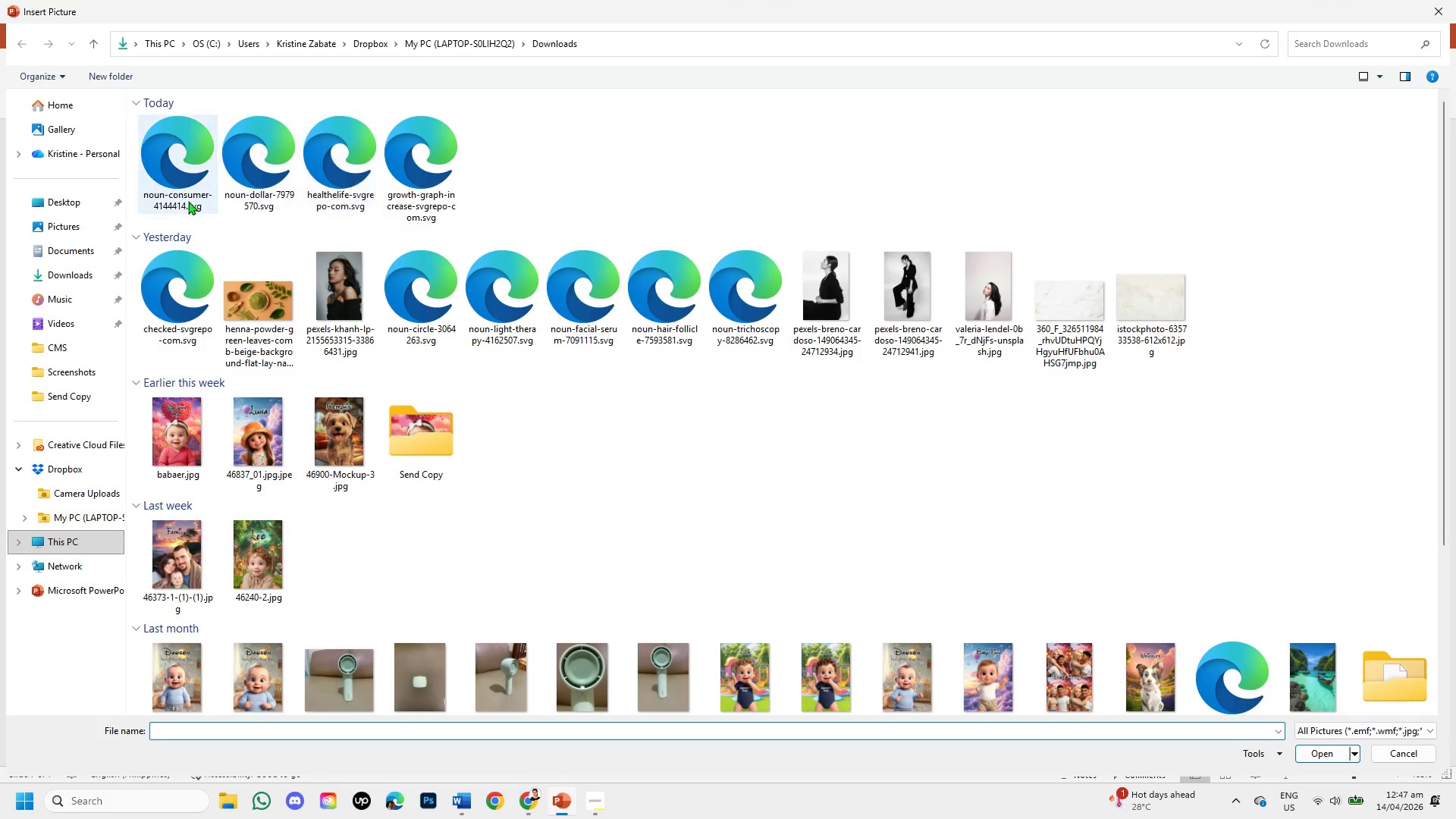 
double_click([177, 180])
 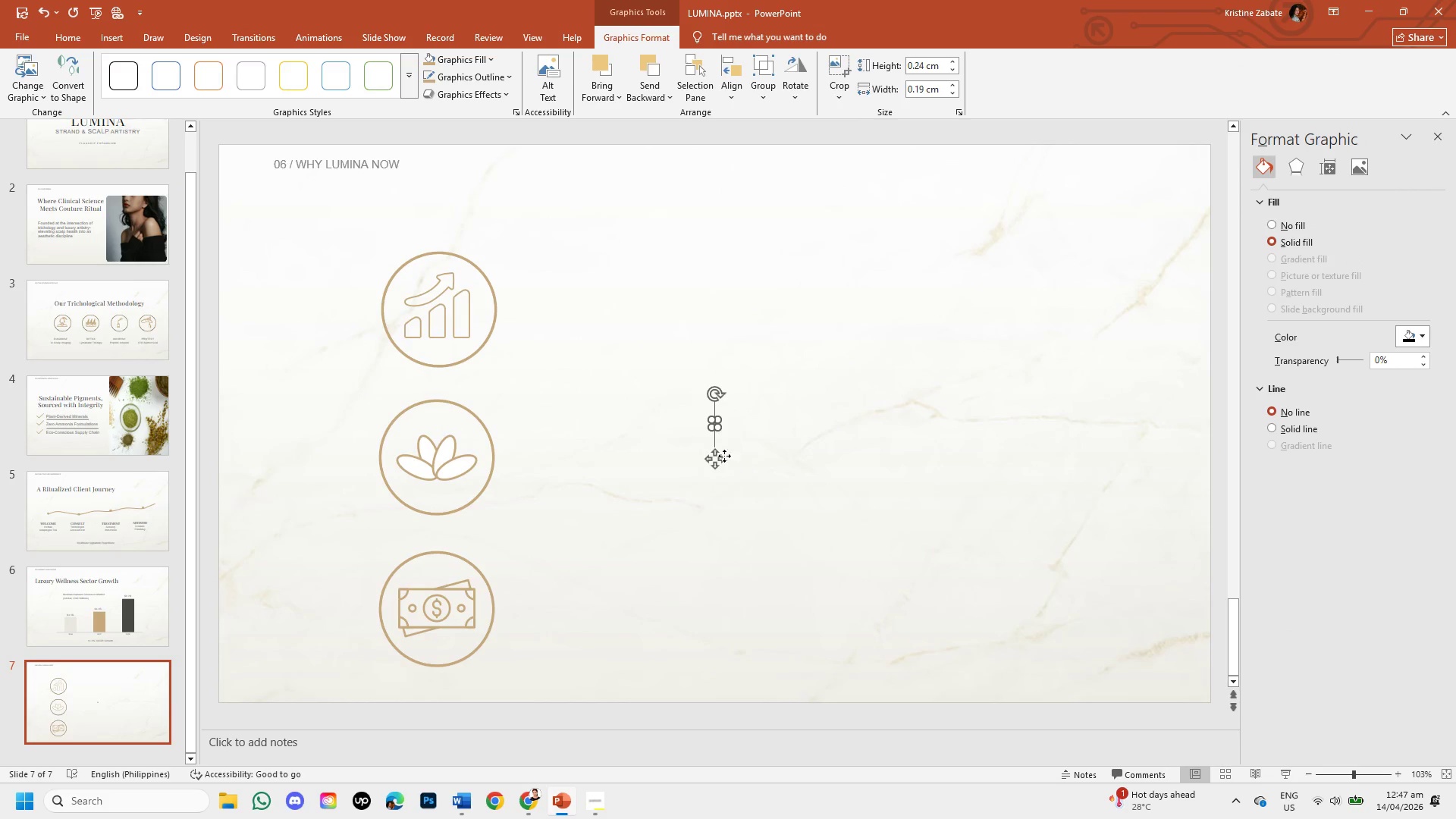 
left_click_drag(start_coordinate=[717, 428], to_coordinate=[814, 497])
 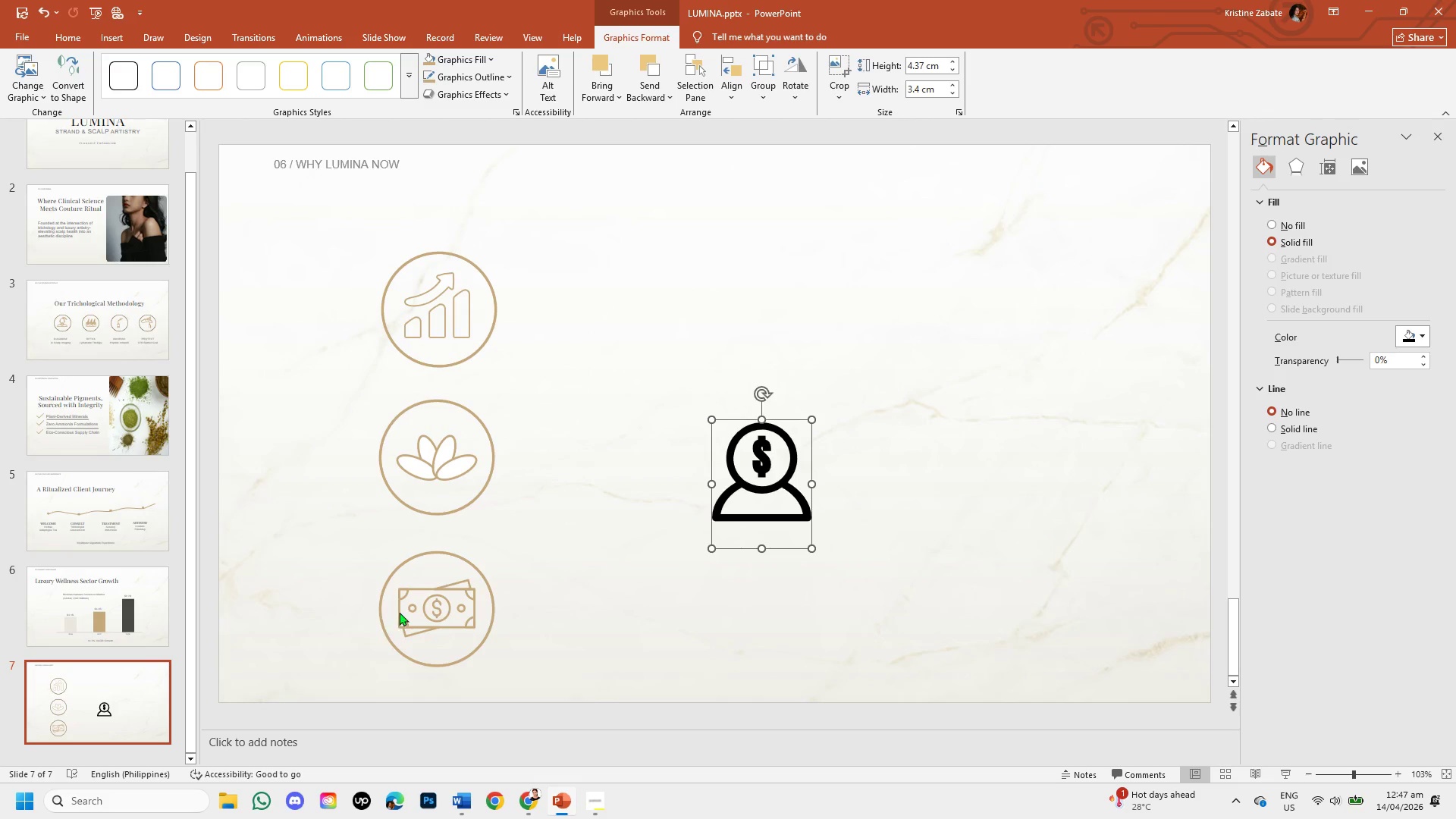 
left_click([414, 610])
 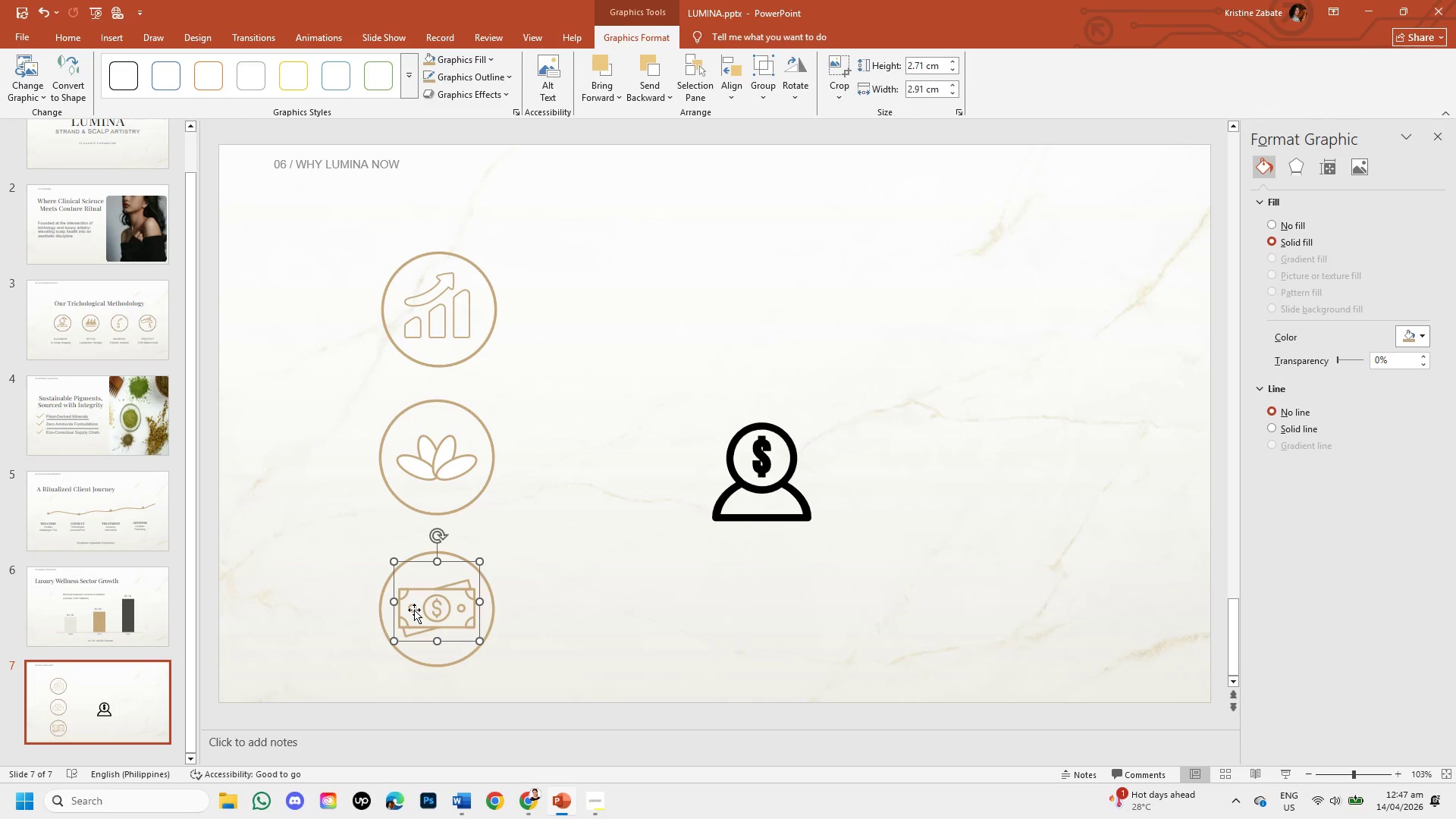 
key(Backspace)
 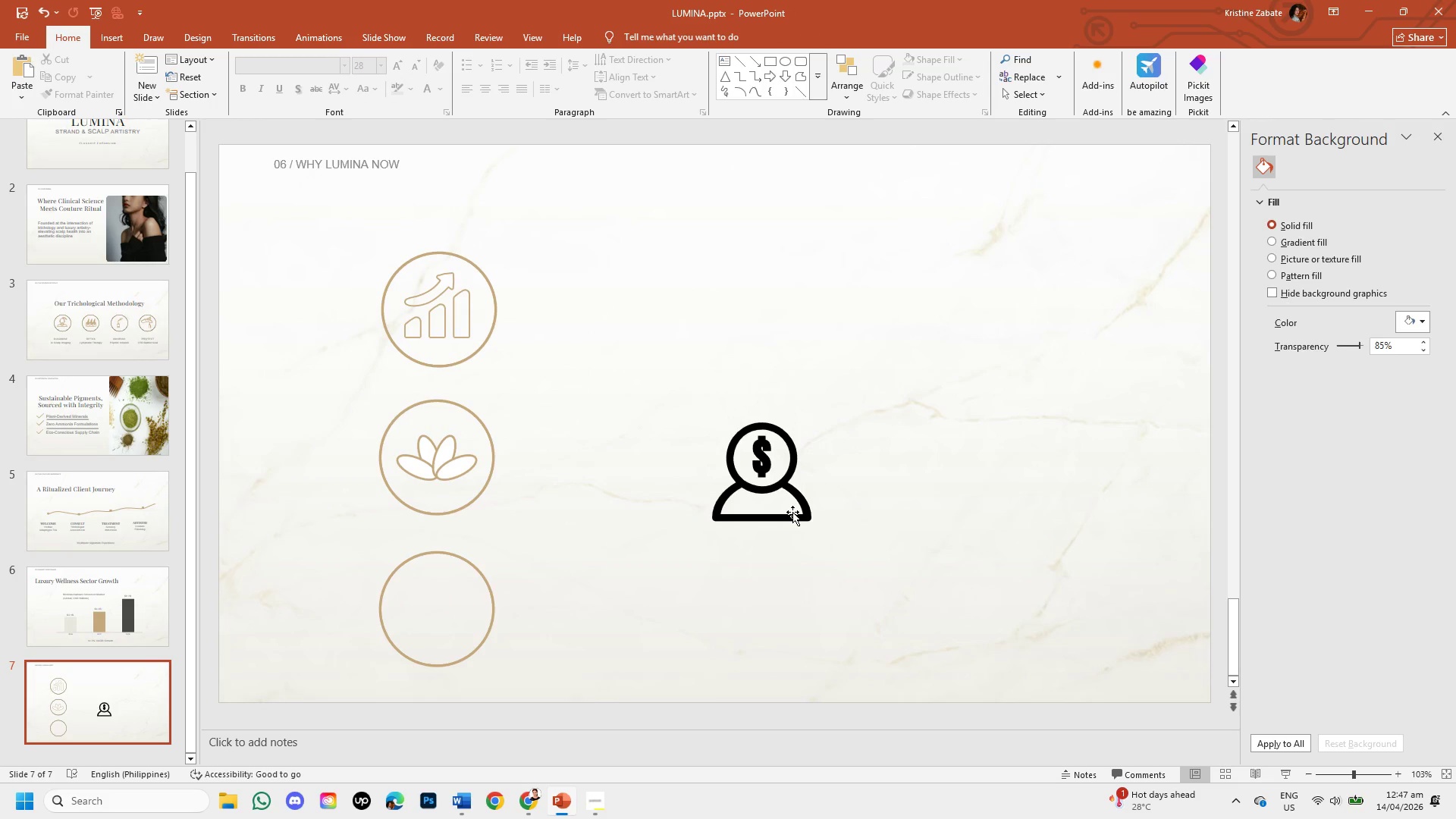 
double_click([794, 514])
 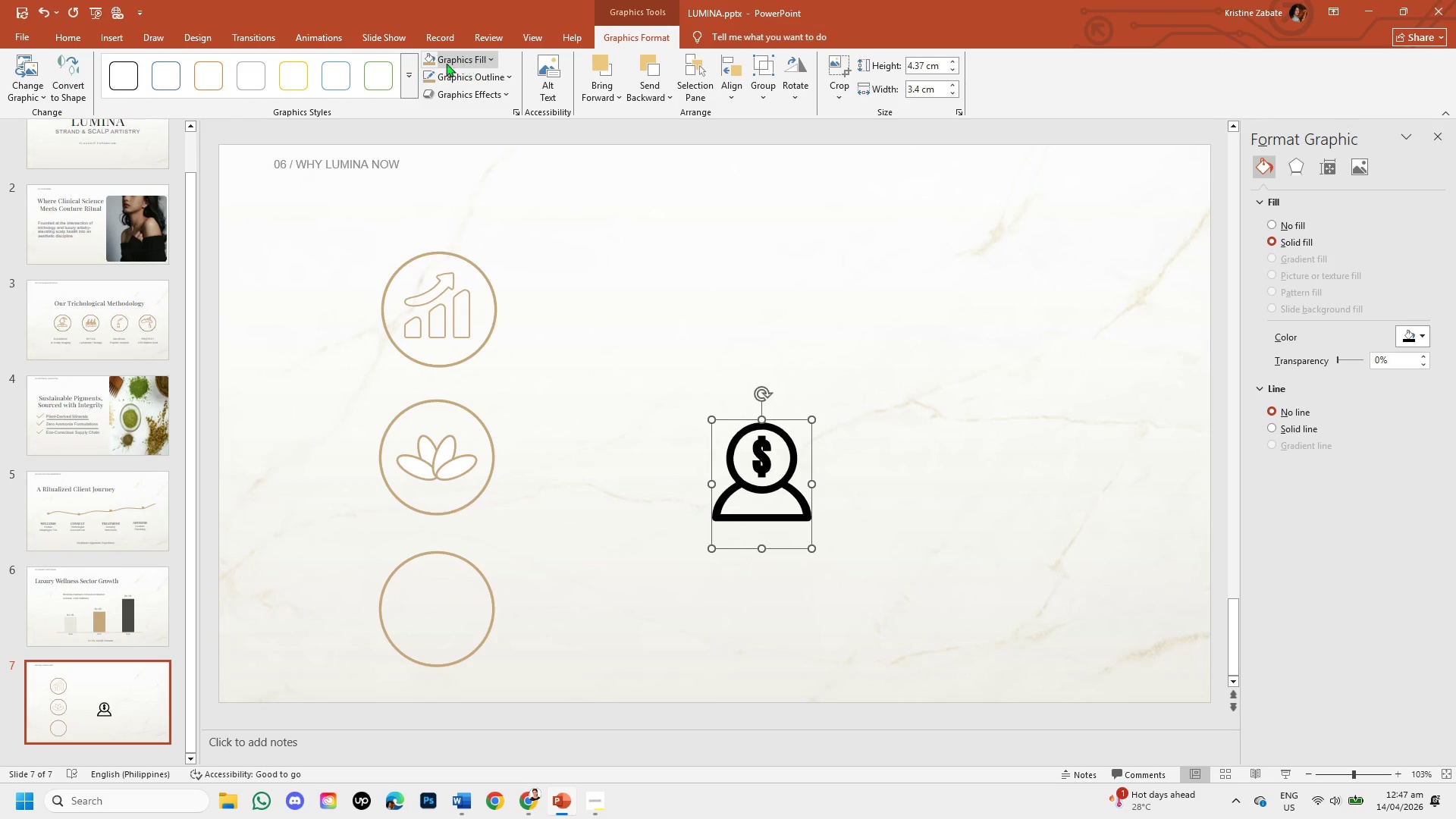 
left_click([432, 63])
 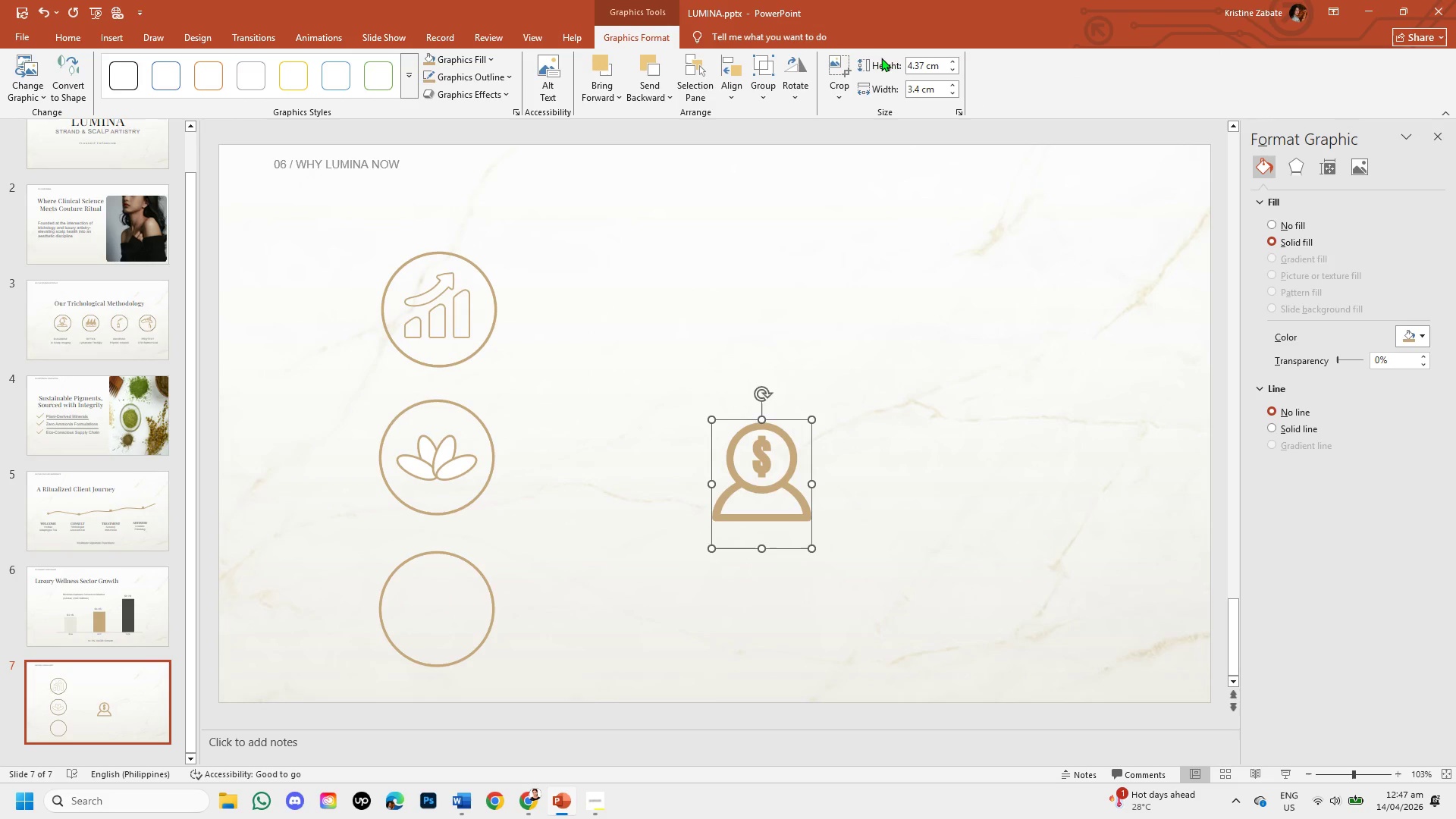 
mouse_move([903, 81])
 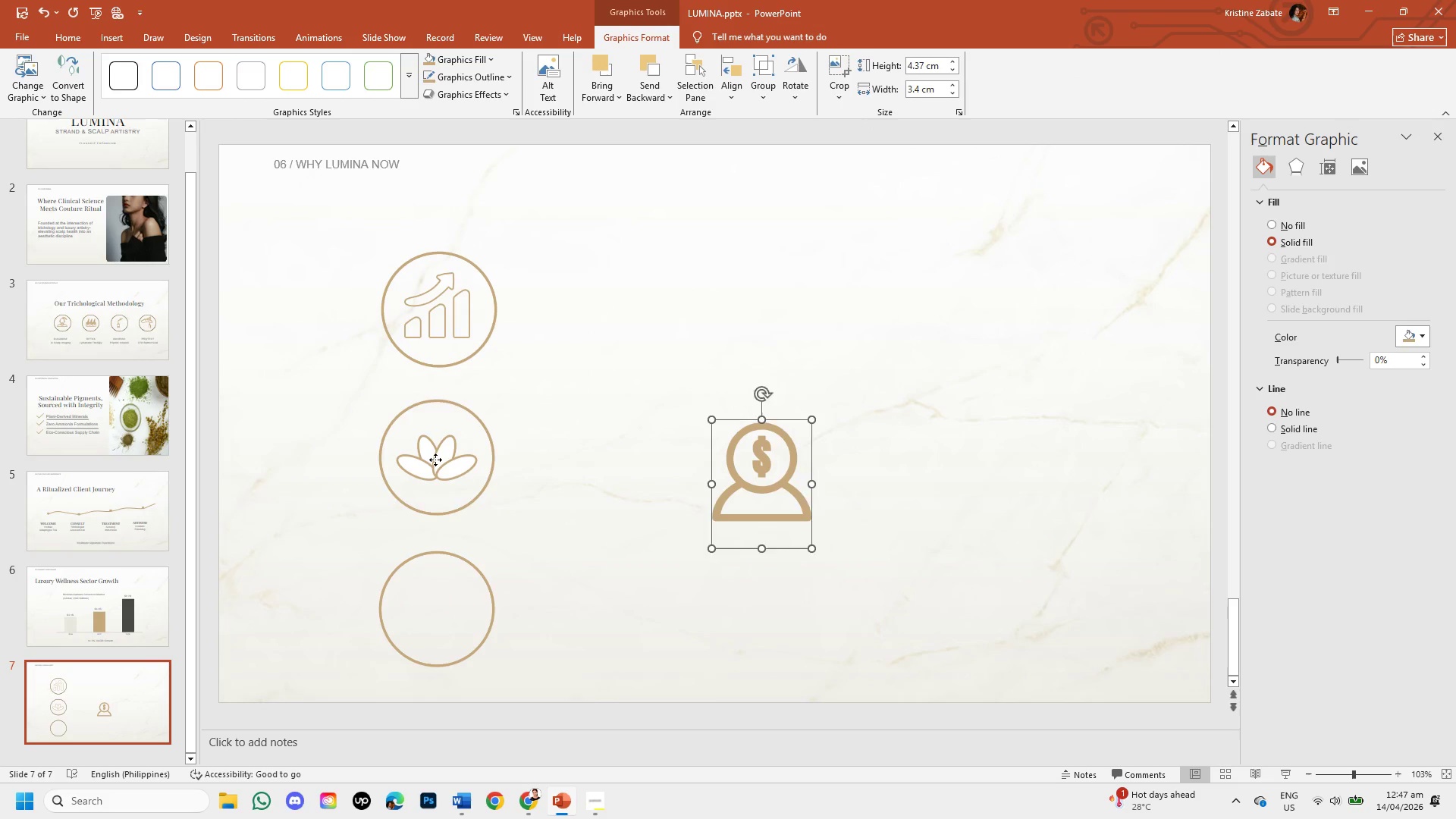 
double_click([435, 460])
 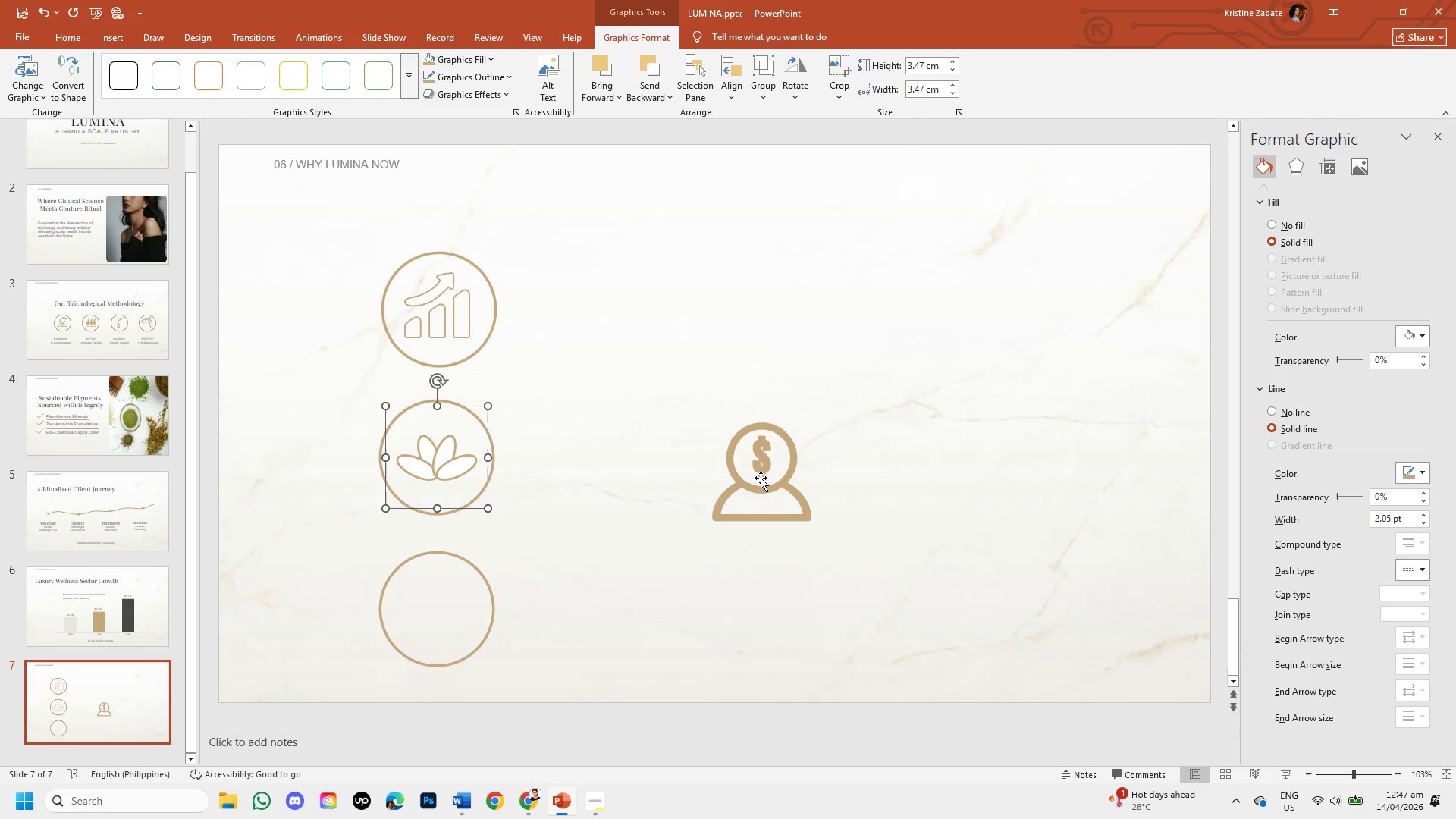 
double_click([761, 476])
 